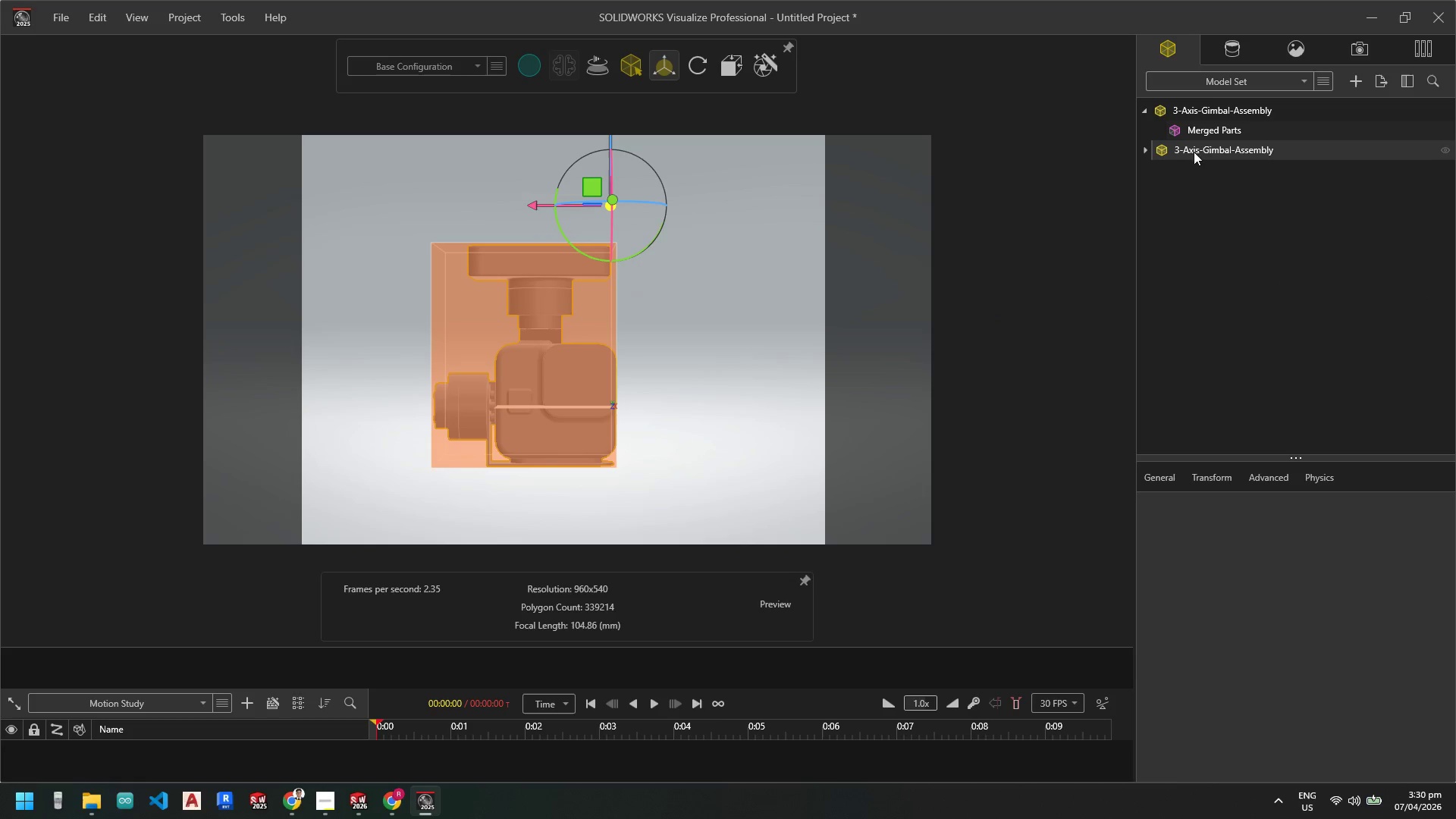 
left_click([1194, 110])
 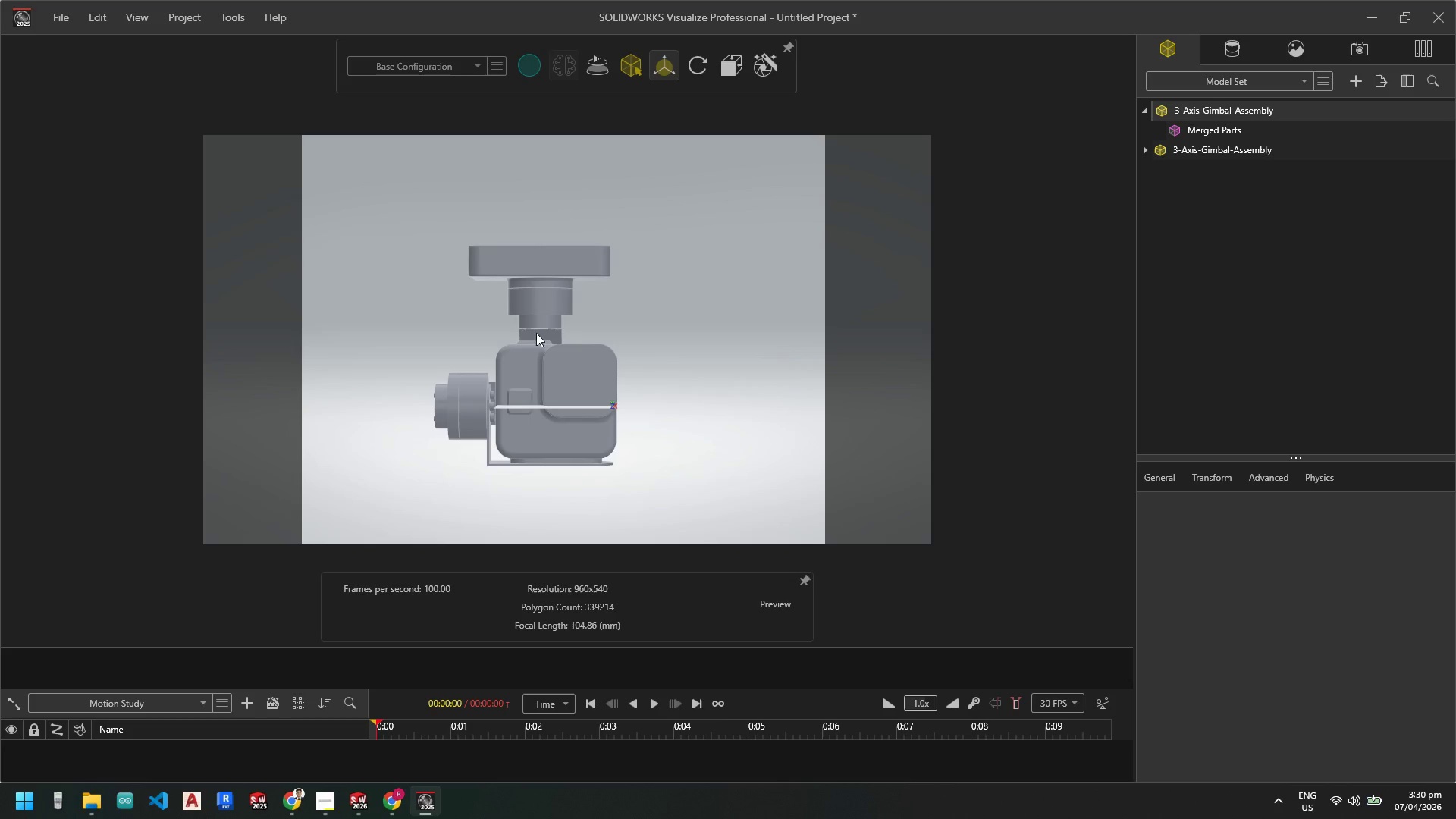 
left_click([525, 339])
 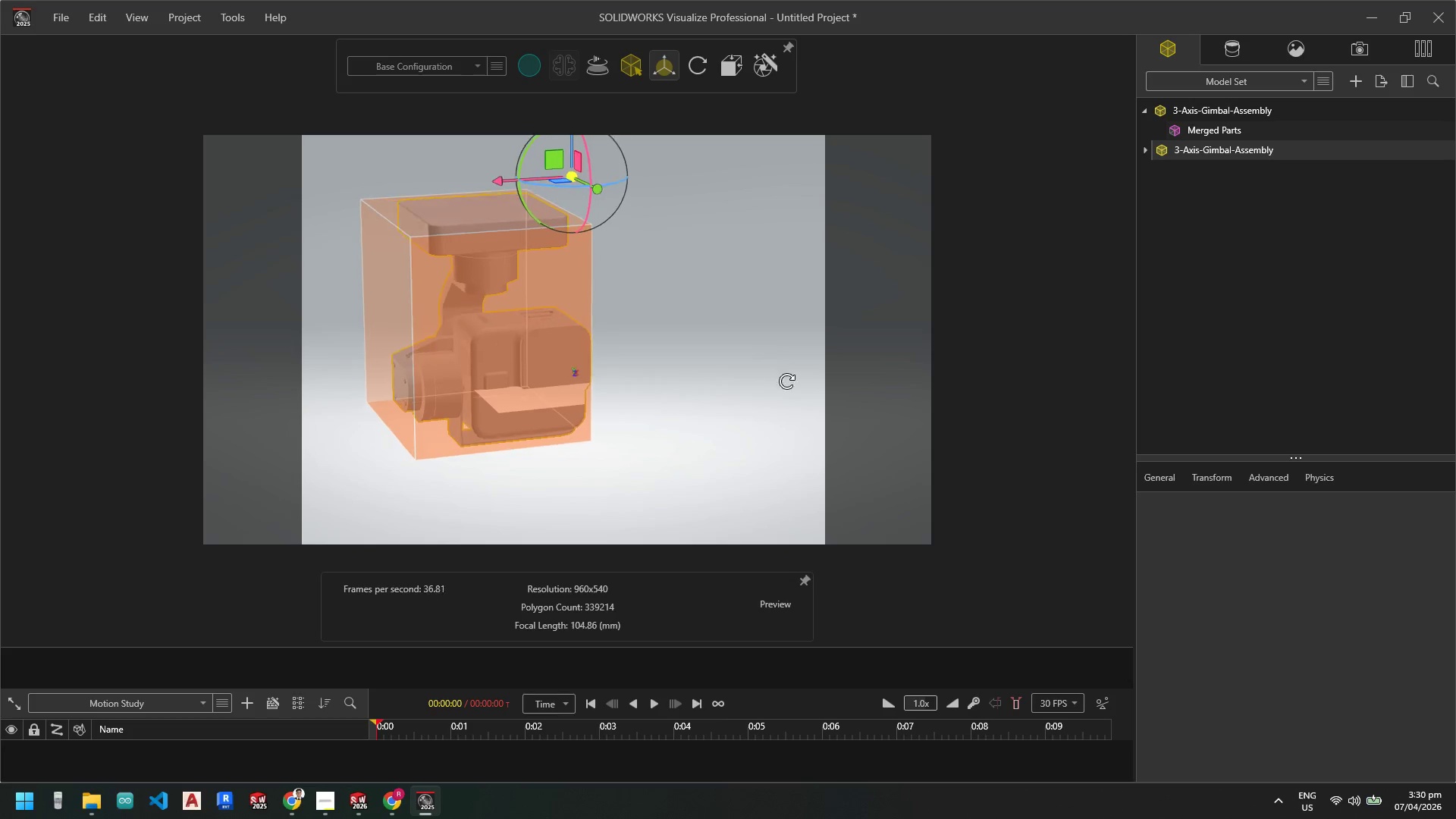 
scroll: coordinate [547, 156], scroll_direction: up, amount: 1.0
 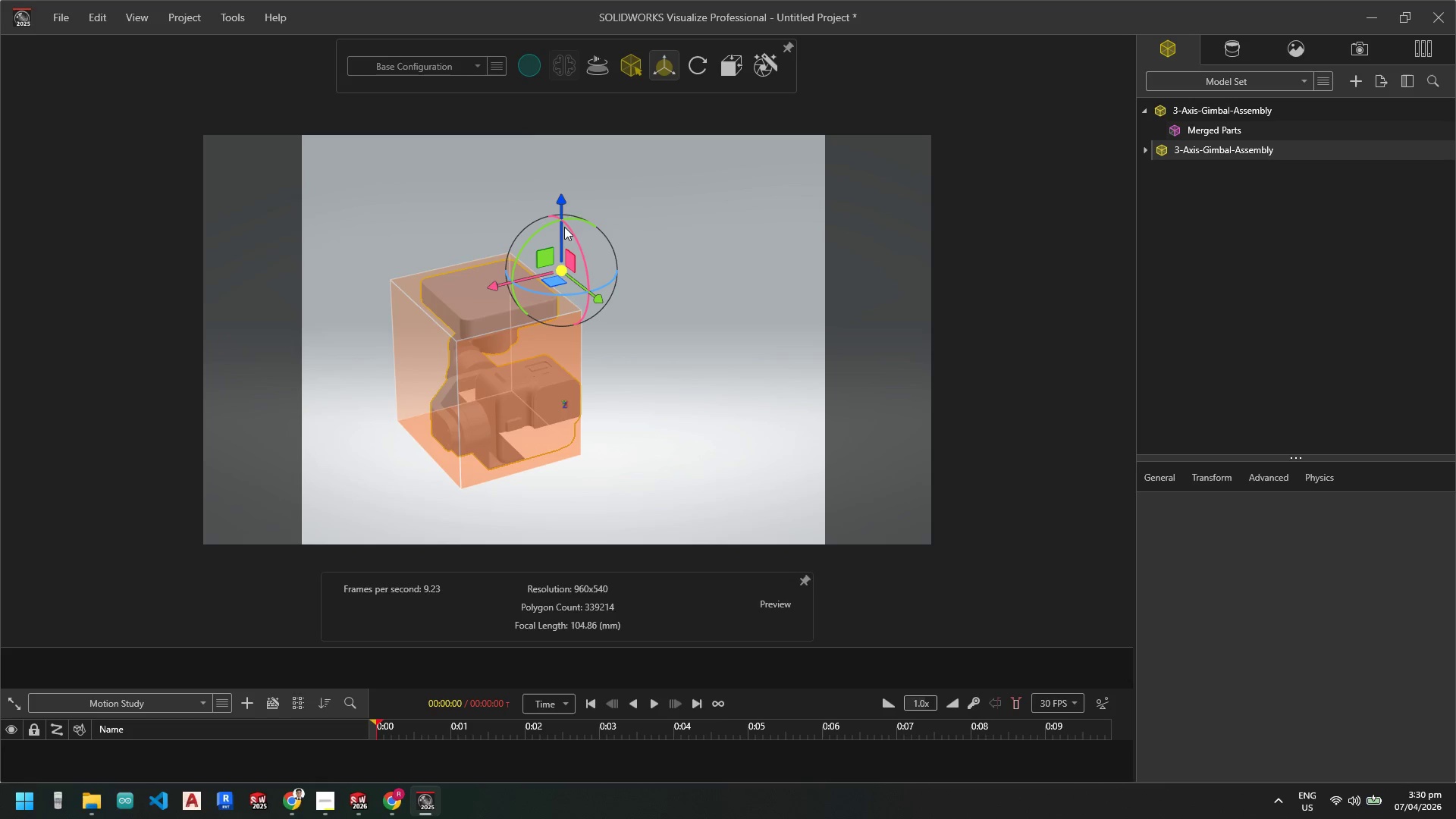 
left_click_drag(start_coordinate=[563, 227], to_coordinate=[486, 233])
 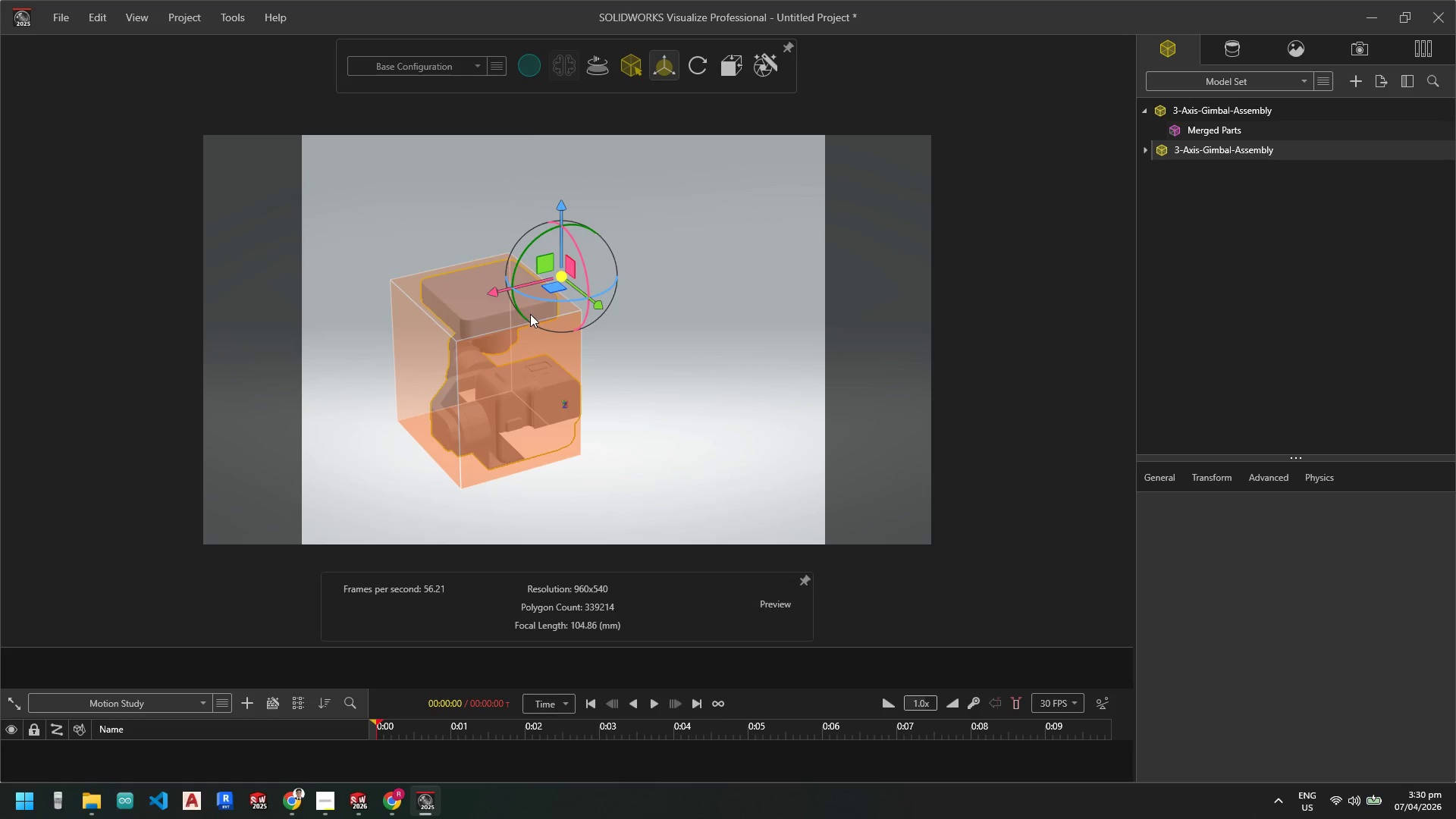 
left_click([499, 337])
 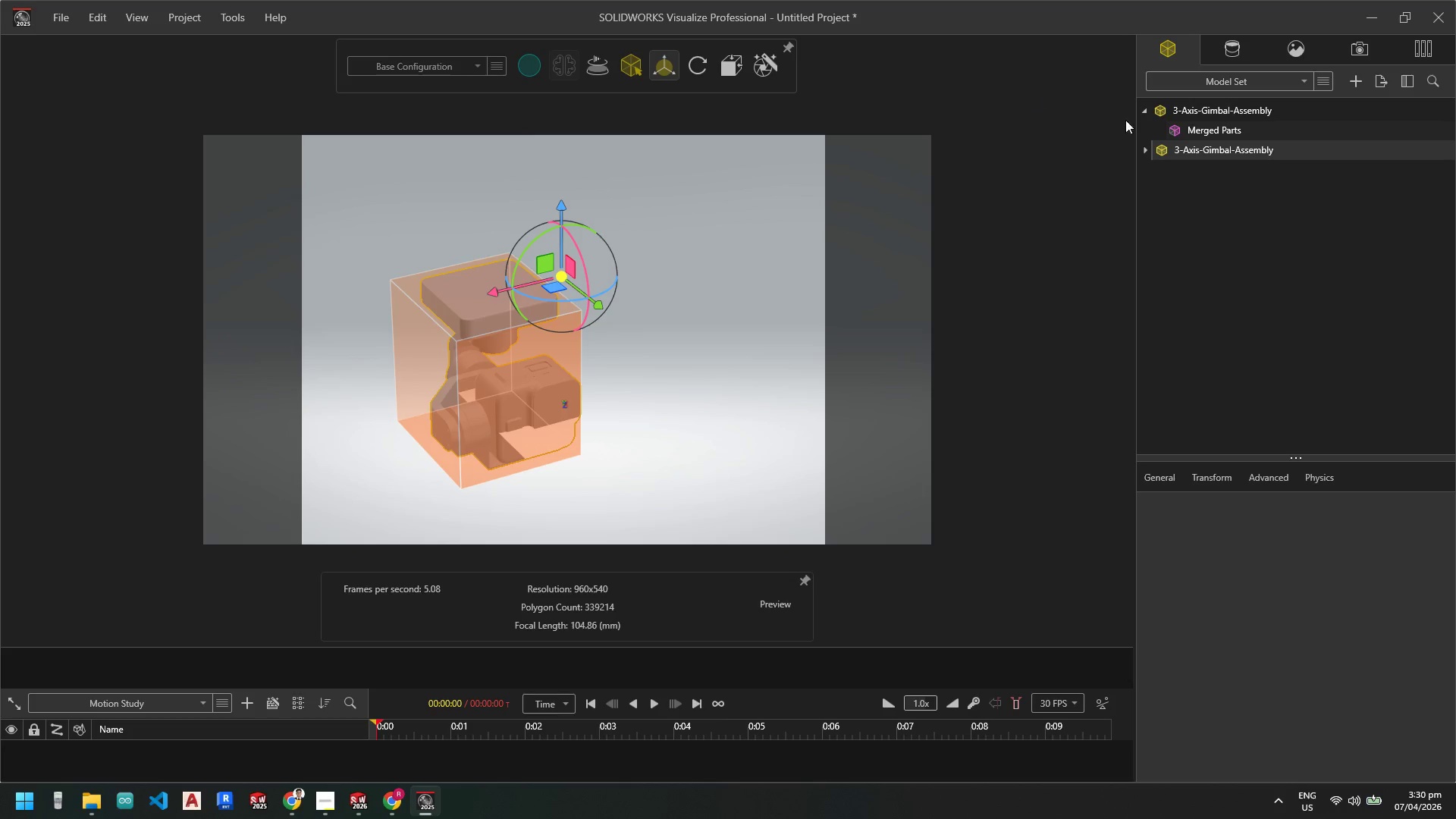 
left_click([1194, 131])
 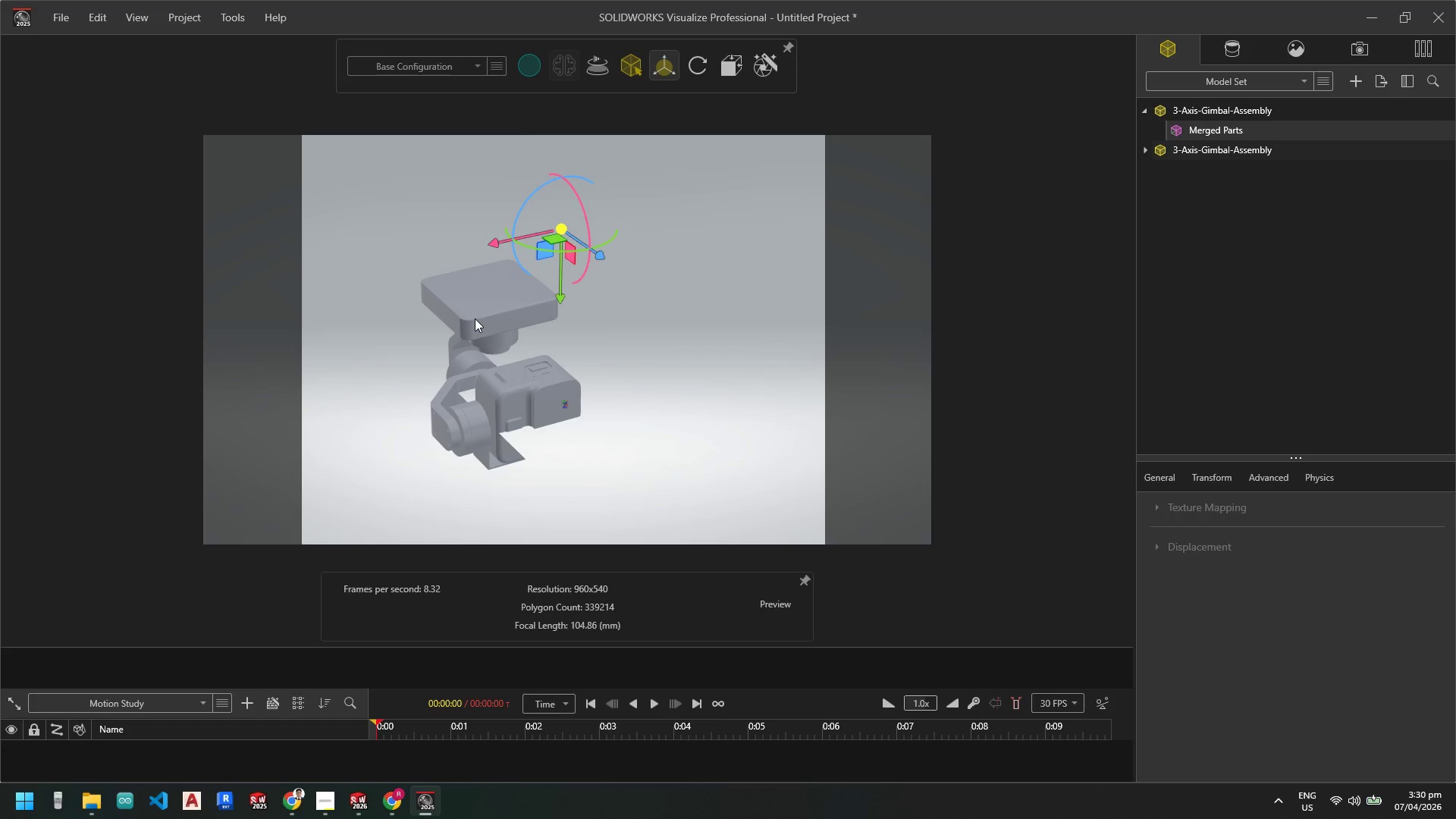 
left_click([482, 313])
 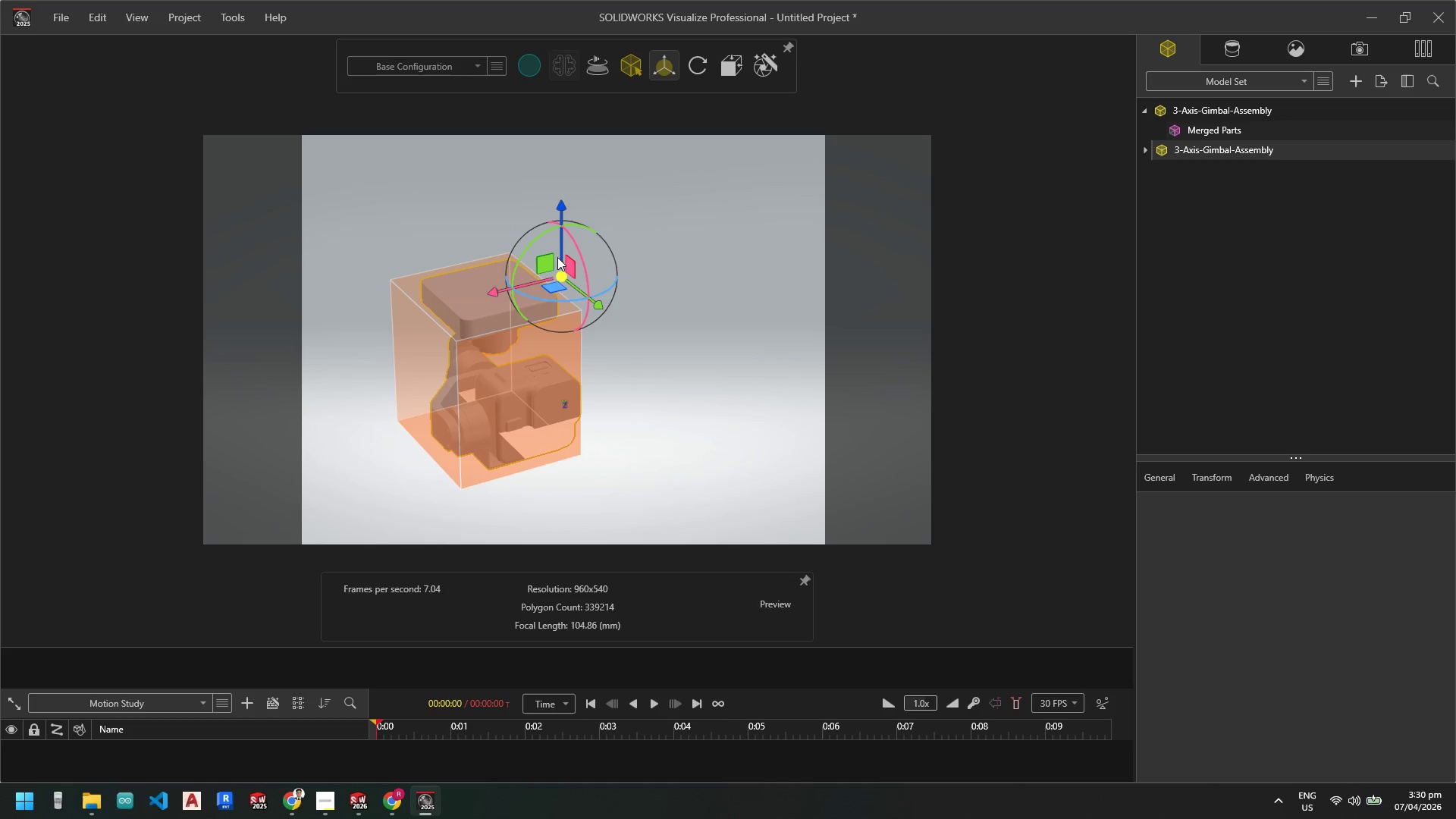 
left_click_drag(start_coordinate=[561, 253], to_coordinate=[565, 227])
 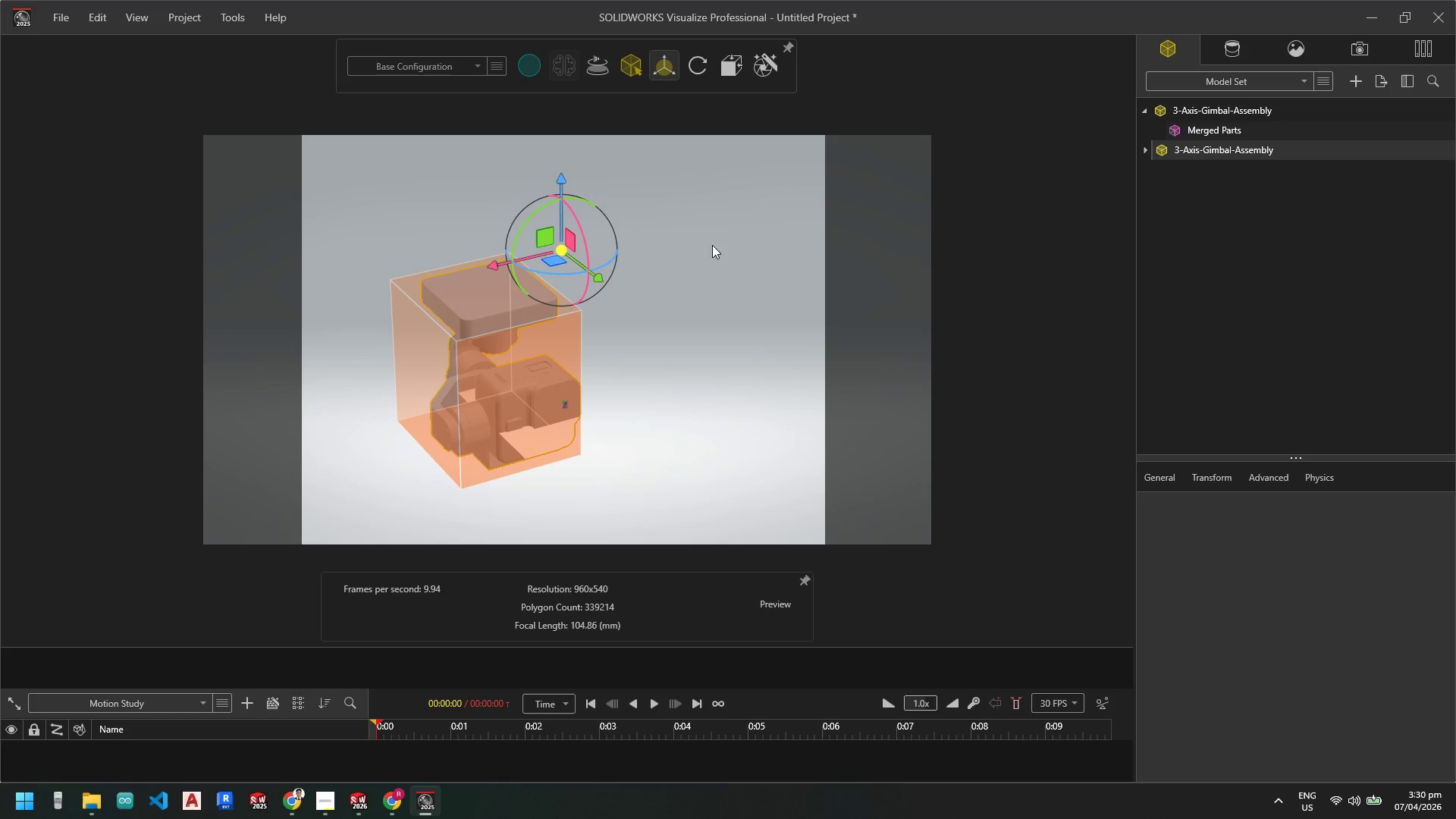 
key(Escape)
 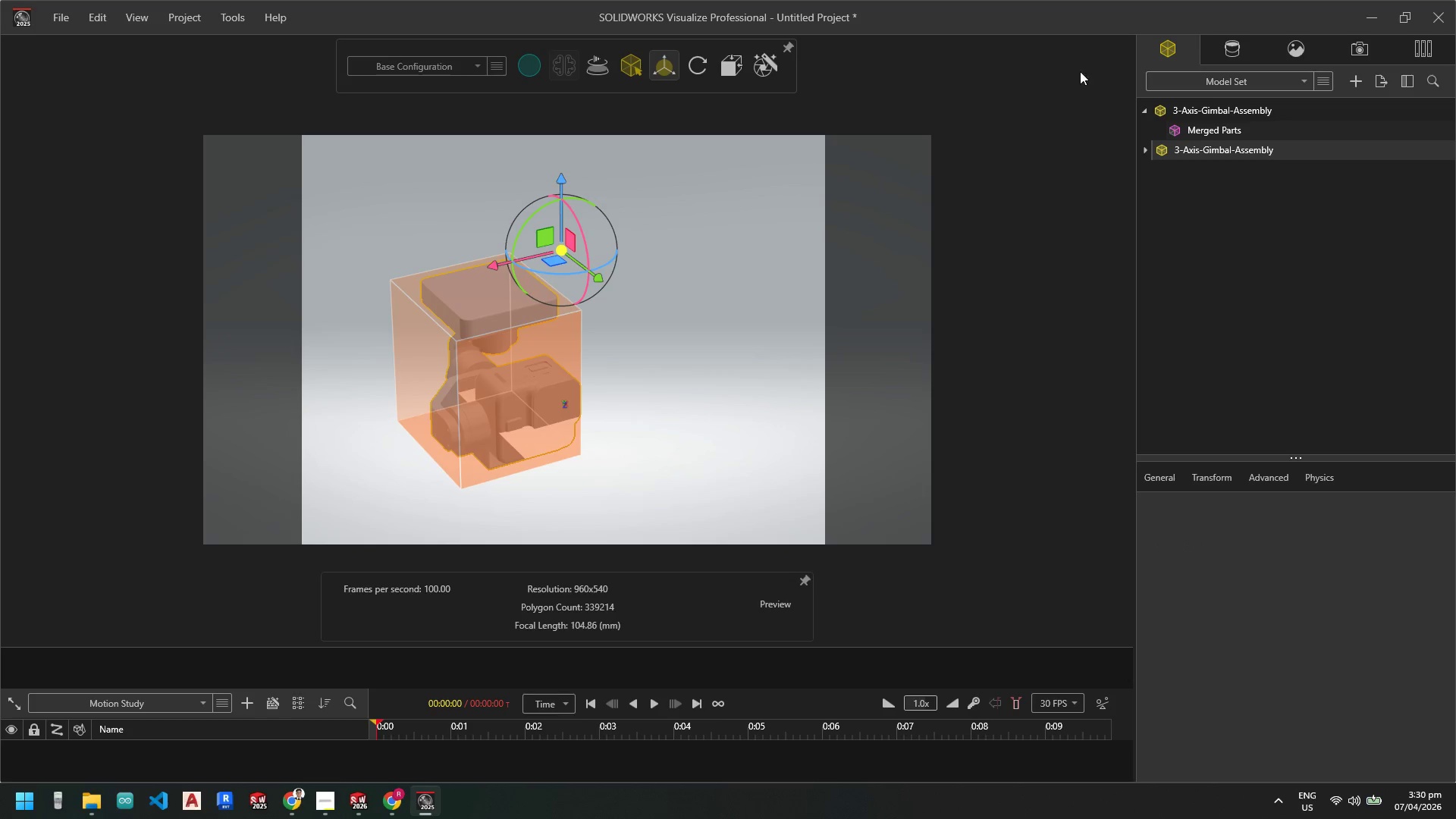 
key(Escape)
 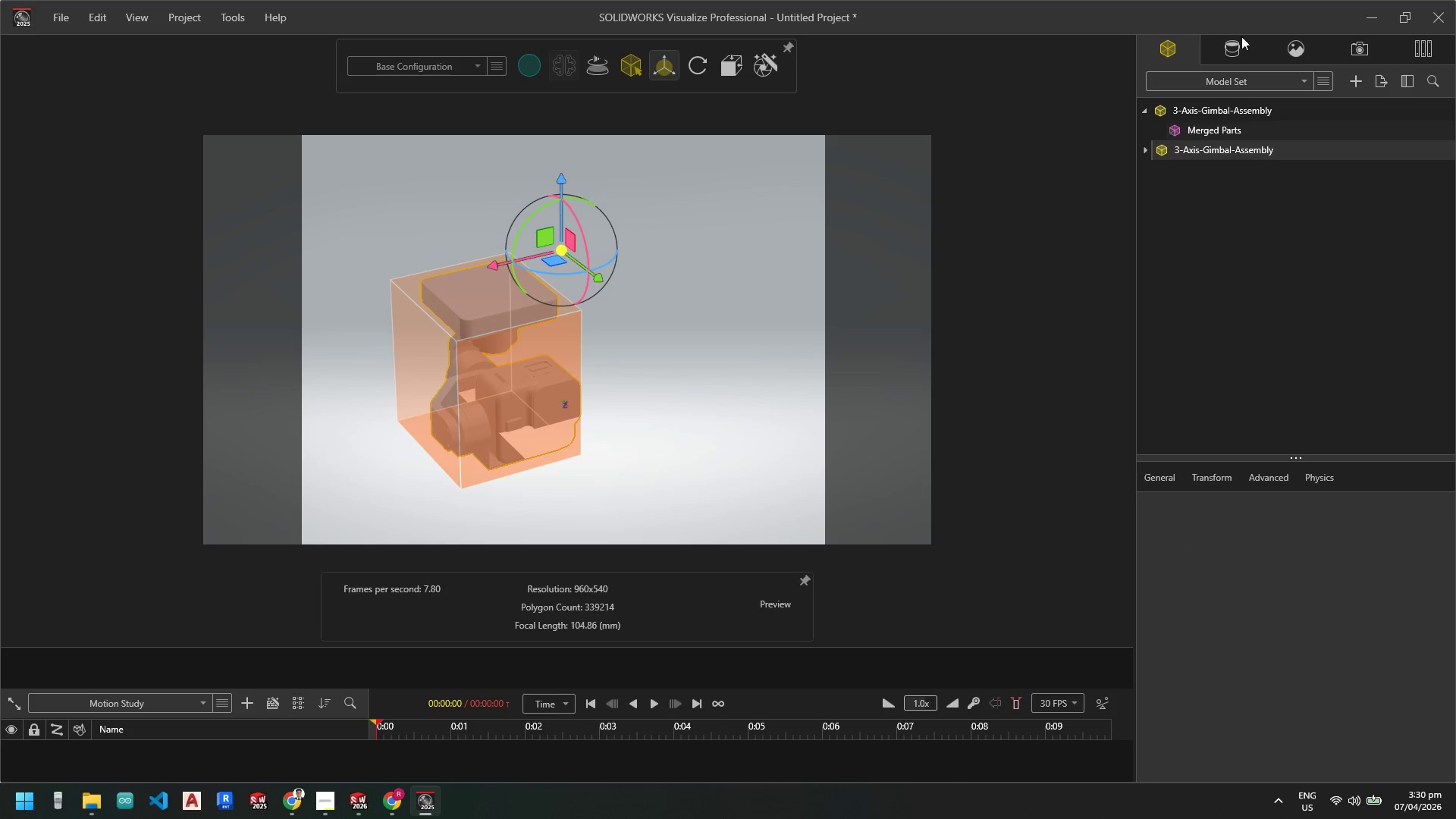 
key(Escape)
 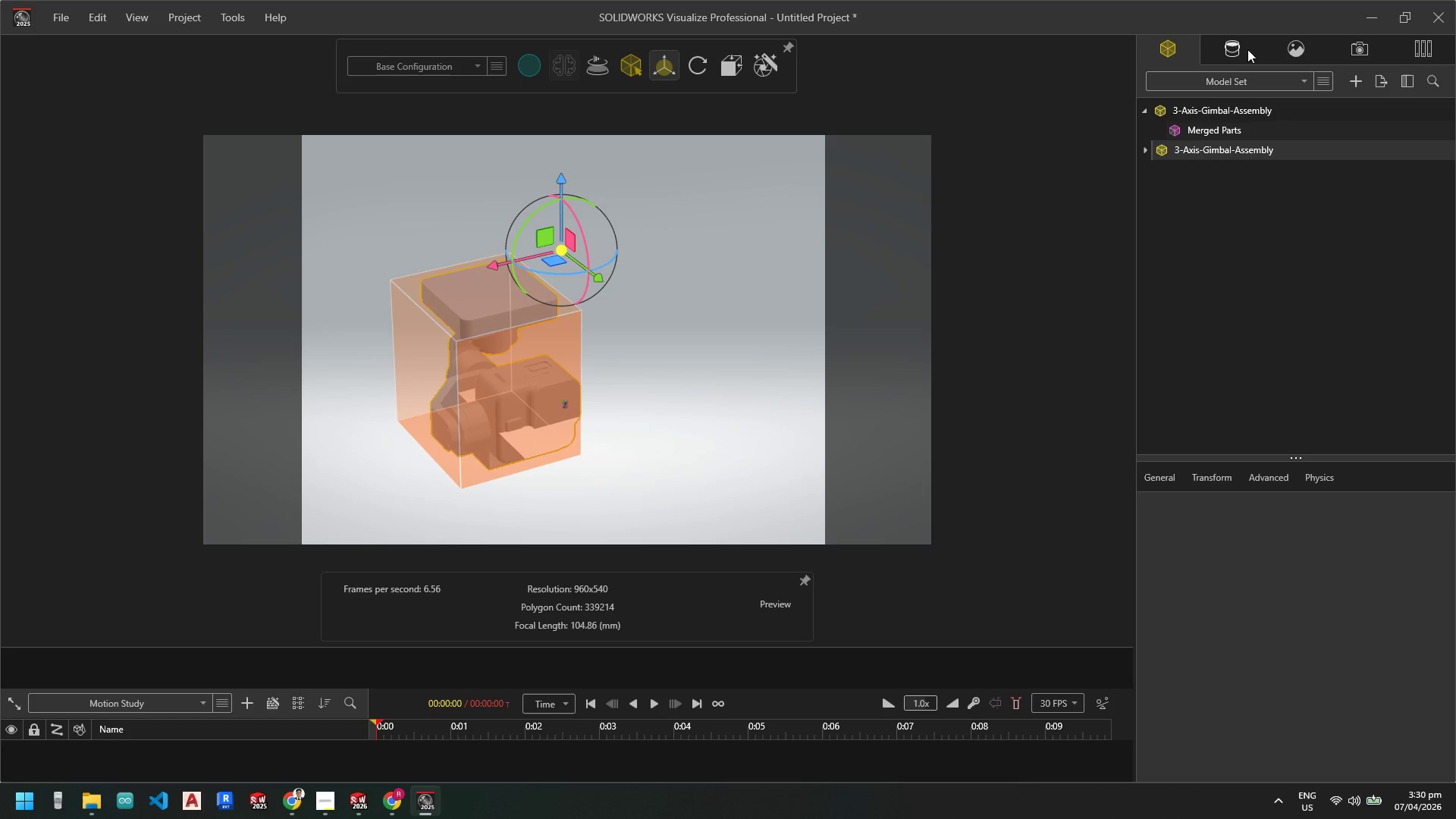 
key(Escape)
 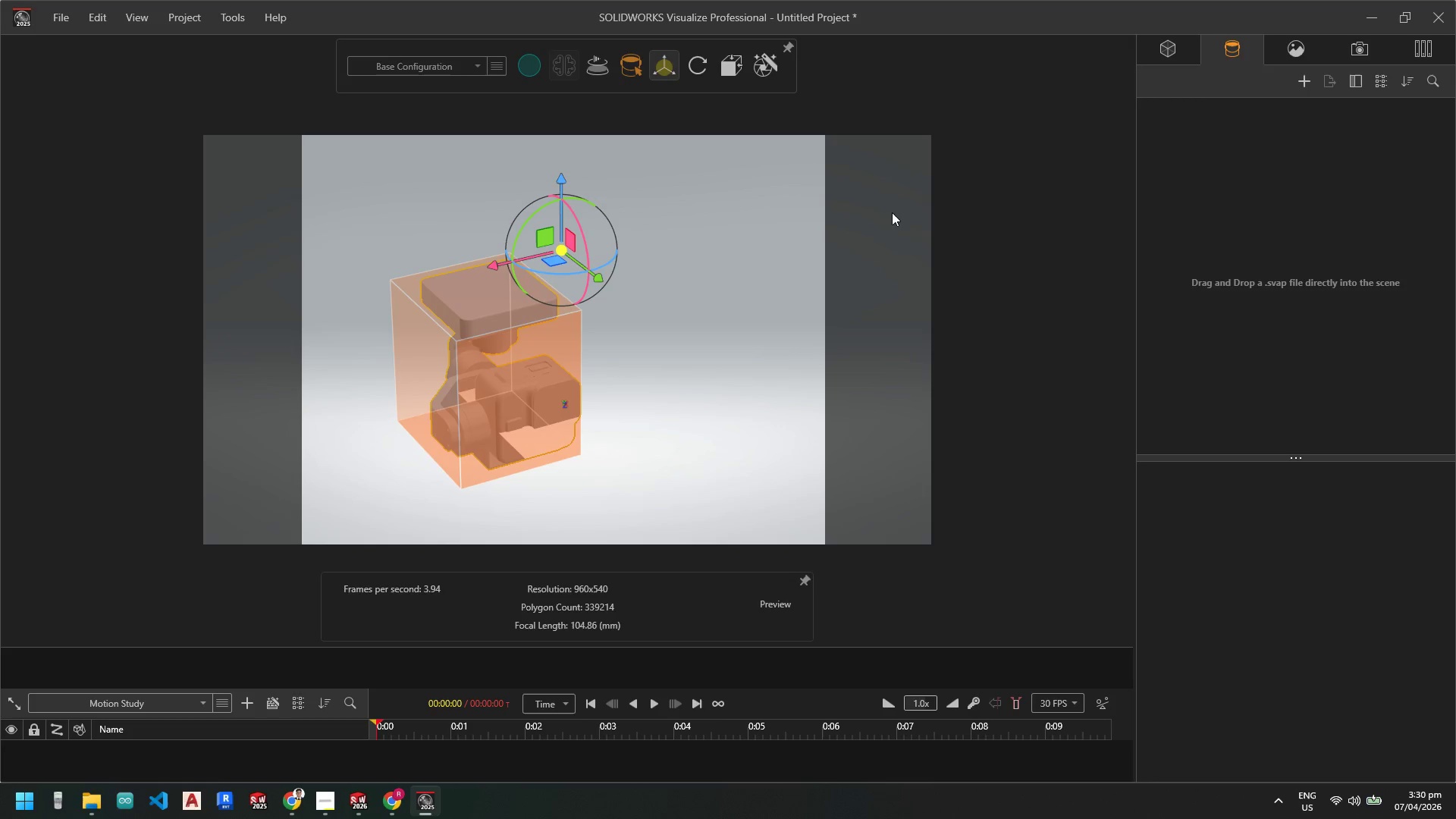 
key(Escape)
 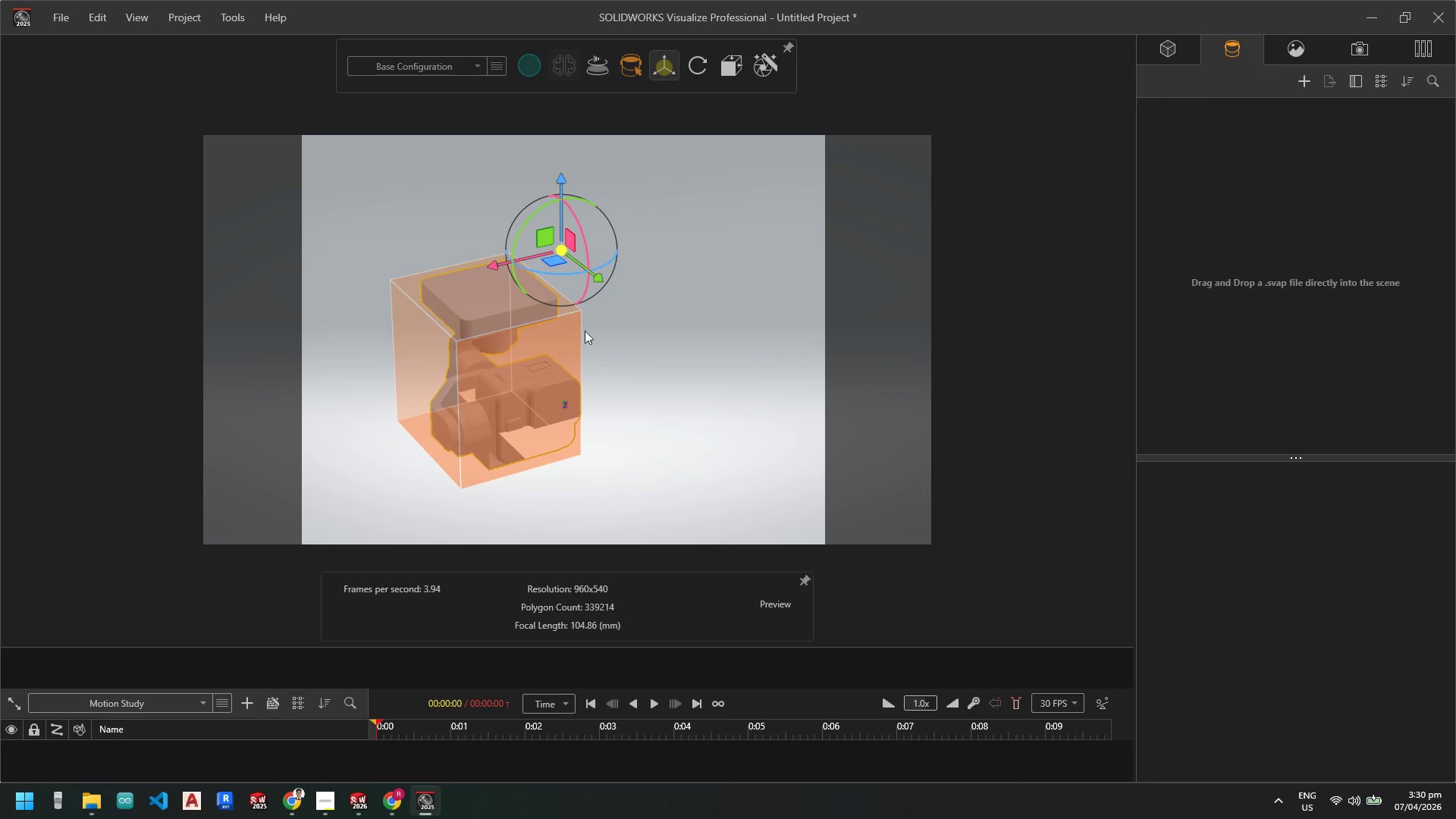 
left_click_drag(start_coordinate=[601, 328], to_coordinate=[604, 330])
 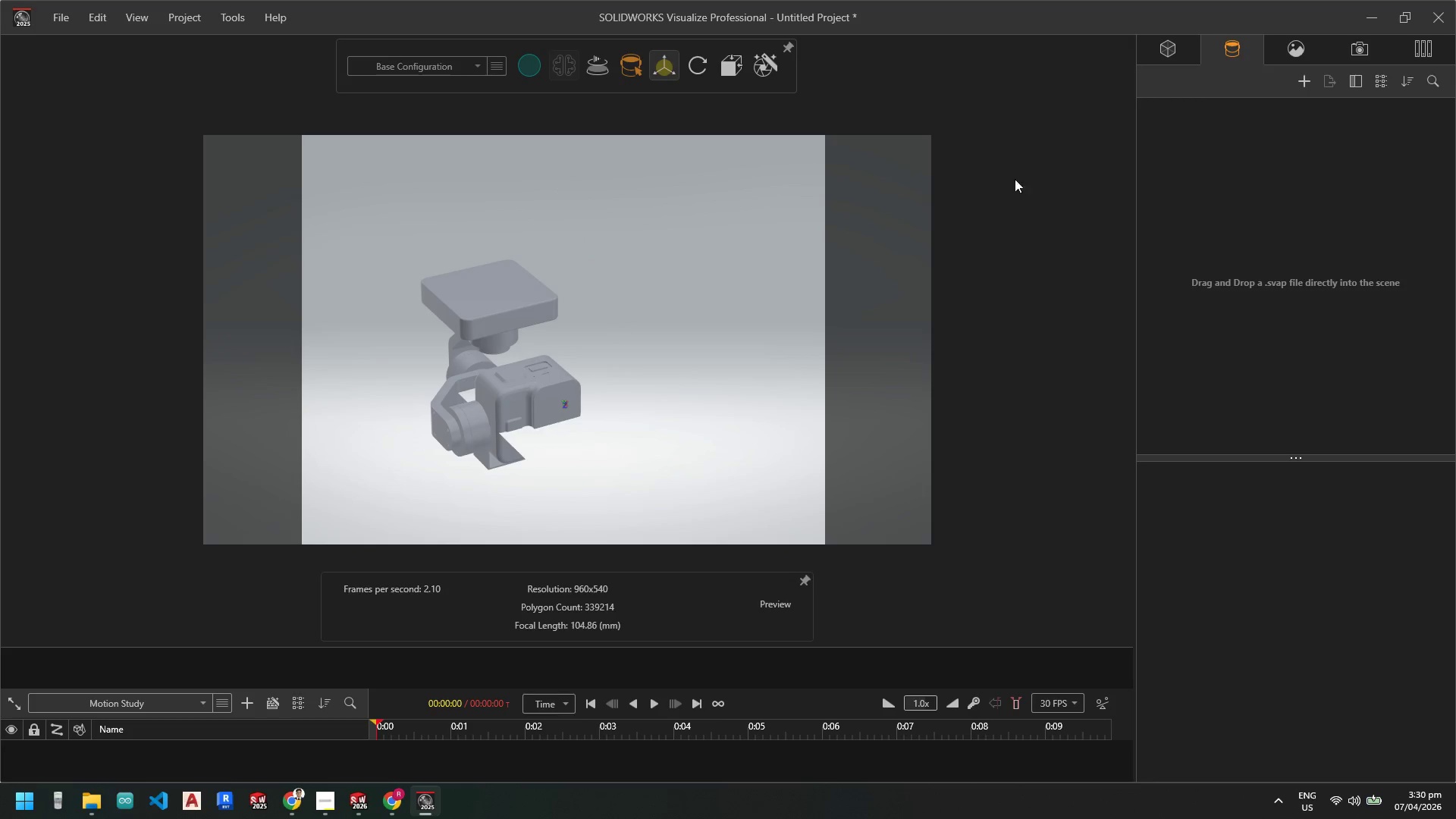 
key(Escape)
 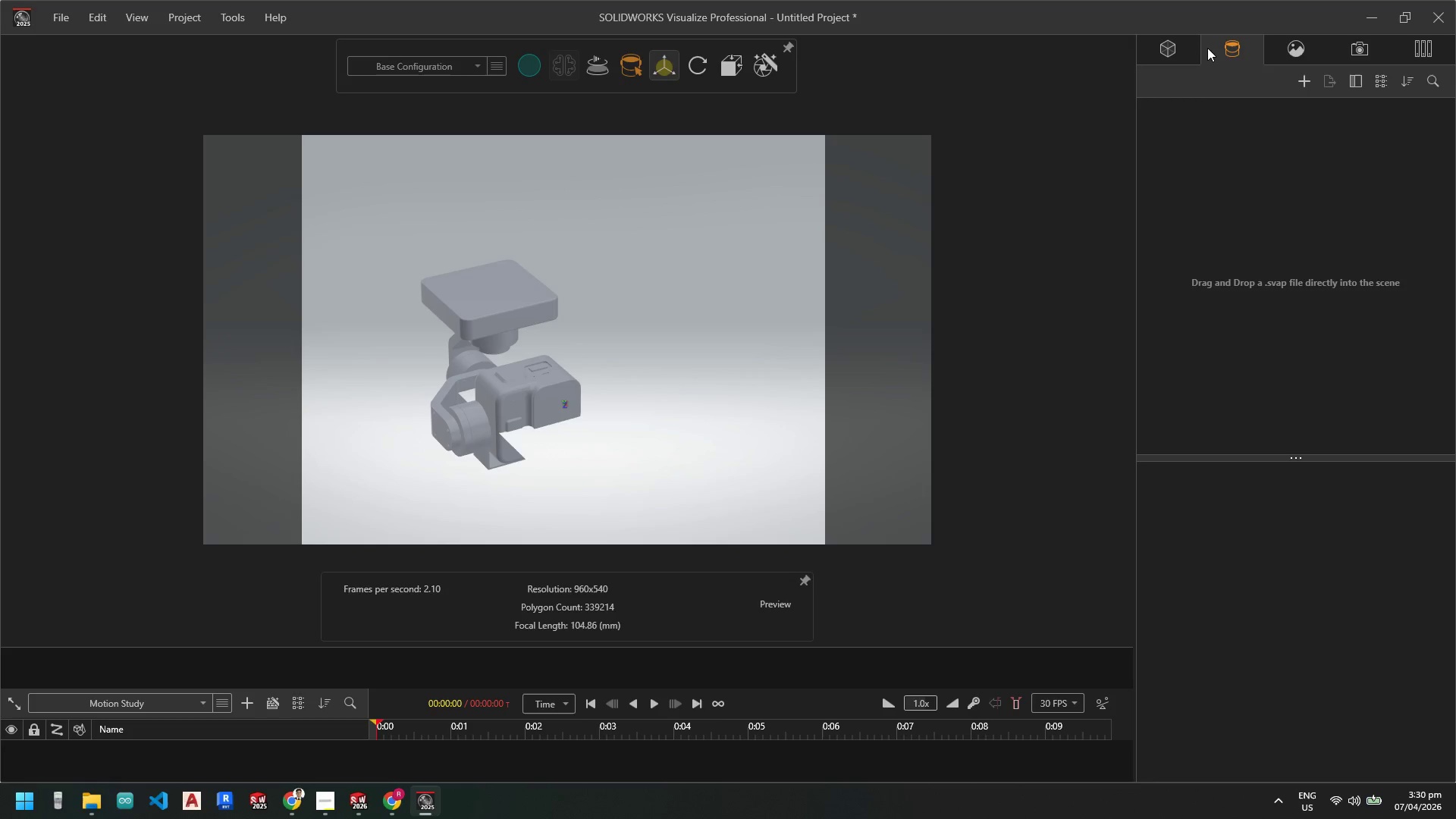 
left_click([1178, 47])
 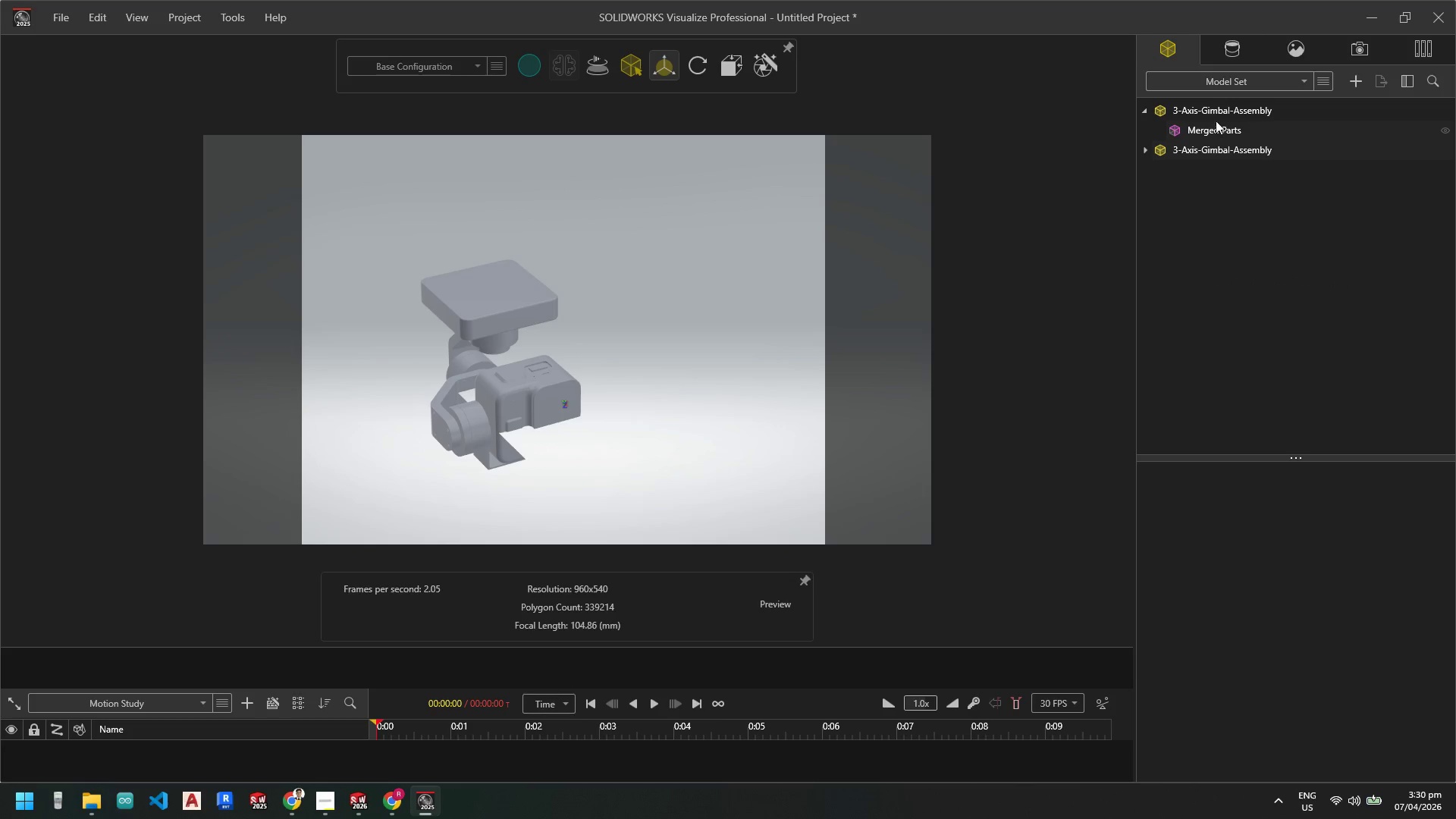 
left_click([1215, 108])
 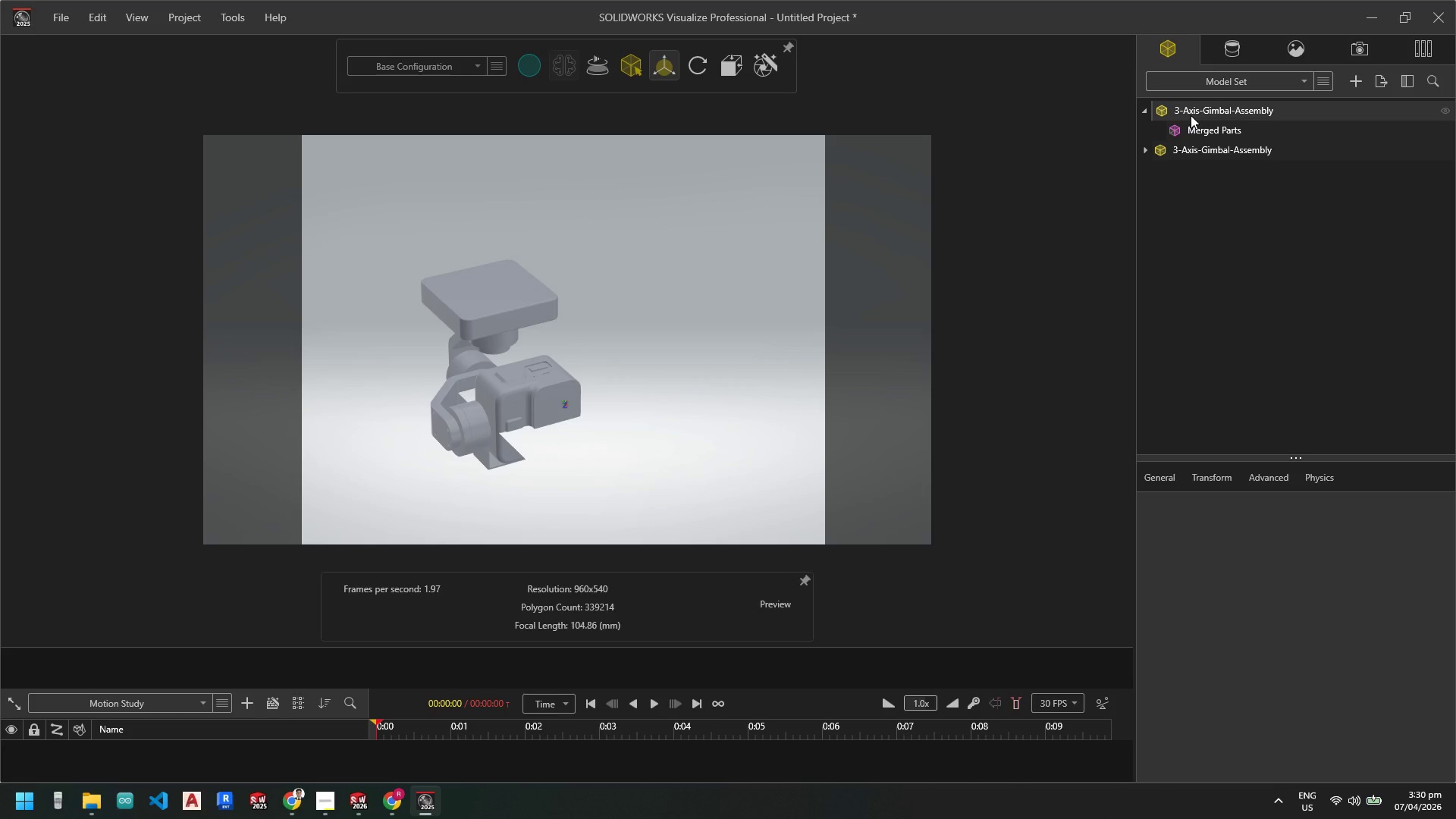 
right_click([1201, 105])
 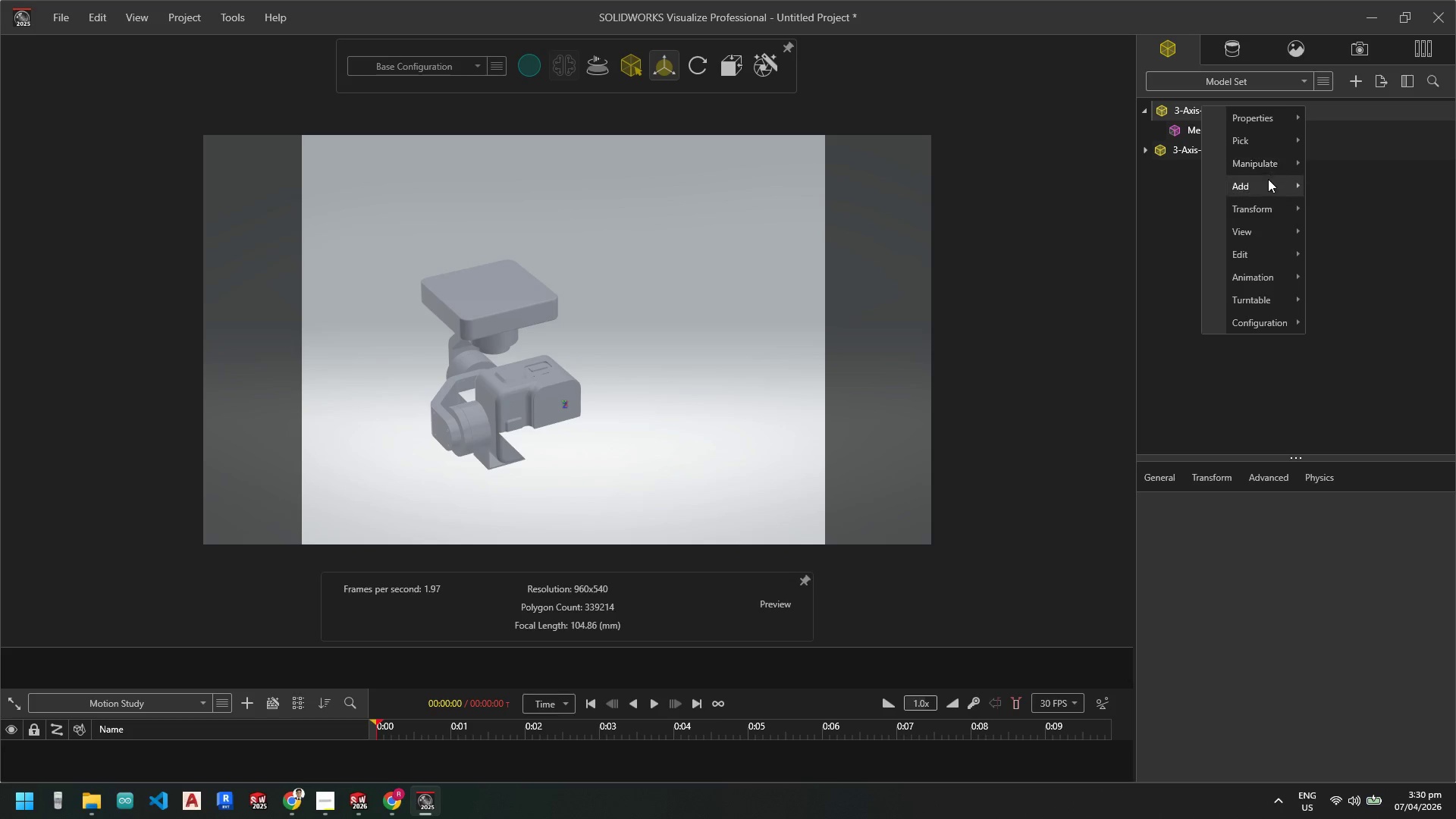 
left_click([1270, 208])
 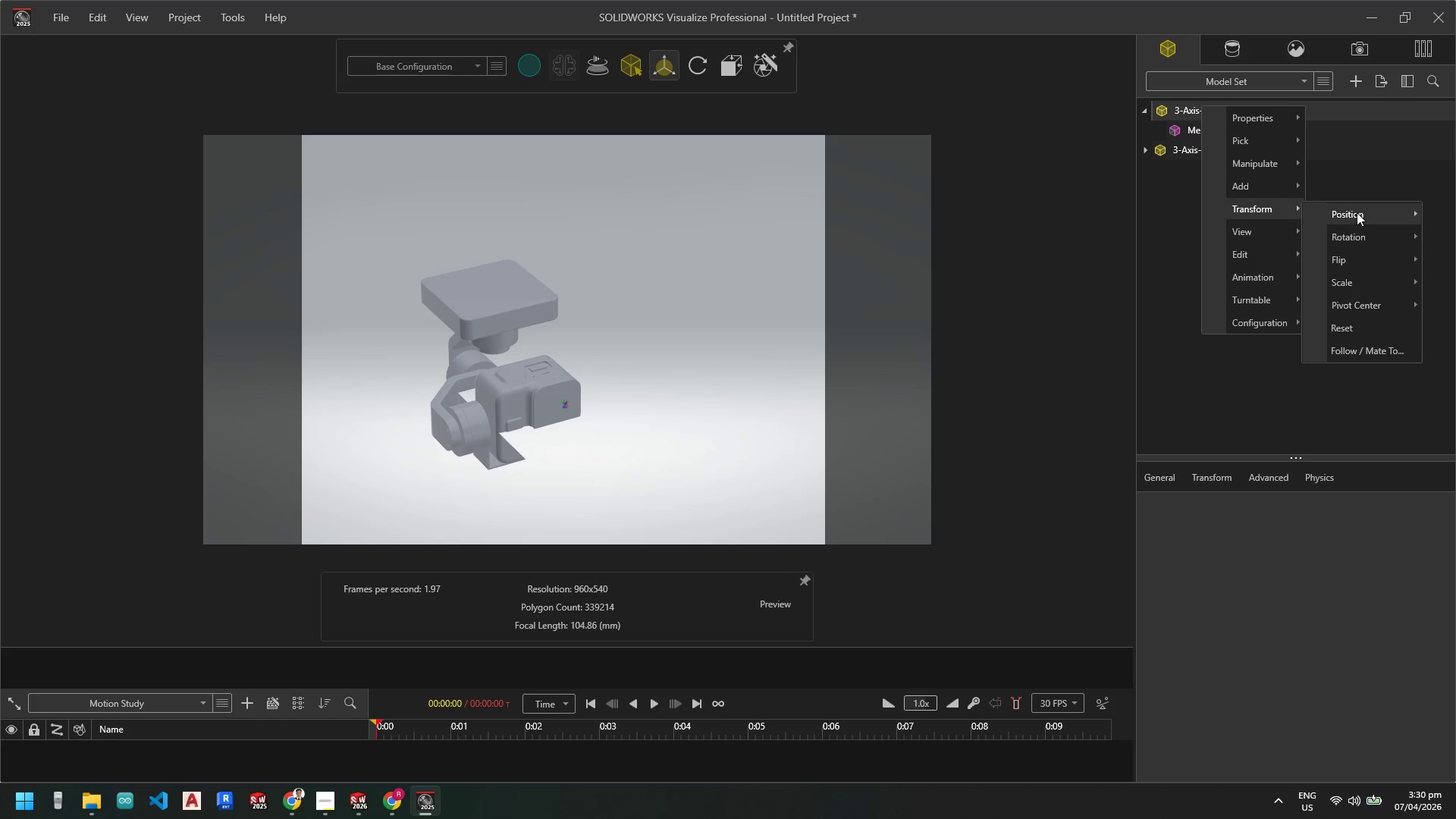 
left_click([1357, 212])
 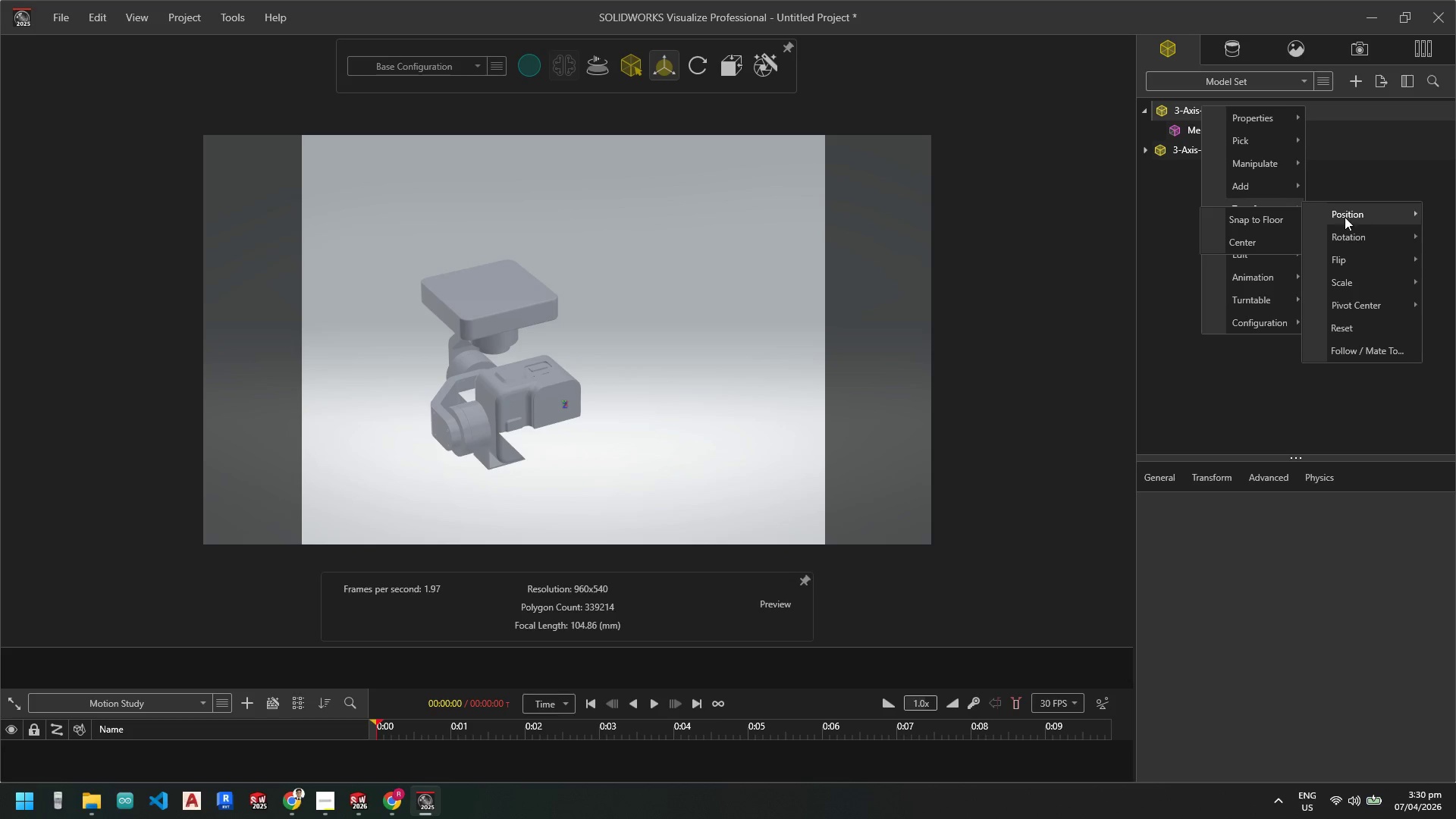 
left_click([1357, 212])
 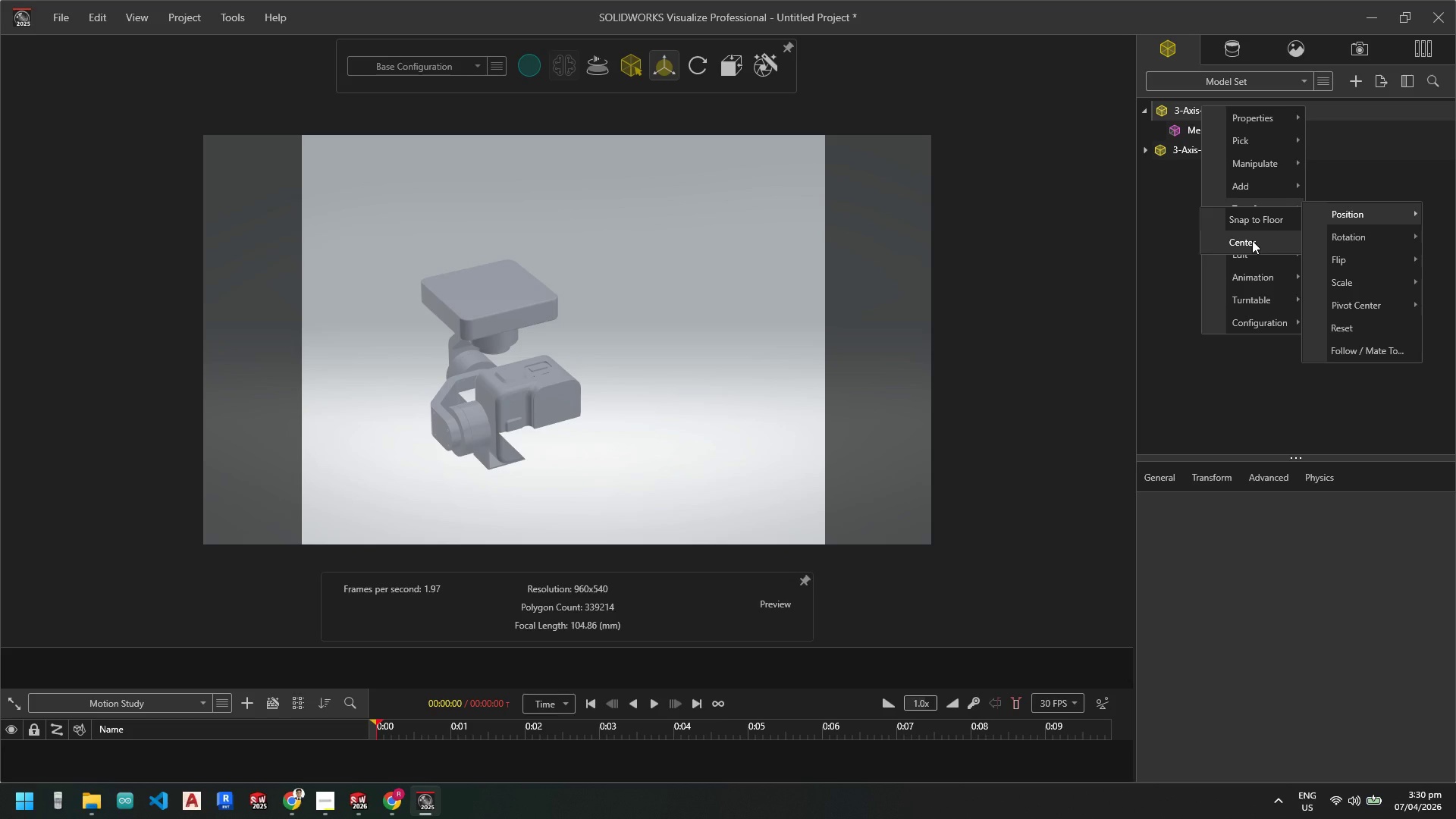 
left_click([1255, 221])
 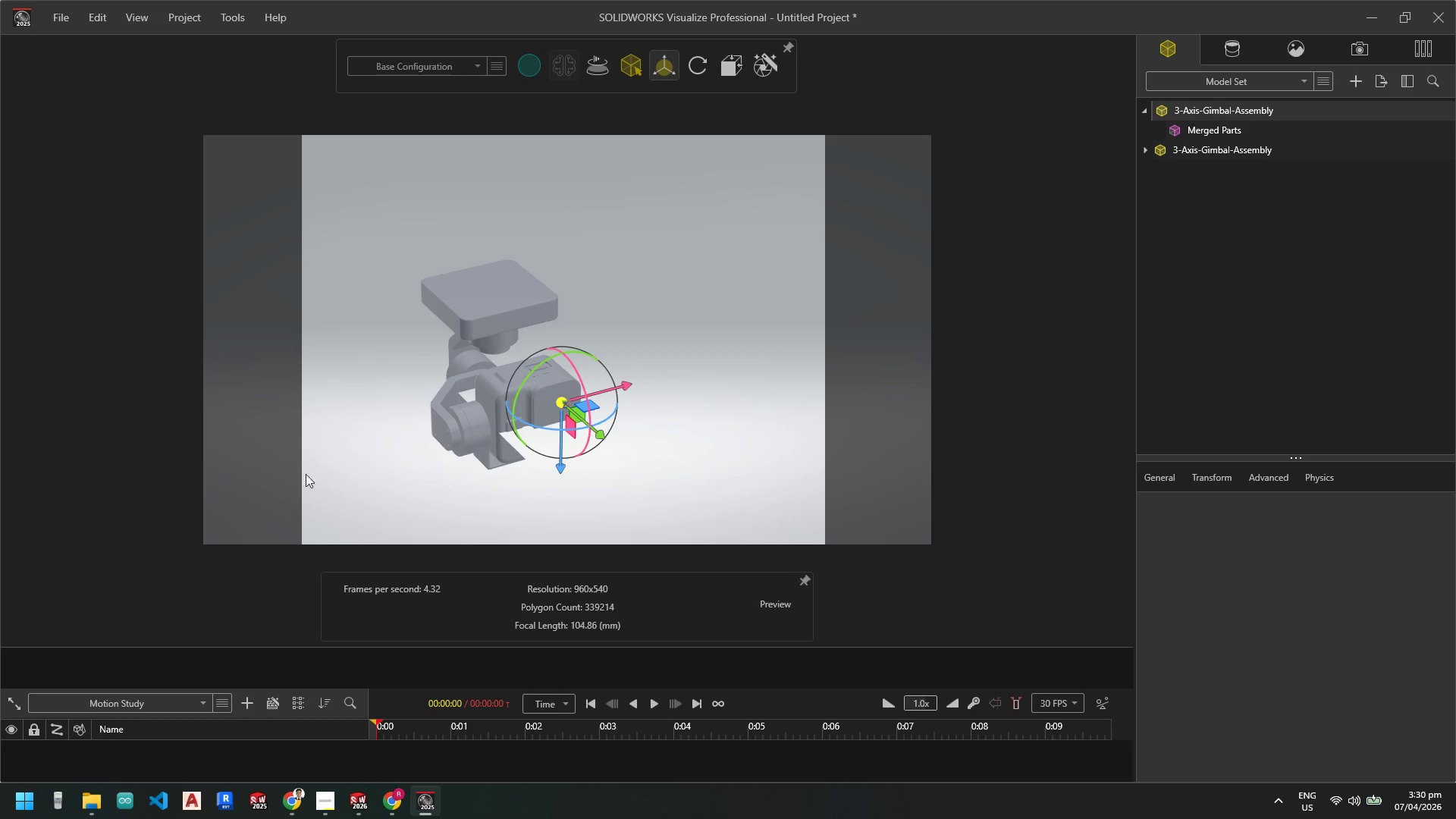 
scroll: coordinate [527, 342], scroll_direction: down, amount: 6.0
 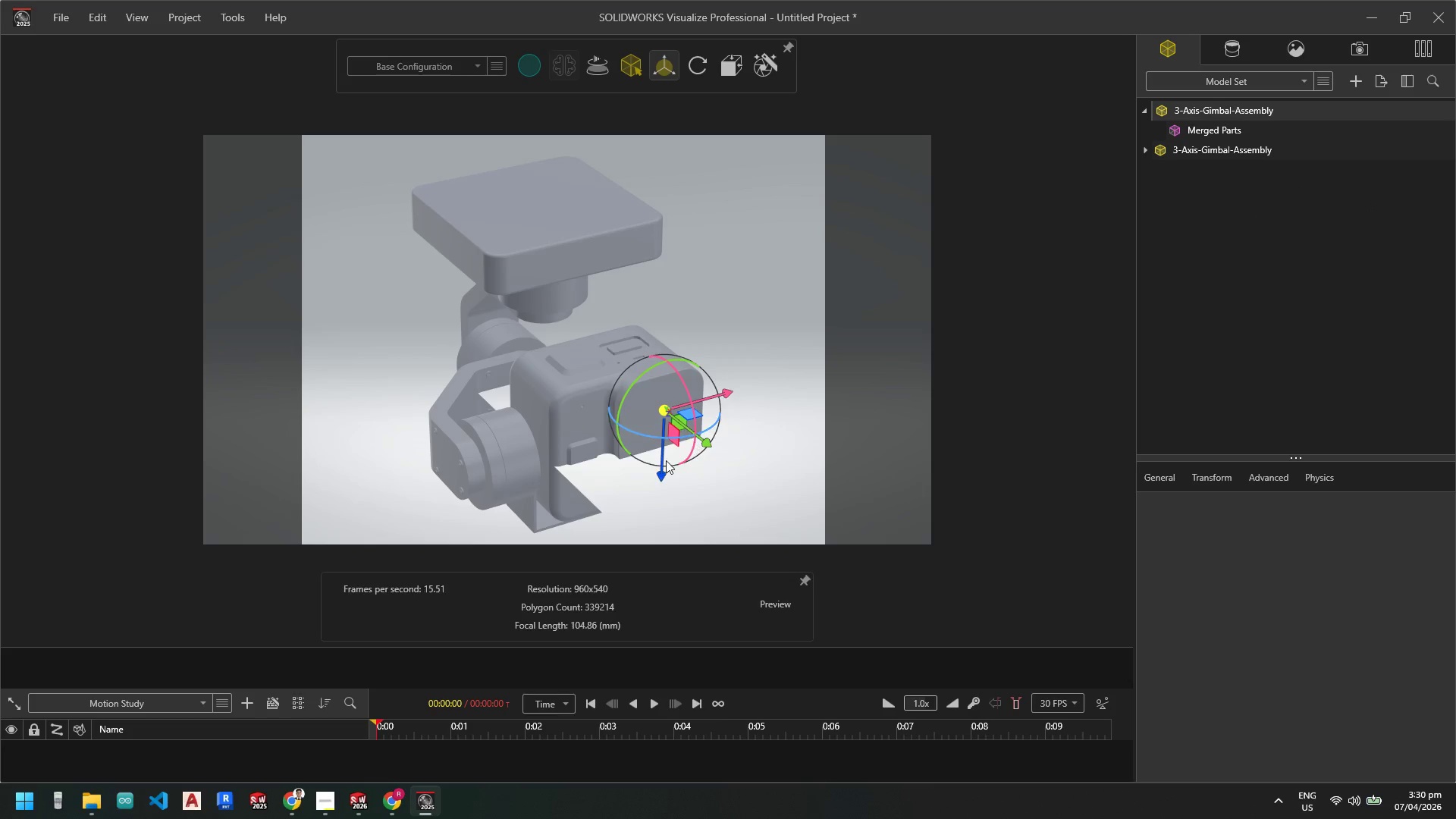 
left_click_drag(start_coordinate=[664, 470], to_coordinate=[665, 455])
 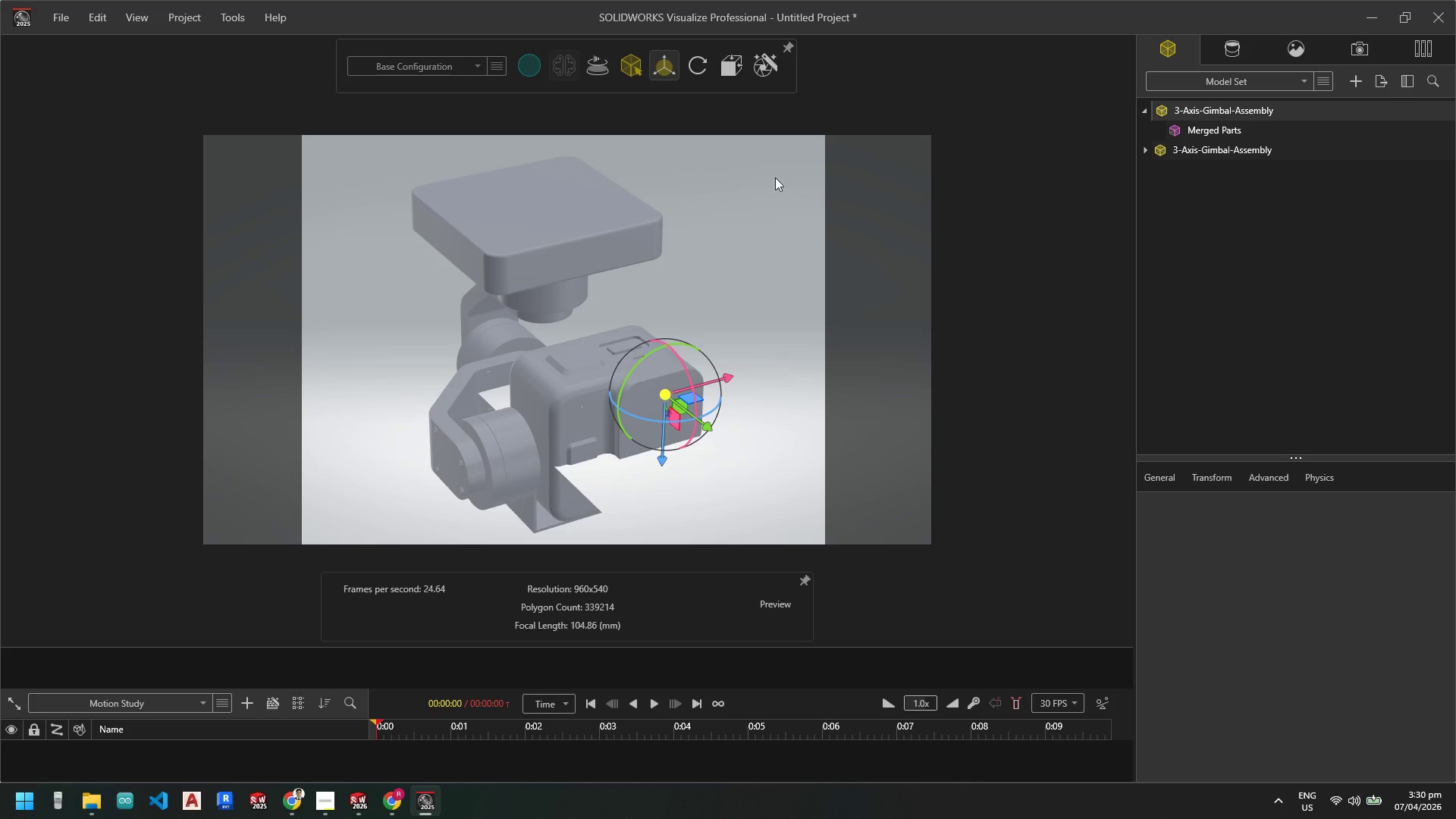 
key(Escape)
 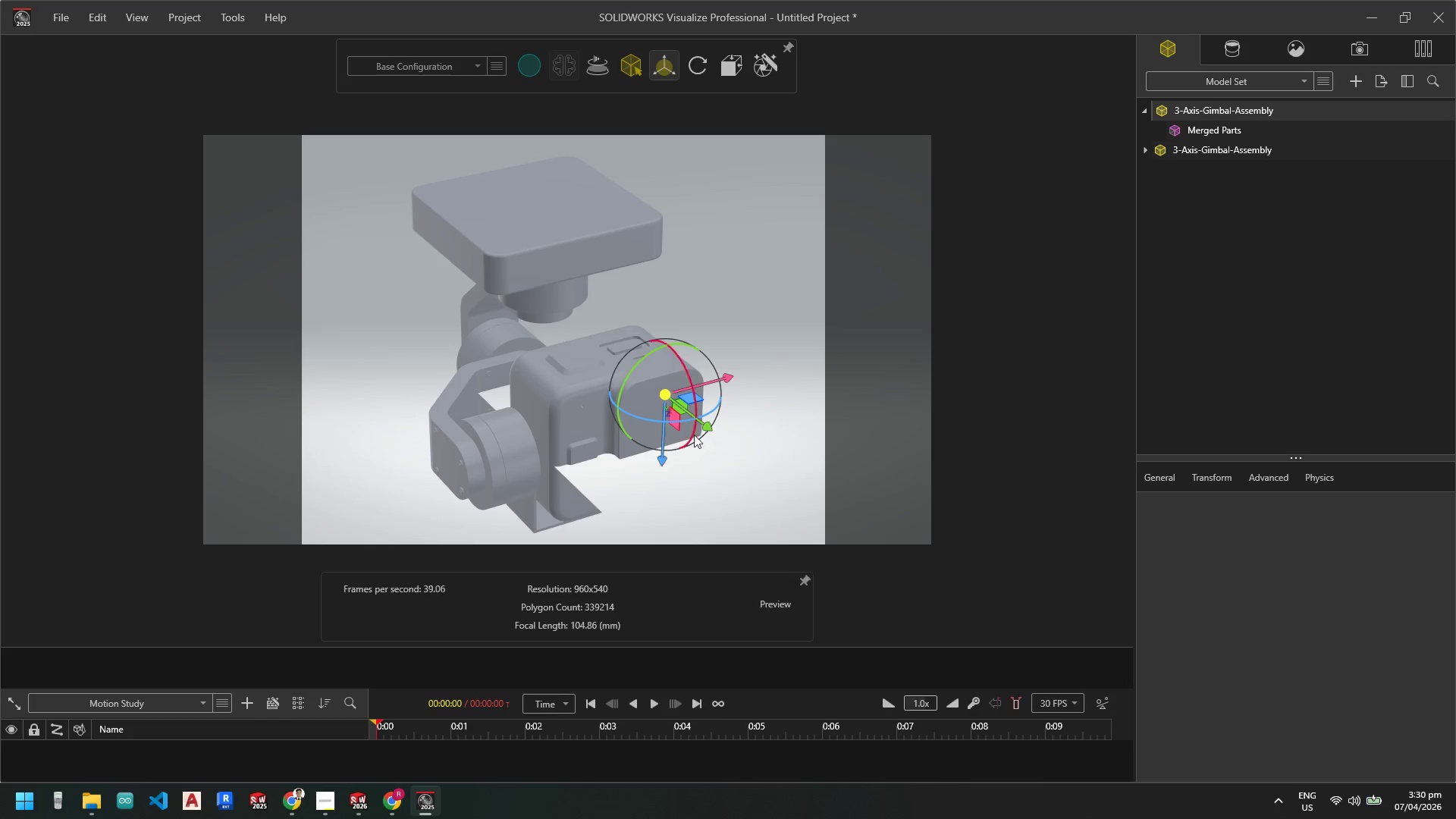 
key(Escape)
 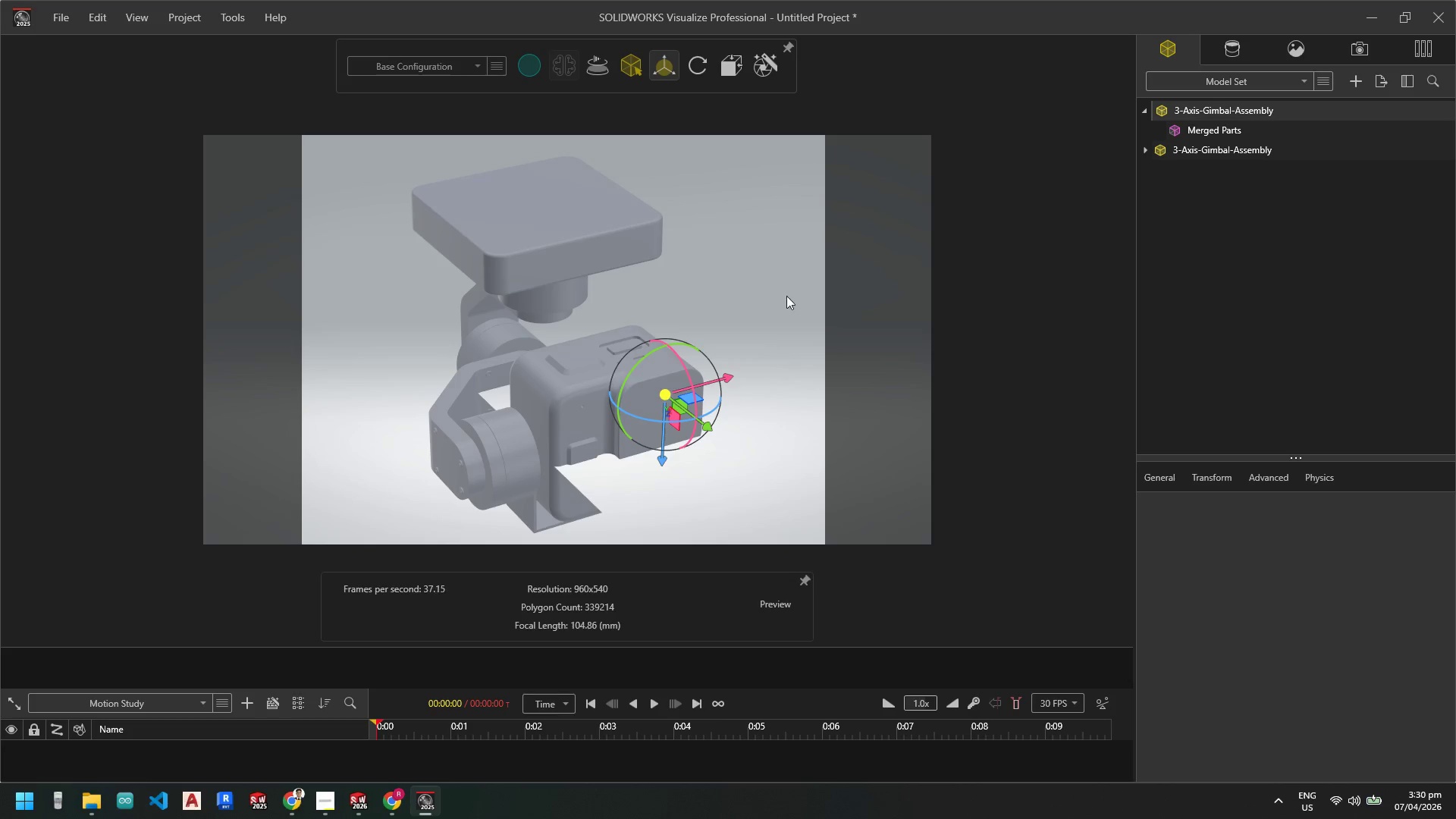 
key(Escape)
 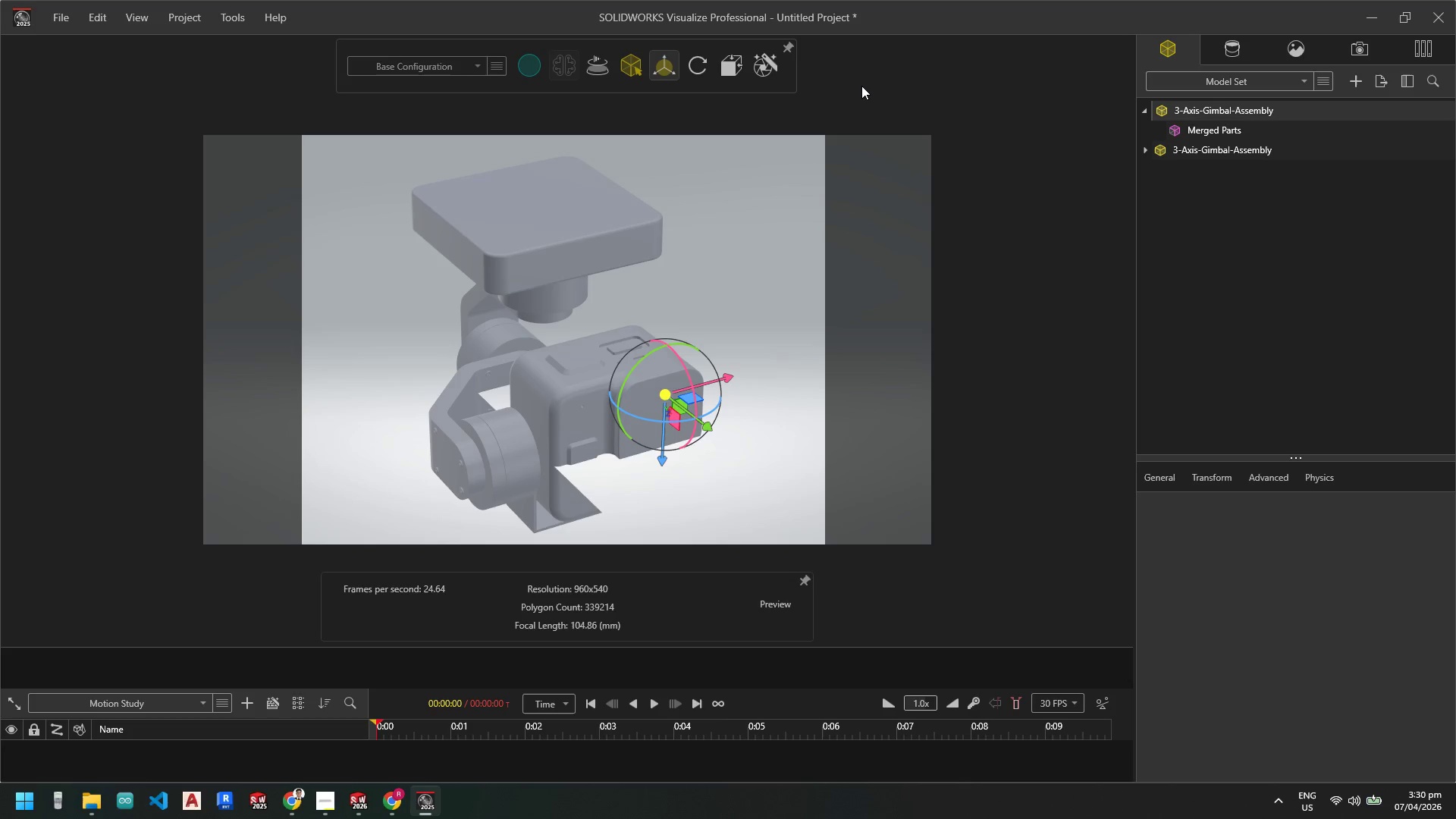 
key(Escape)
 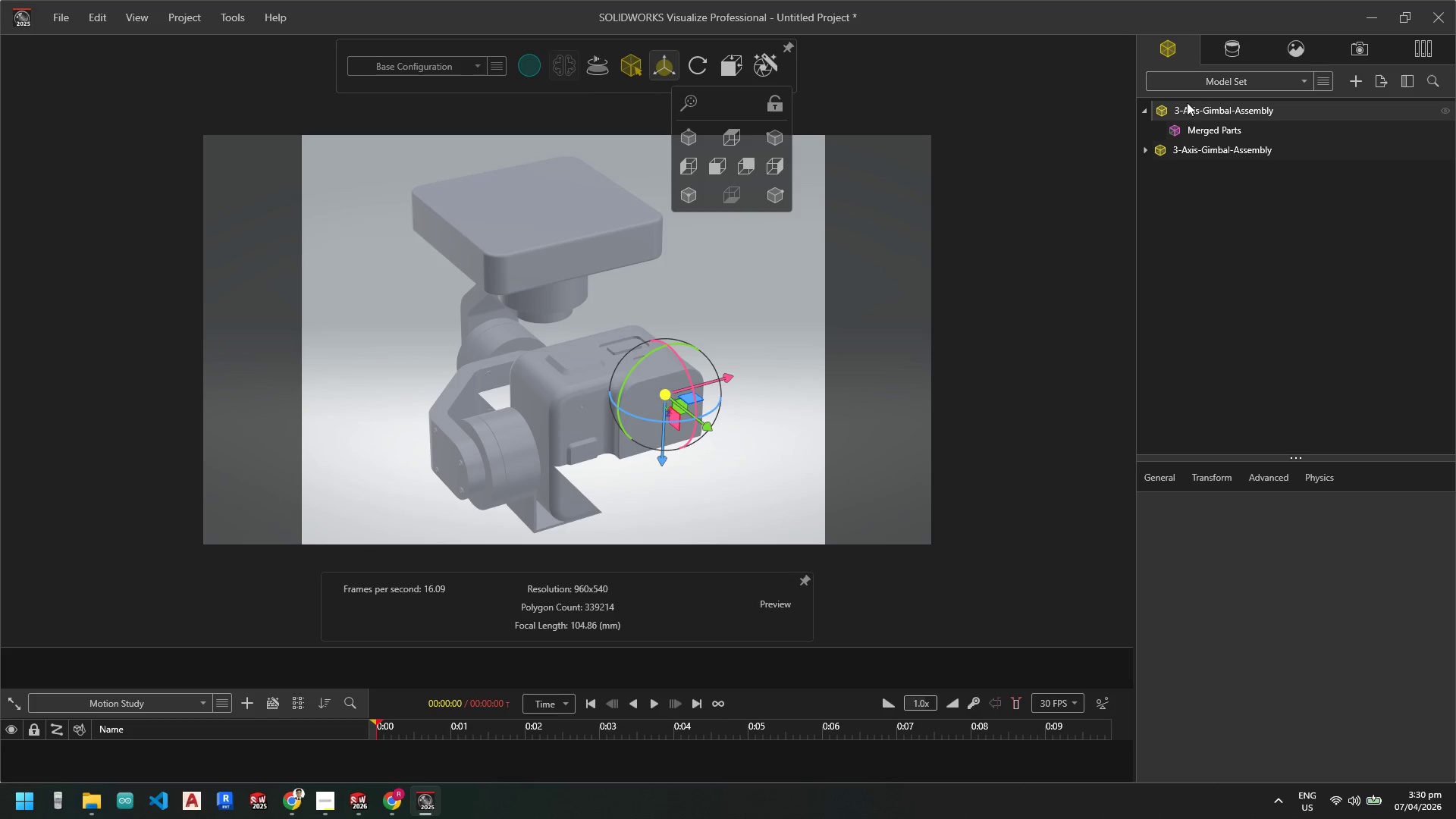 
left_click([1147, 110])
 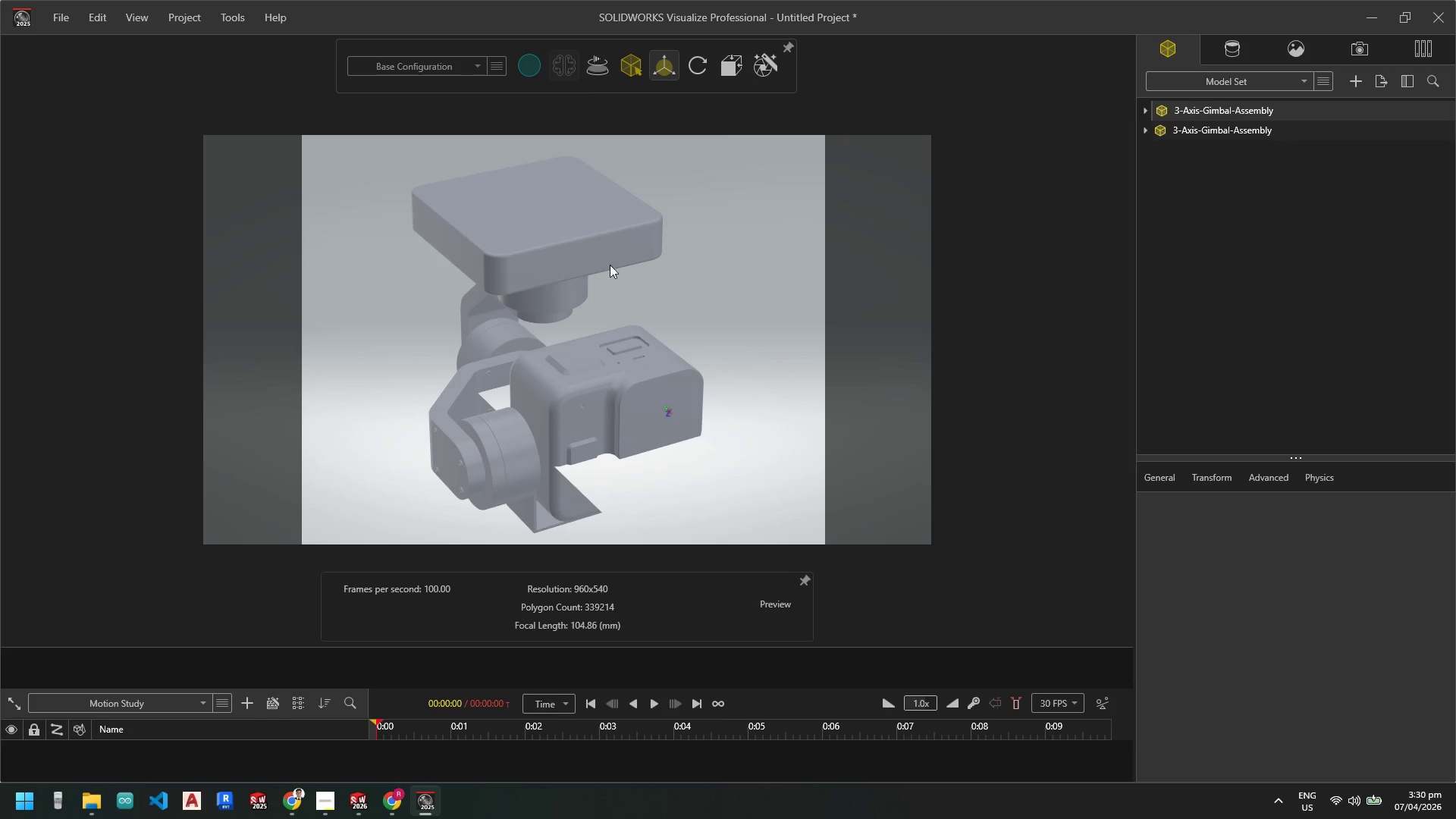 
left_click([595, 278])
 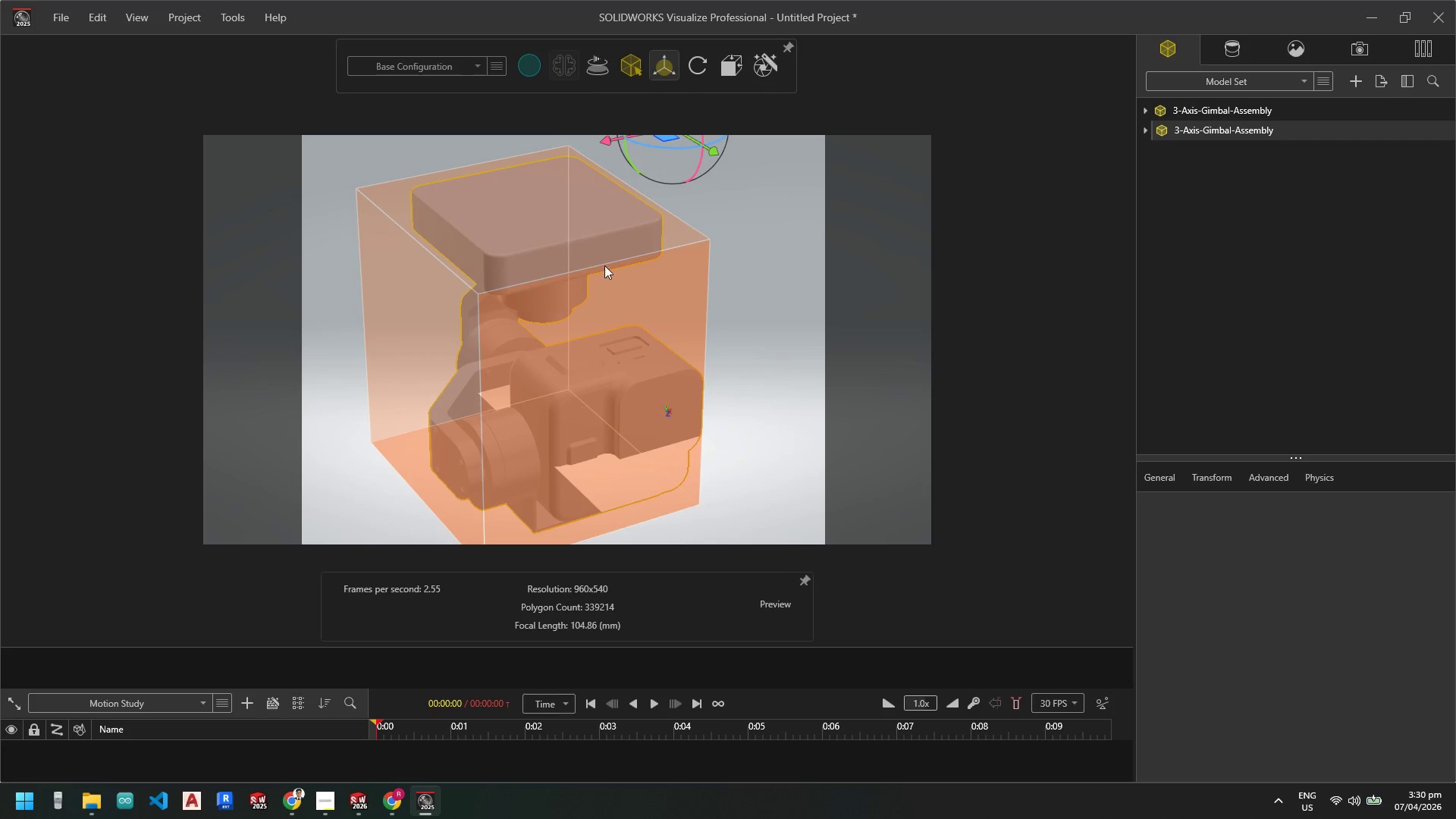 
scroll: coordinate [611, 297], scroll_direction: up, amount: 5.0
 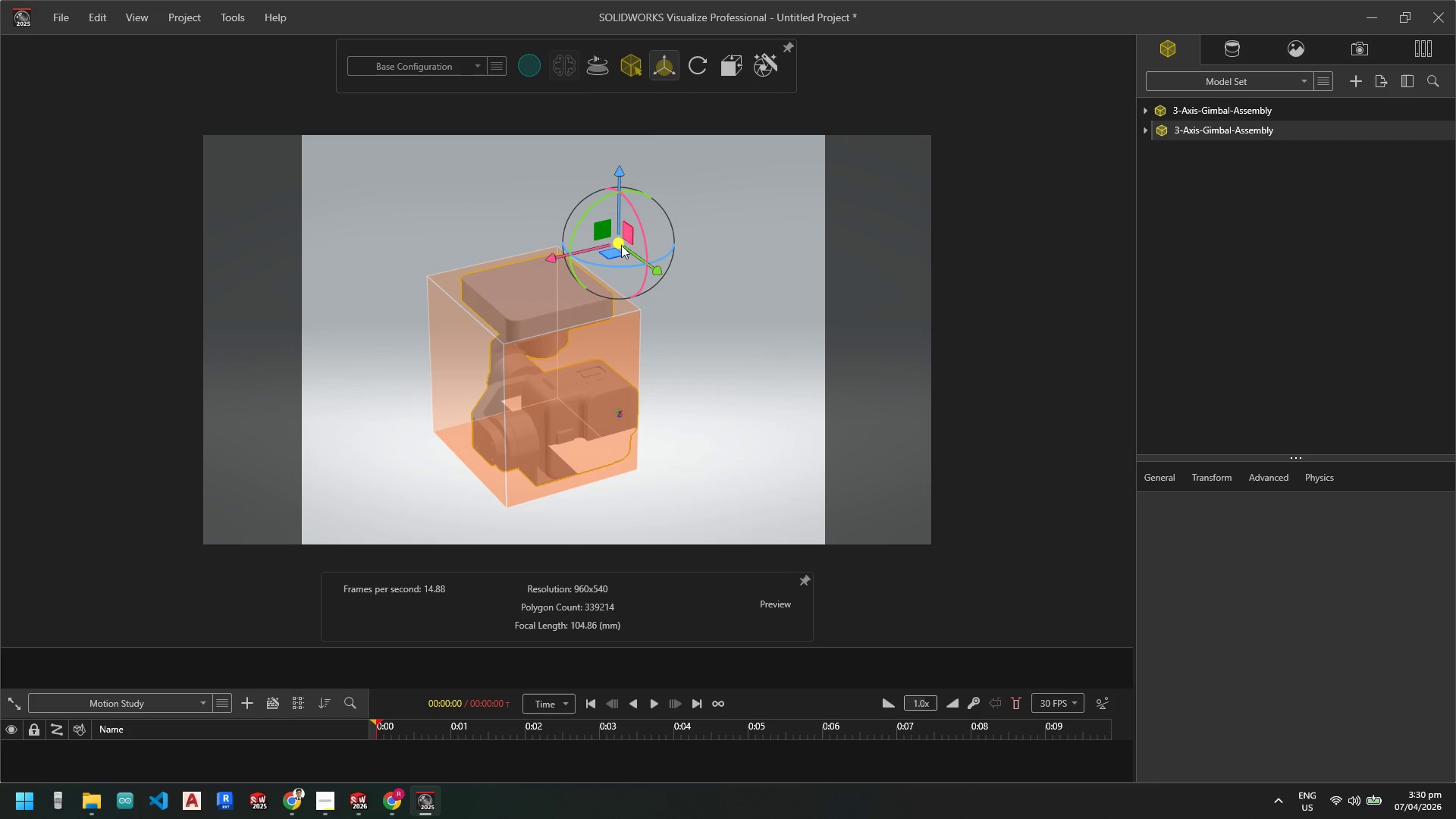 
left_click_drag(start_coordinate=[618, 245], to_coordinate=[541, 380])
 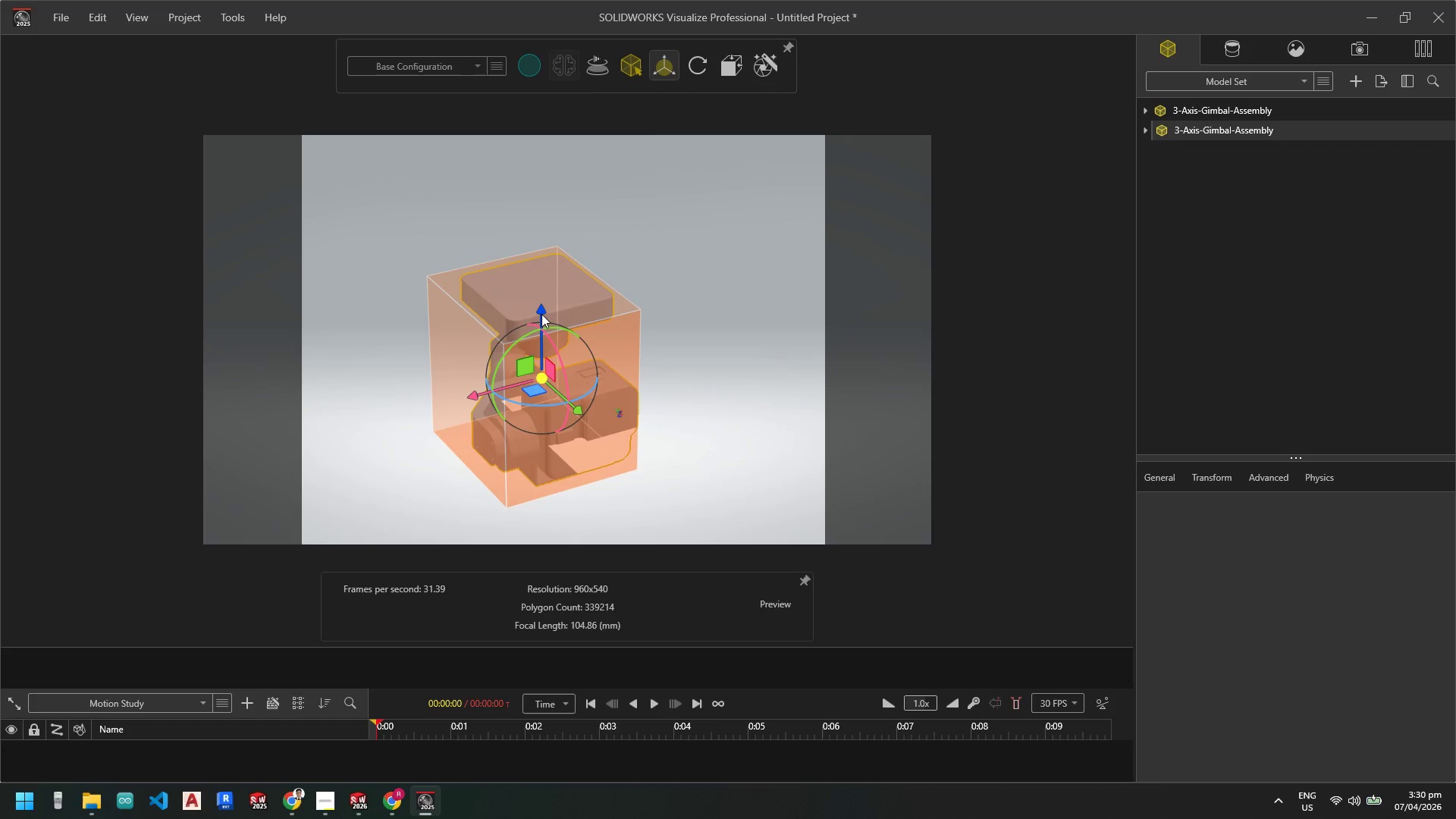 
left_click_drag(start_coordinate=[540, 314], to_coordinate=[547, 275])
 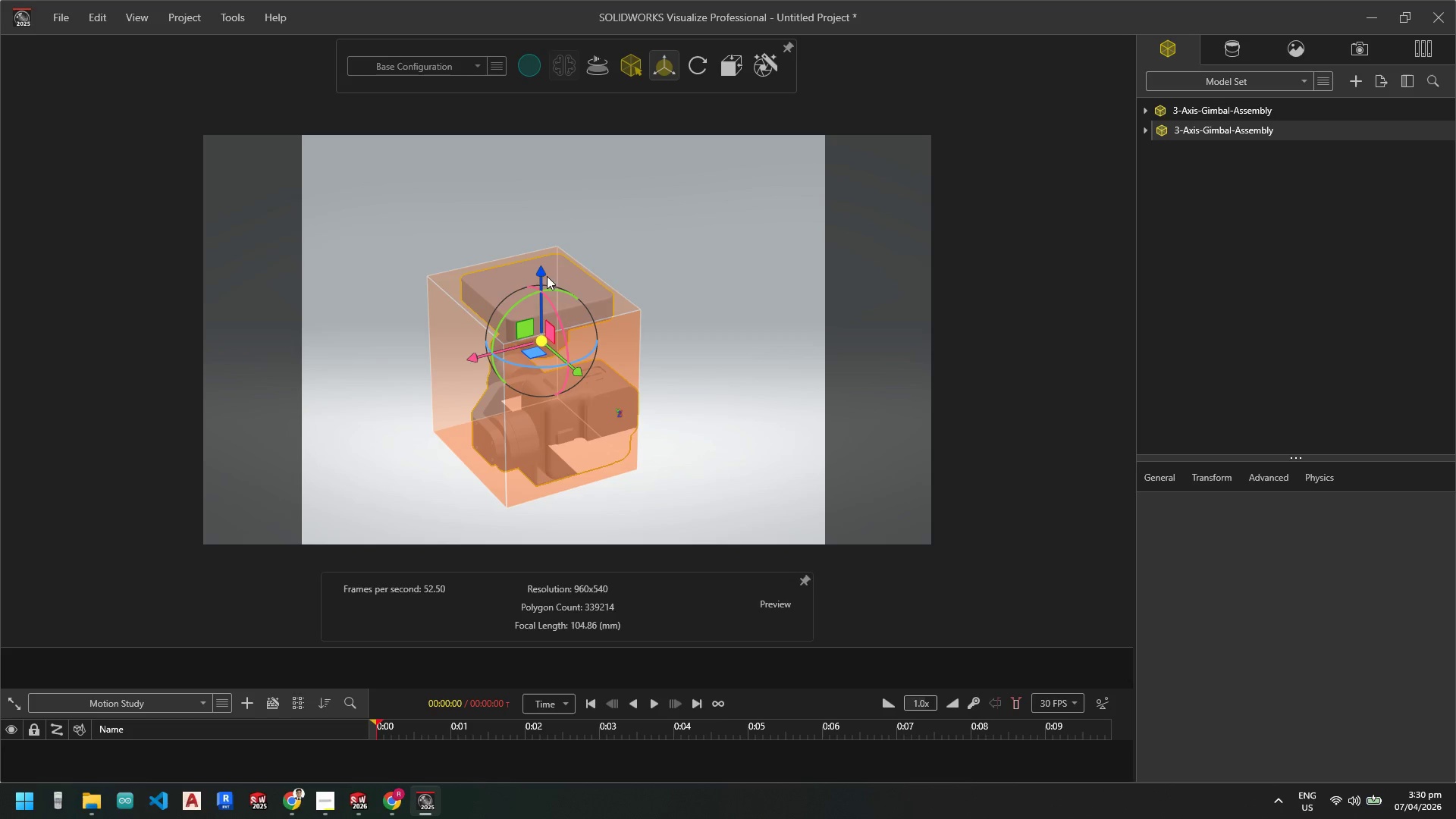 
key(Escape)
 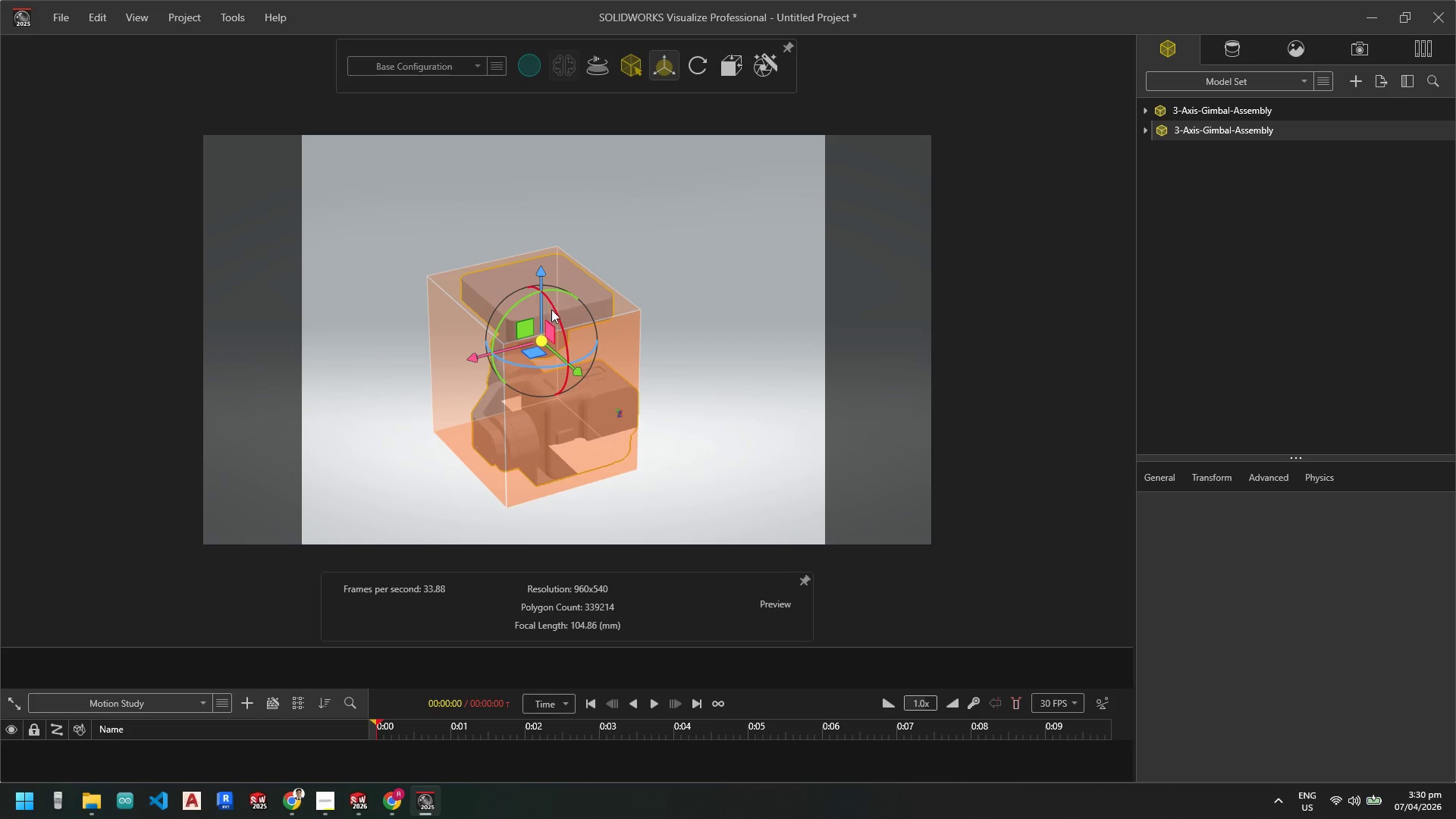 
key(Escape)
 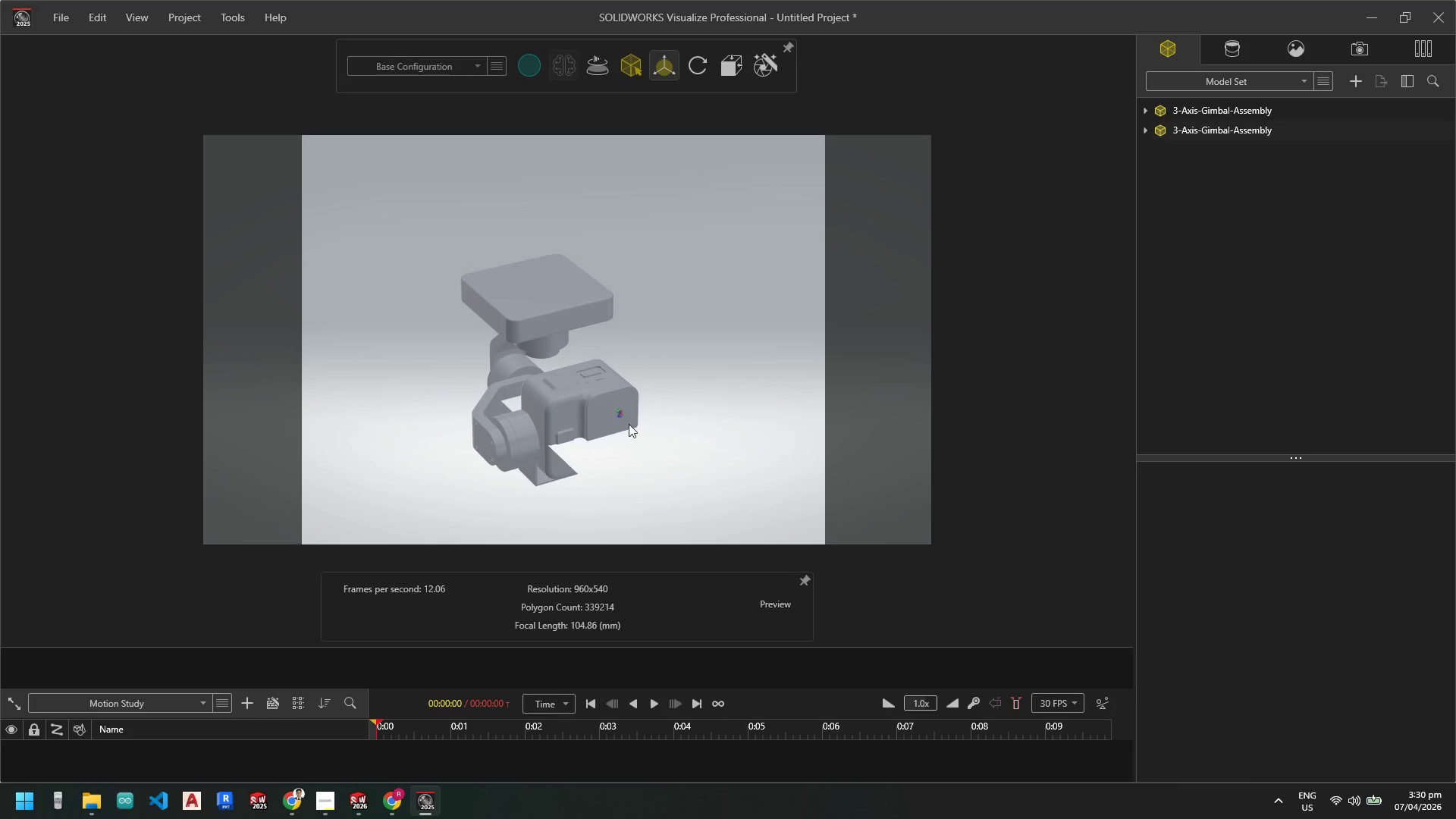 
triple_click([544, 446])
 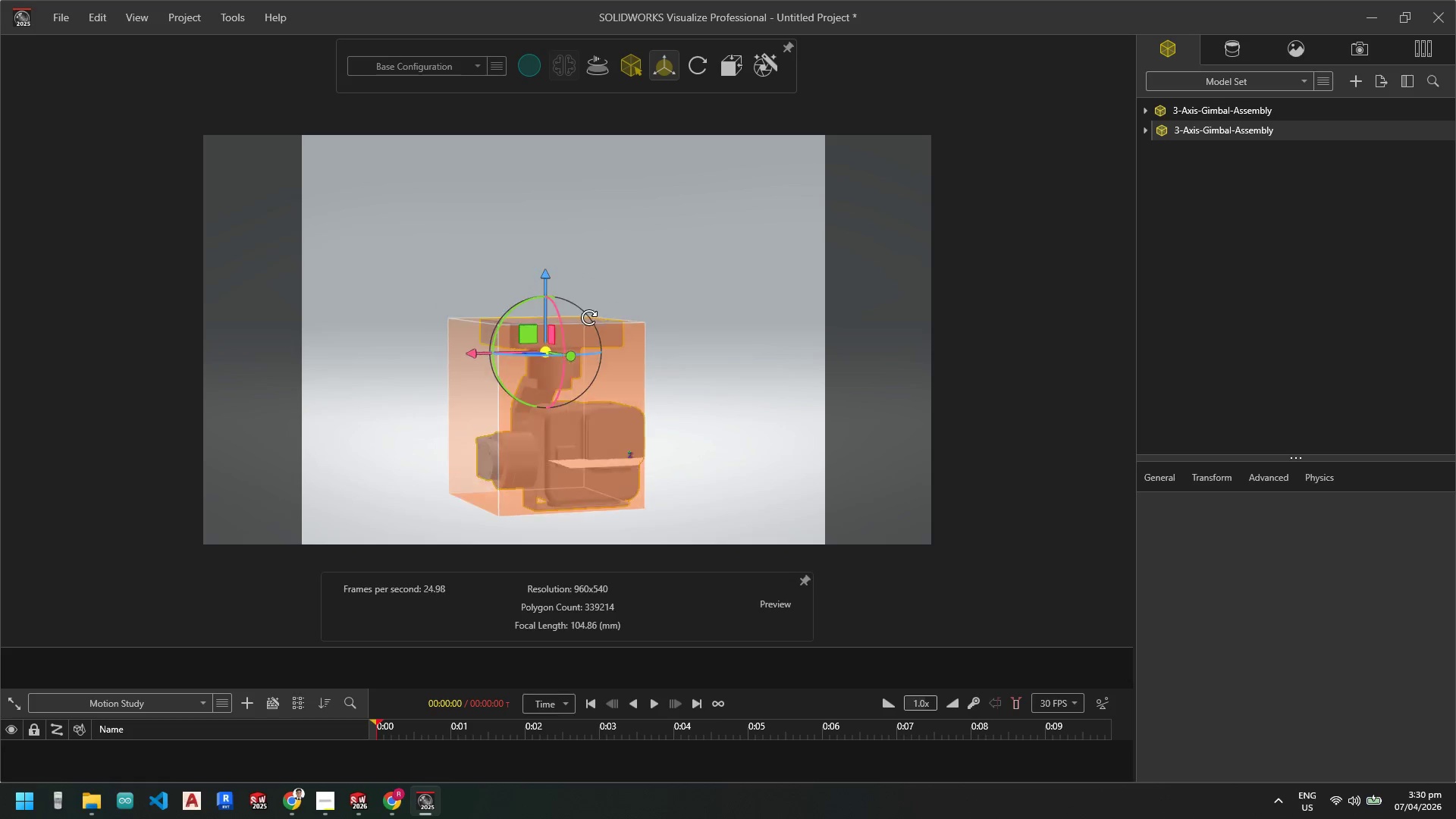 
key(Space)
 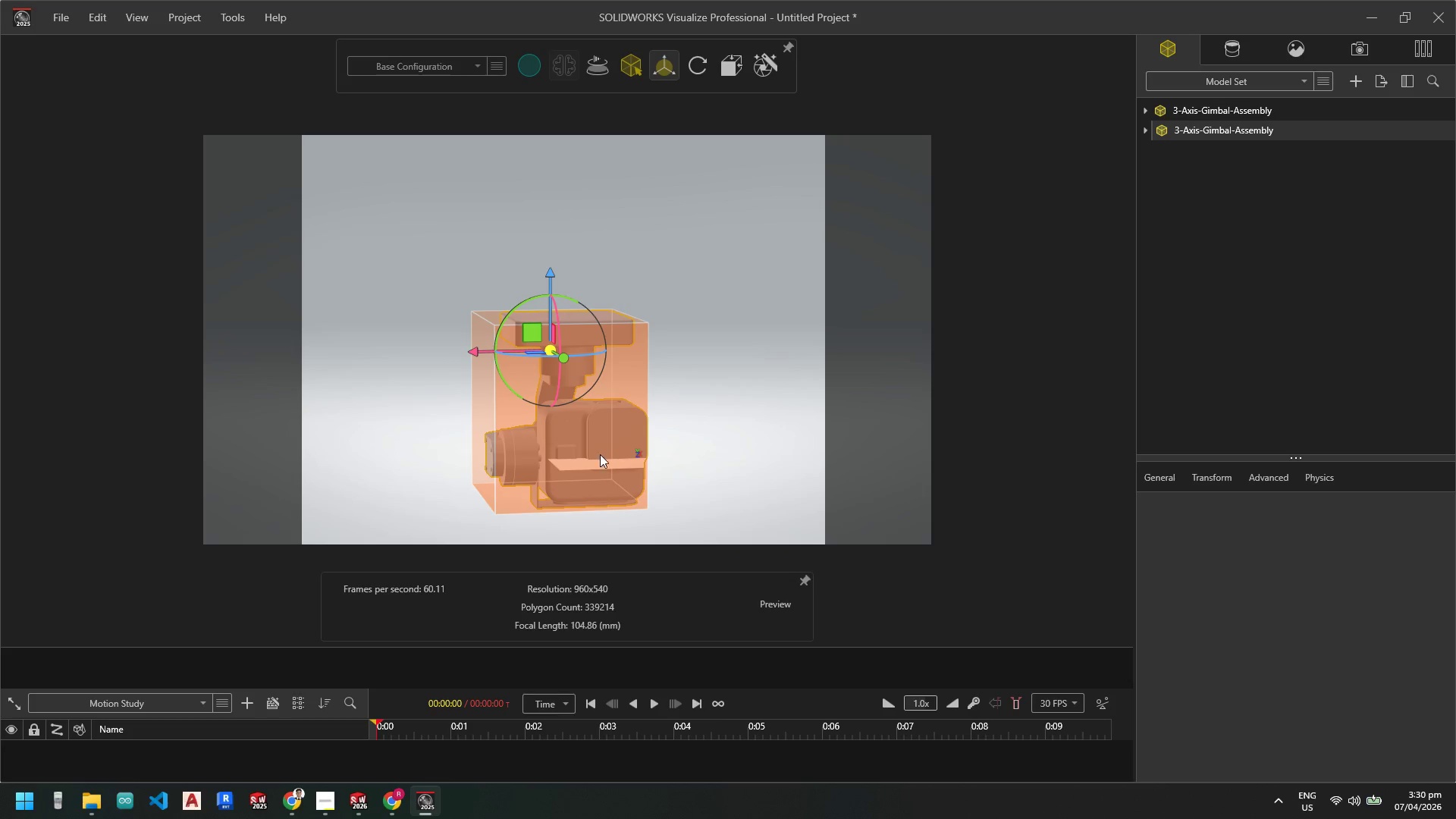 
key(Escape)
 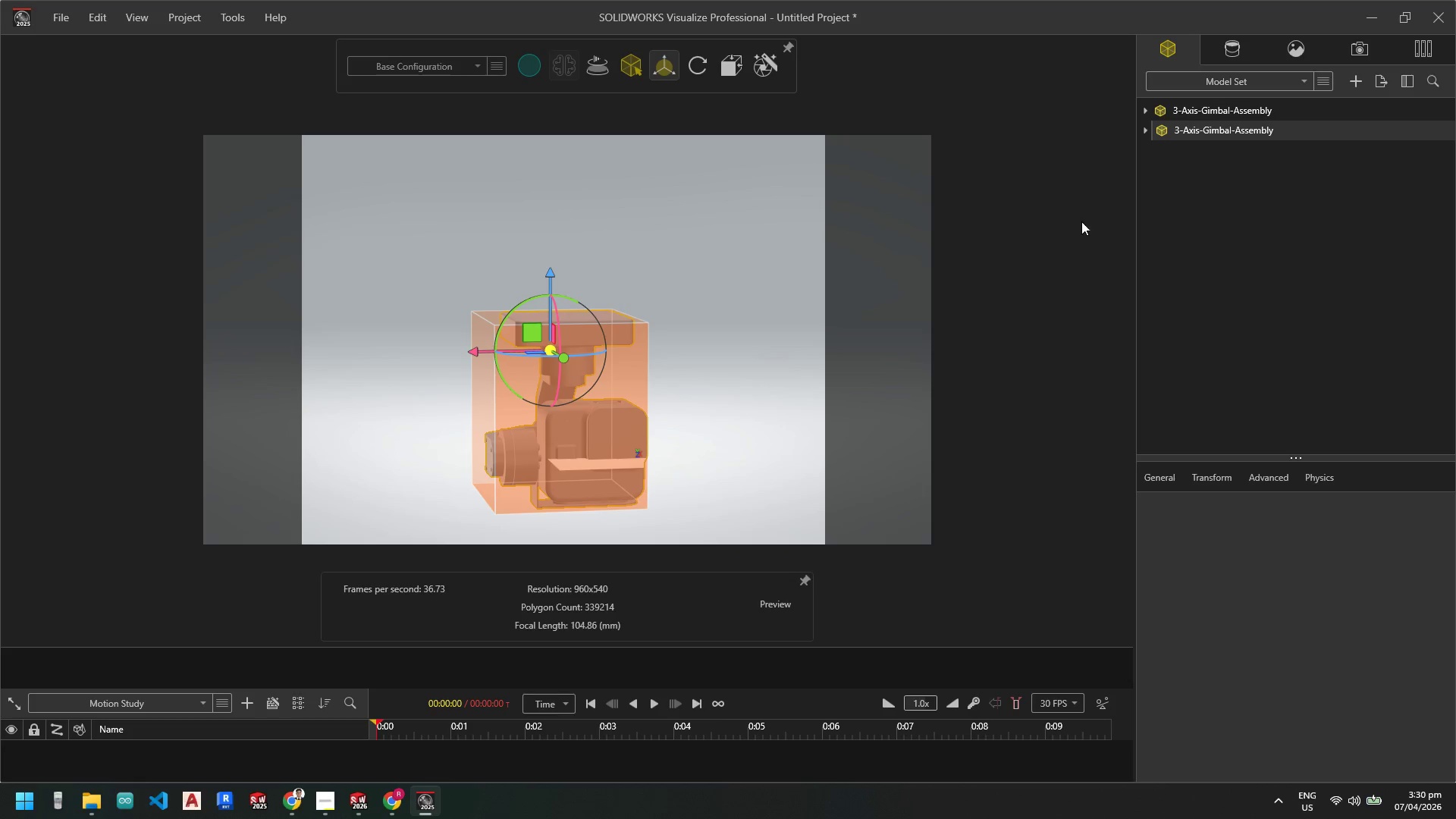 
key(Escape)
 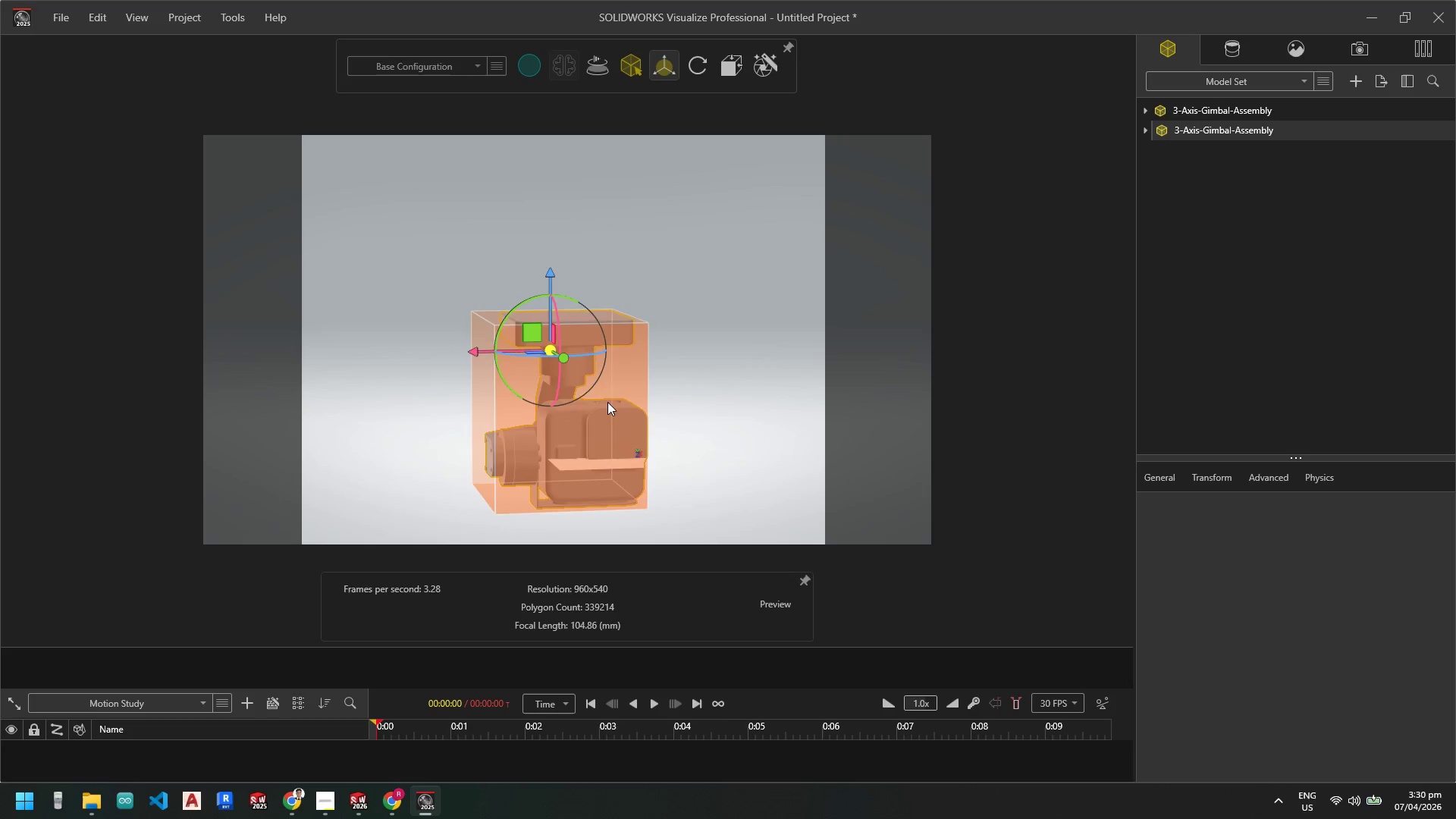 
scroll: coordinate [607, 402], scroll_direction: up, amount: 3.0
 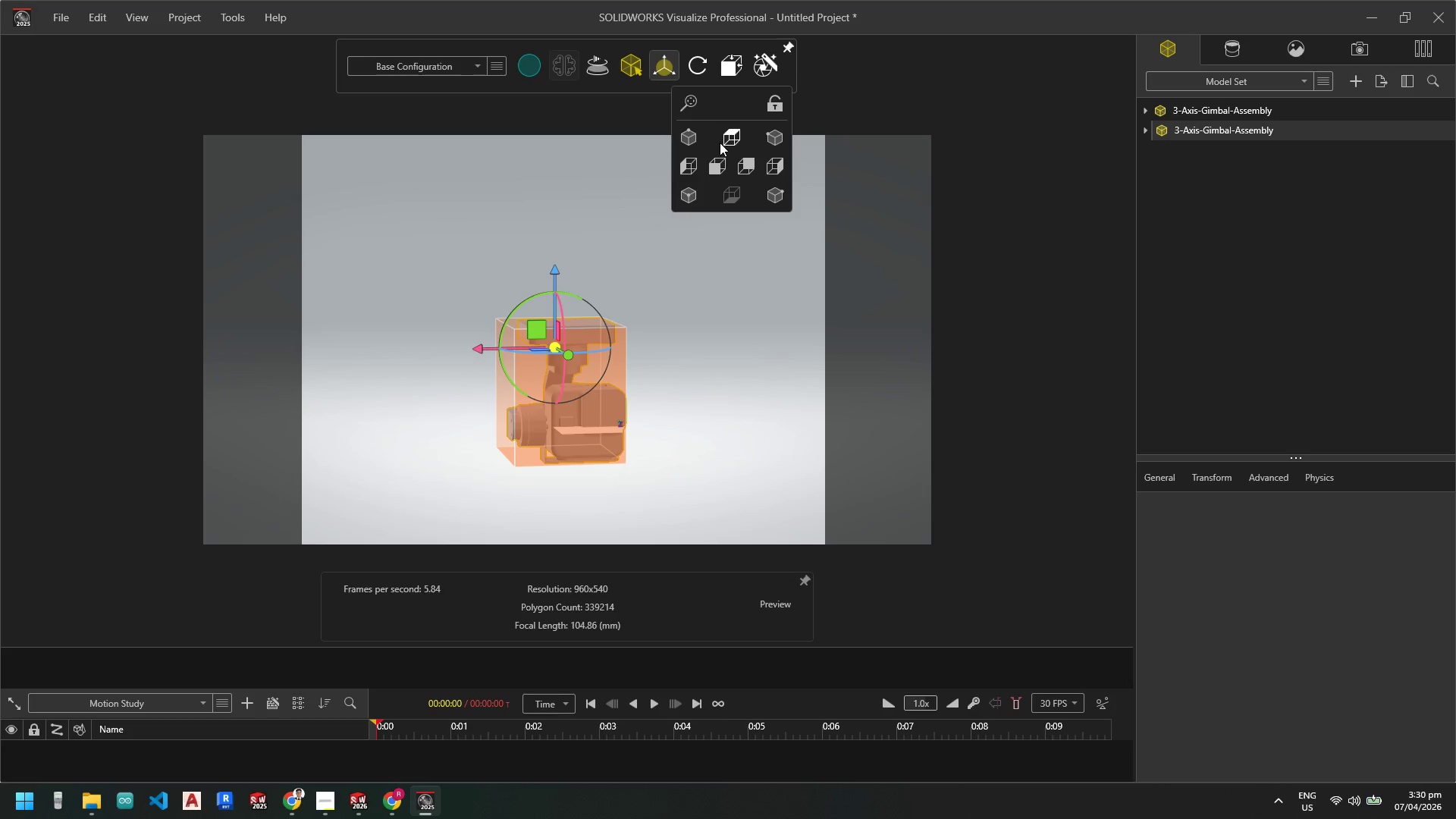 
left_click([717, 165])
 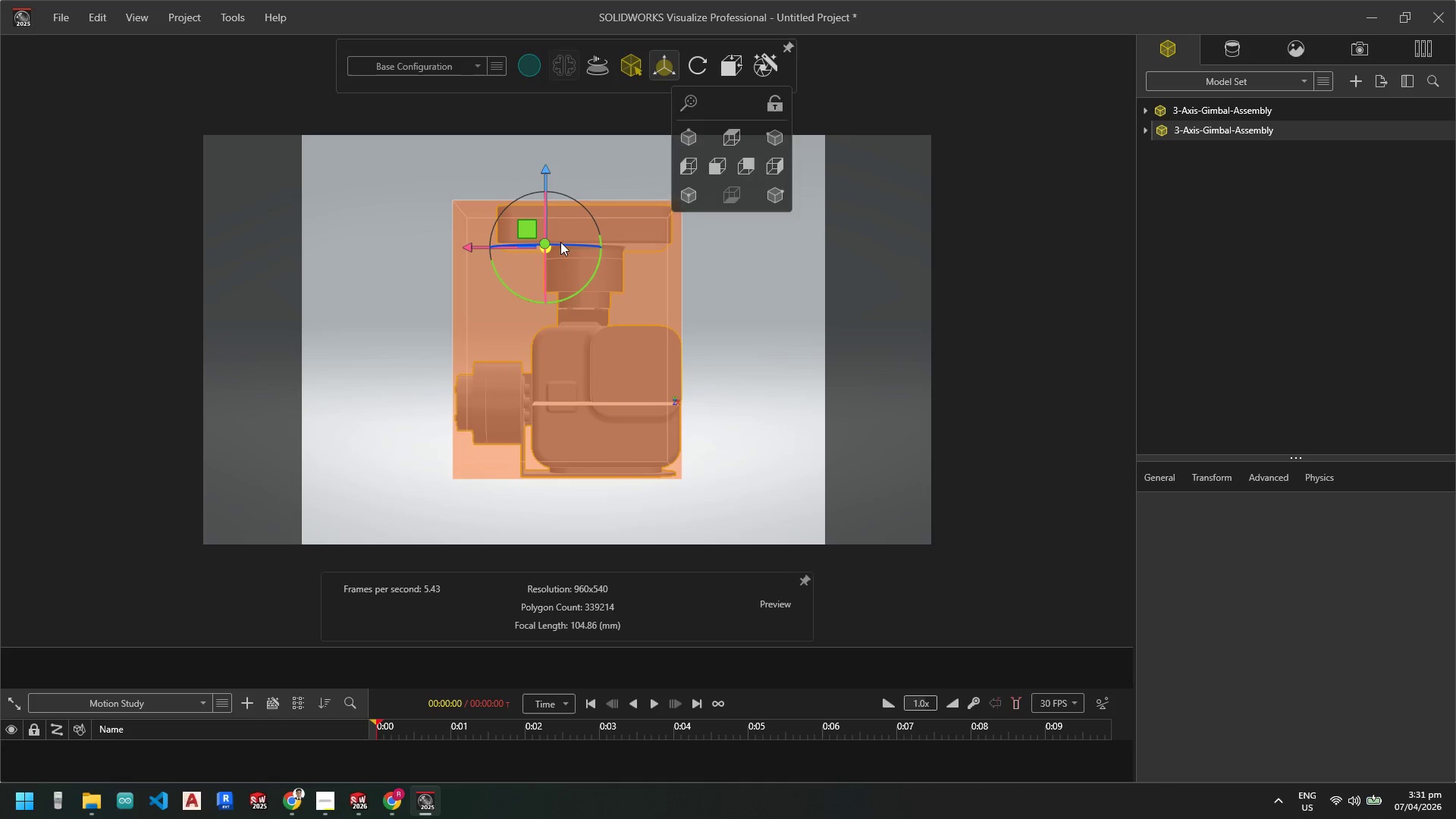 
key(Escape)
 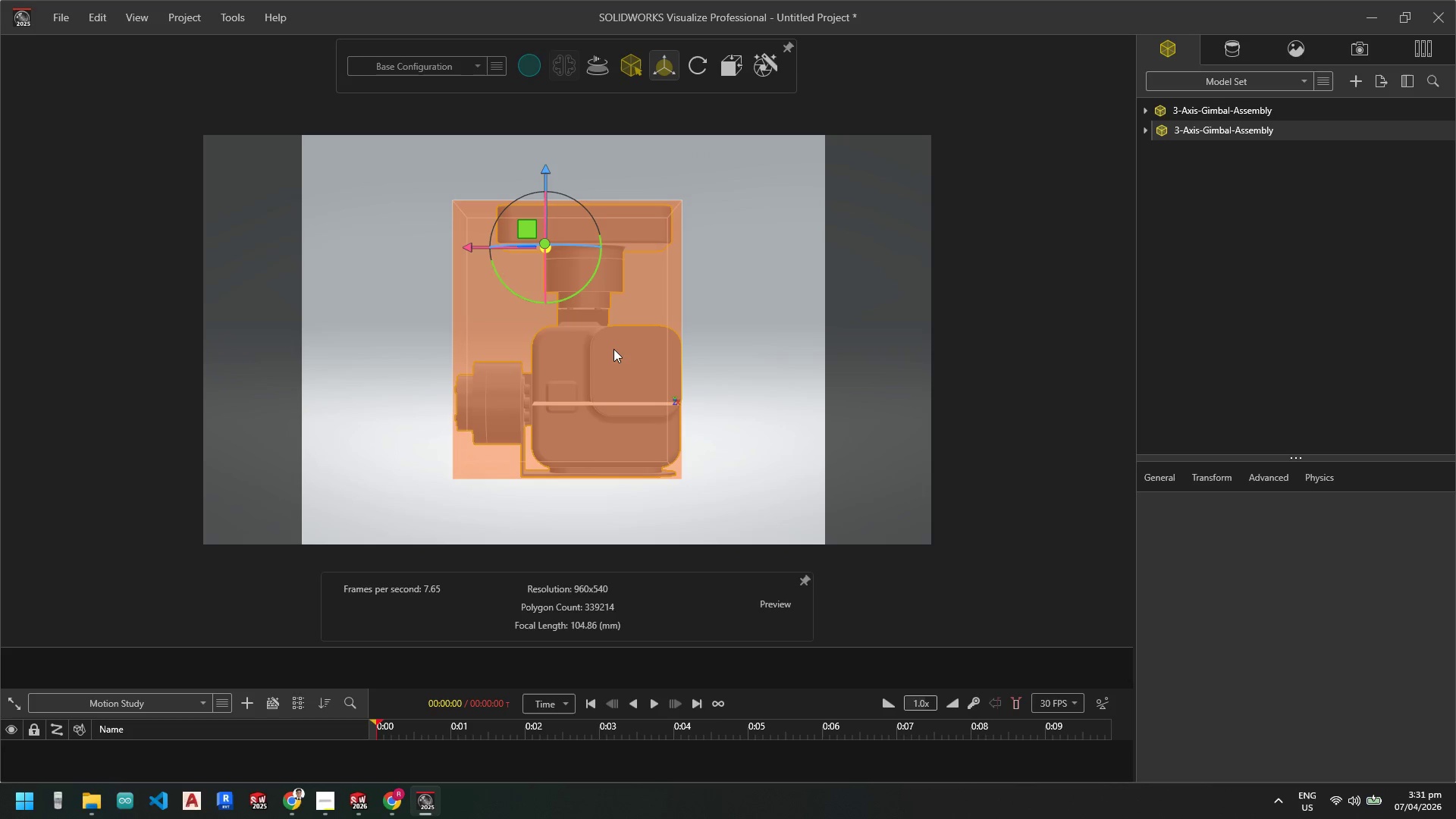 
double_click([613, 349])
 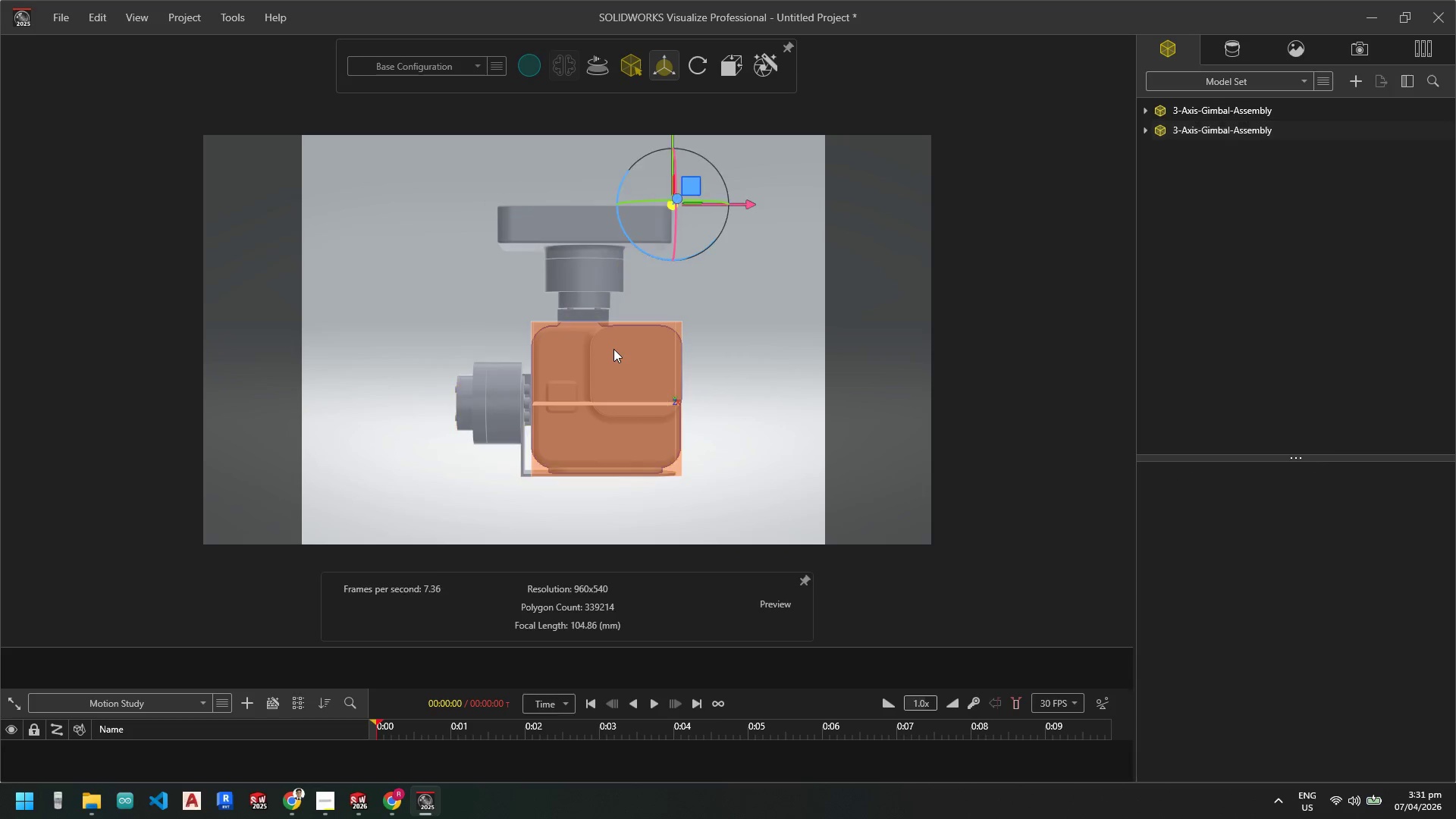 
triple_click([613, 349])
 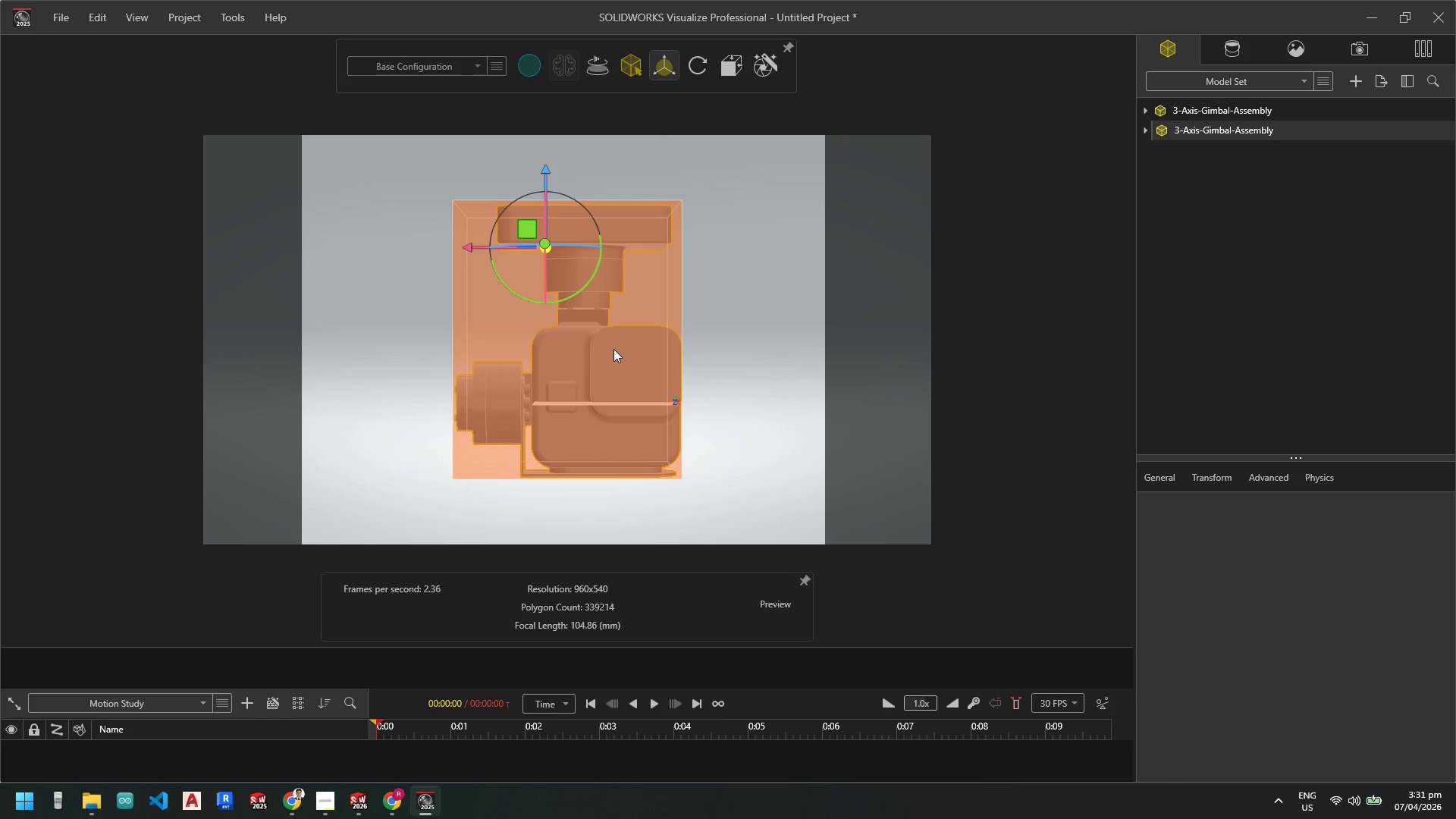 
double_click([613, 349])
 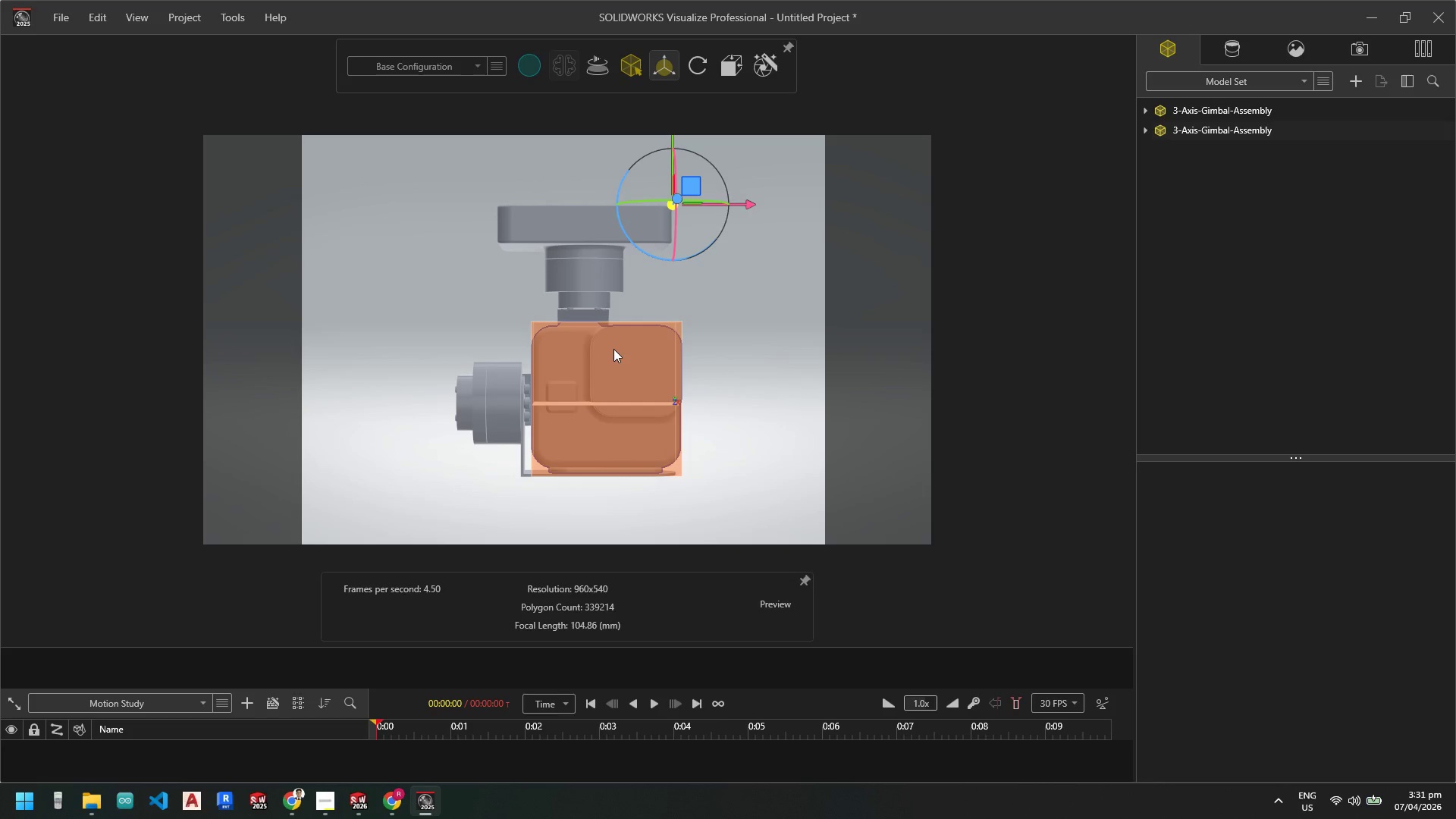 
triple_click([613, 349])
 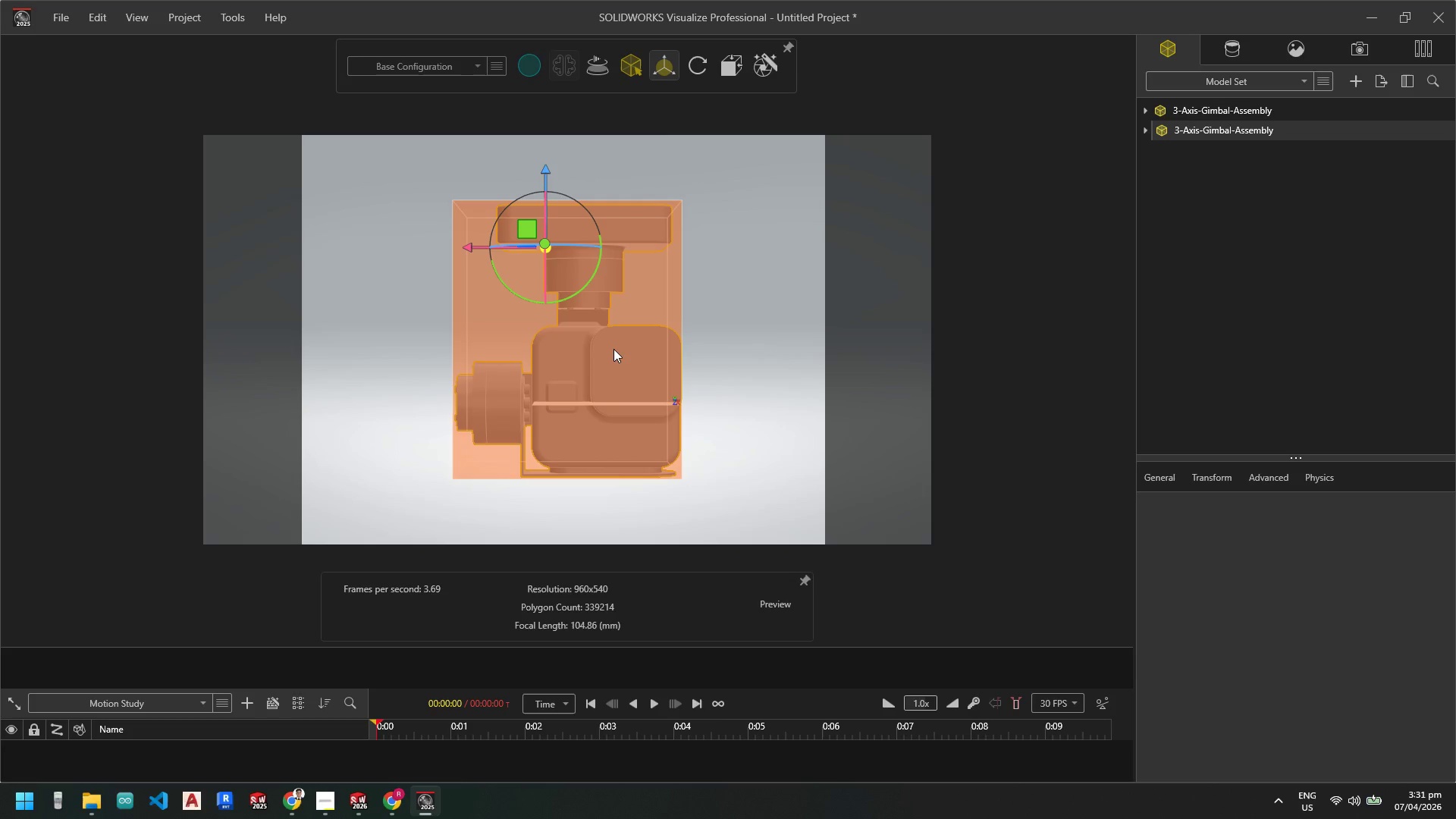 
double_click([613, 349])
 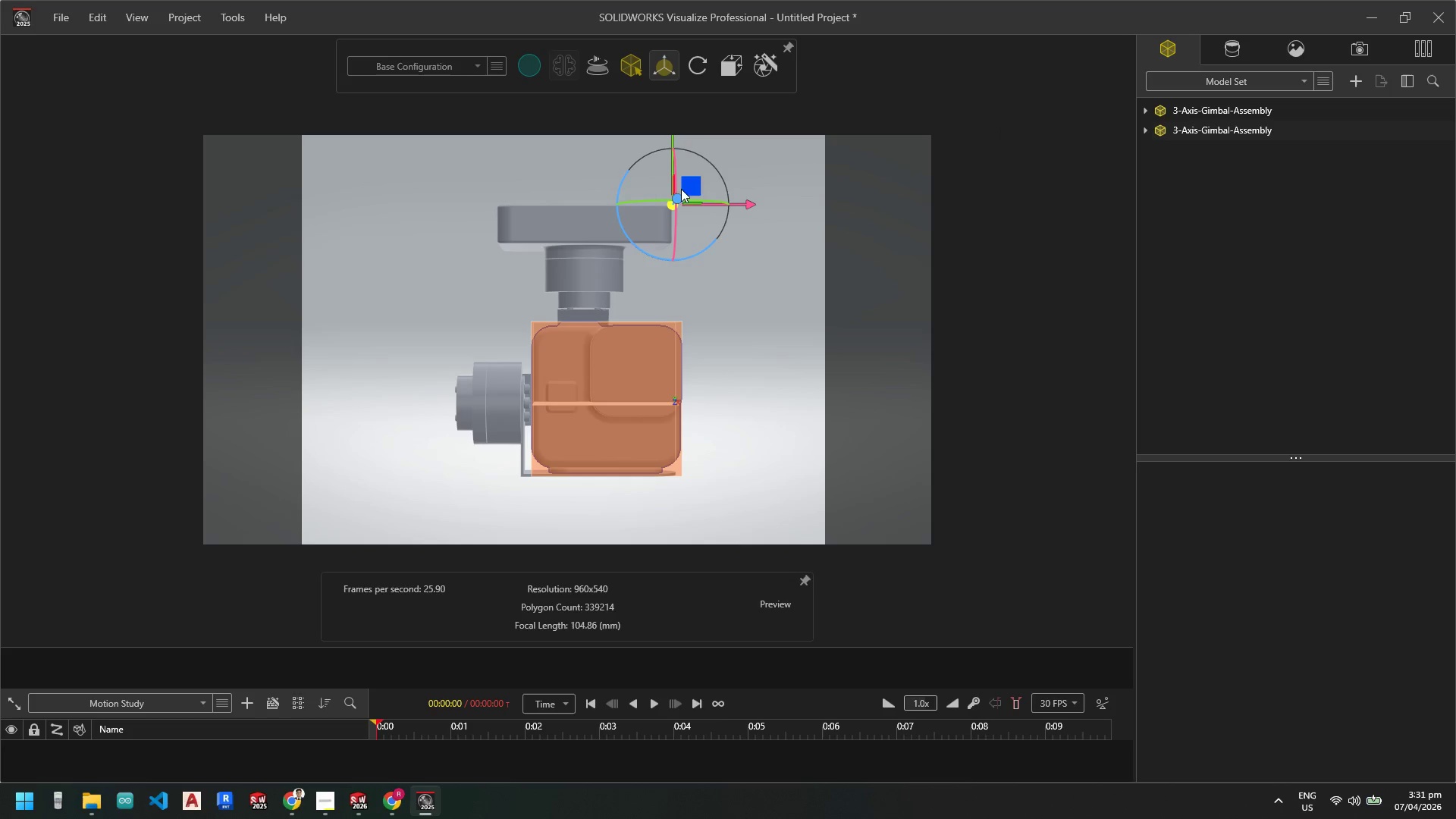 
scroll: coordinate [632, 229], scroll_direction: up, amount: 2.0
 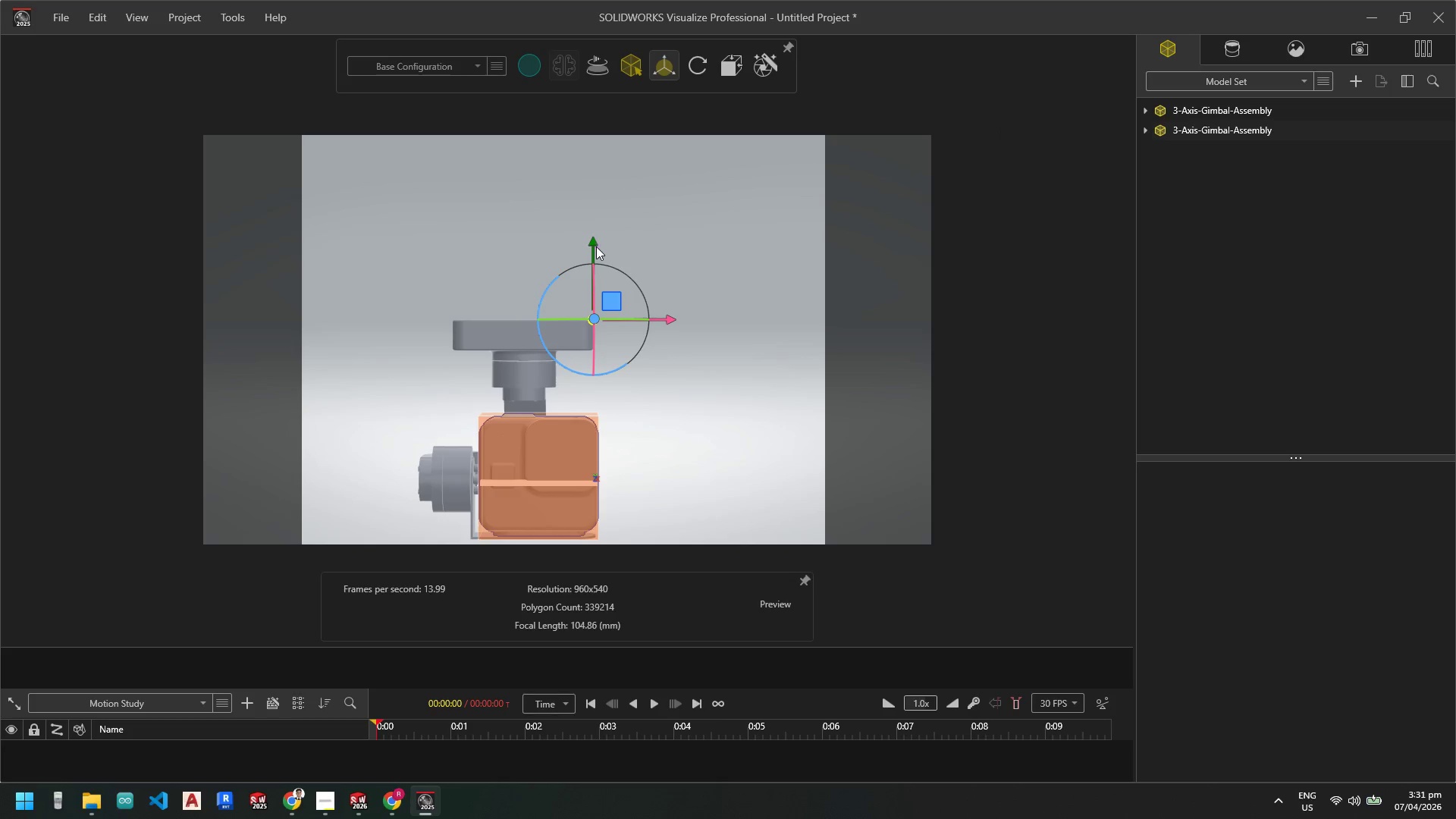 
left_click_drag(start_coordinate=[592, 247], to_coordinate=[591, 227])
 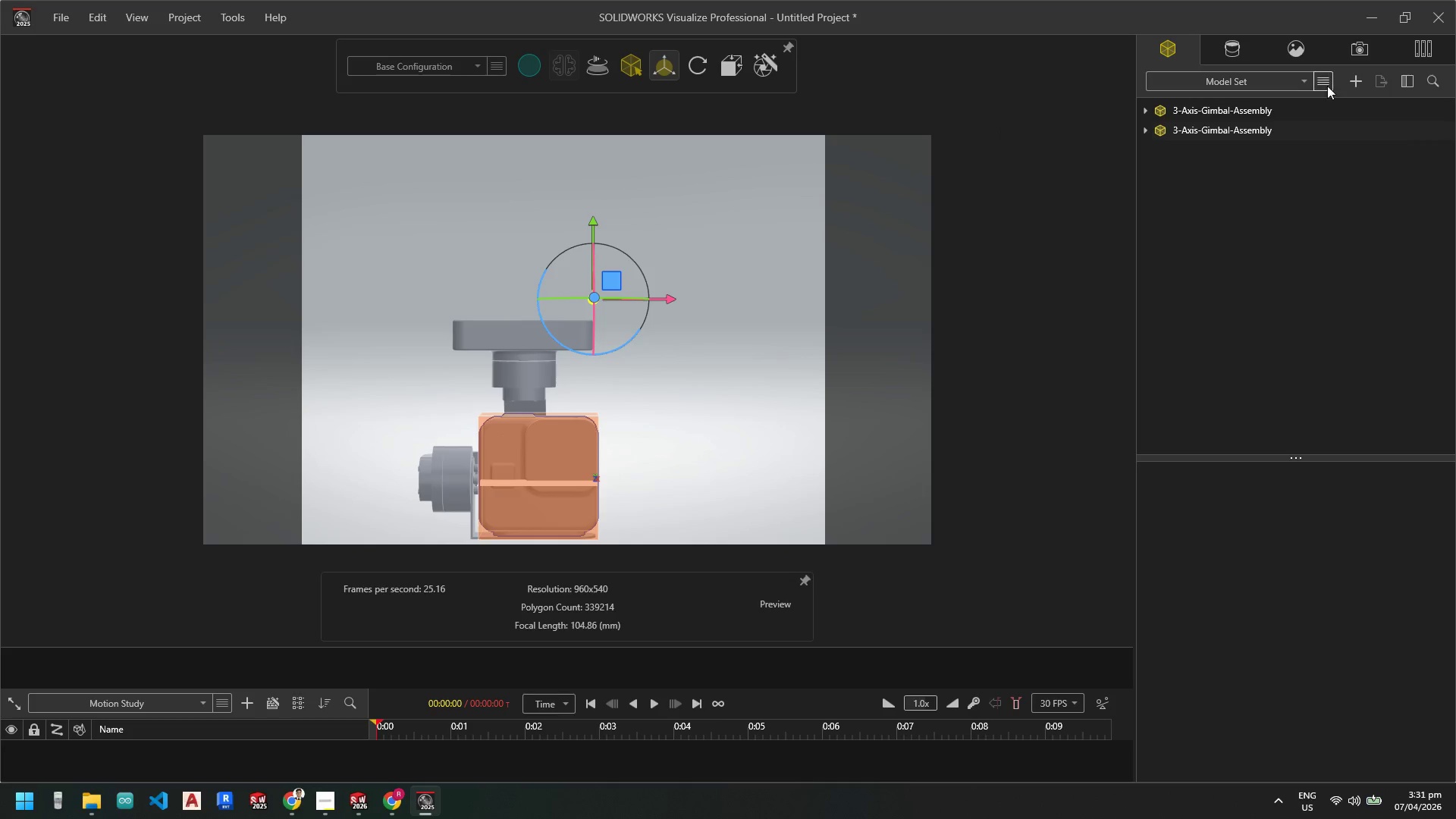 
wait(6.27)
 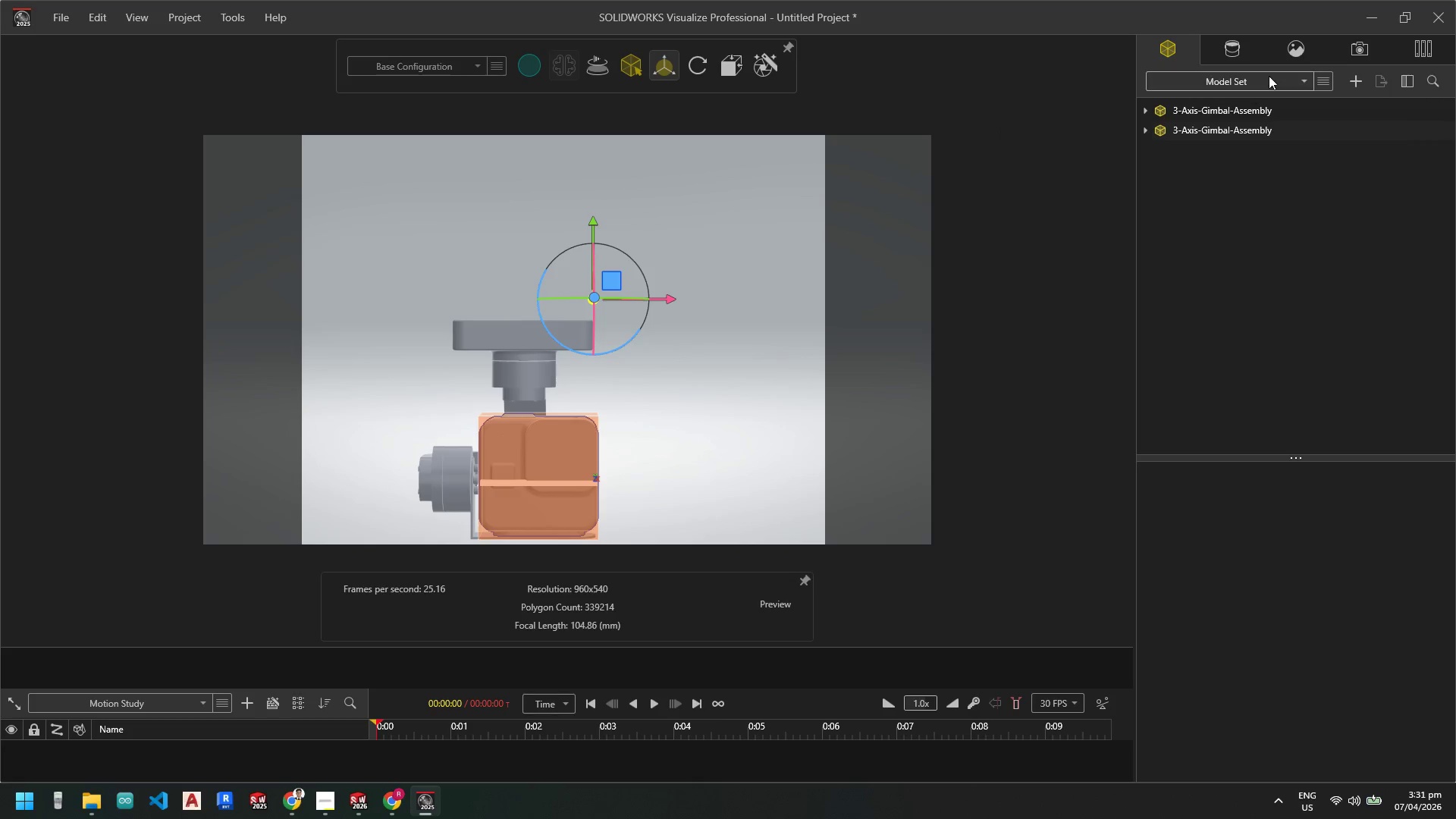 
left_click([1163, 127])
 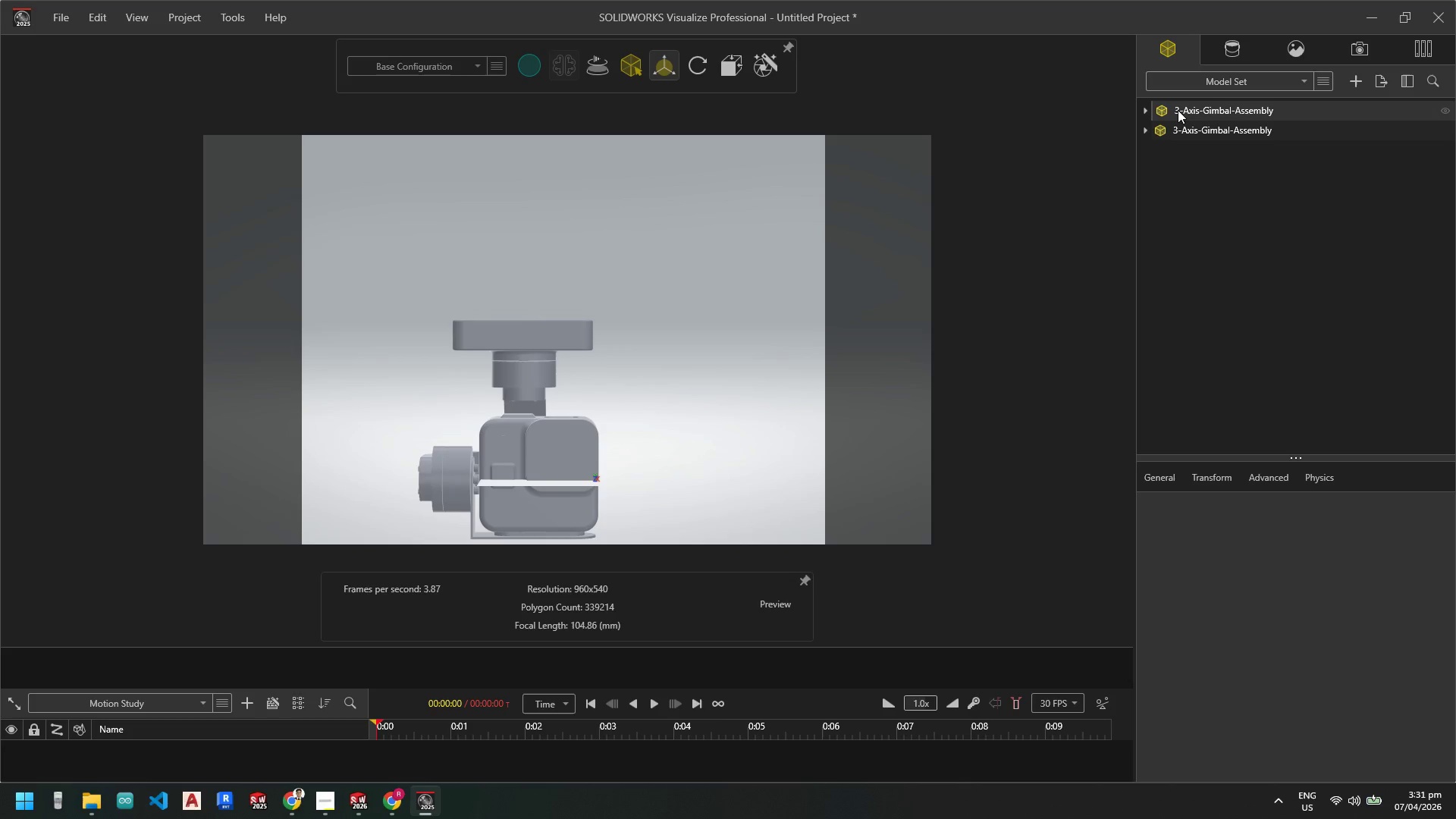 
left_click([1178, 123])
 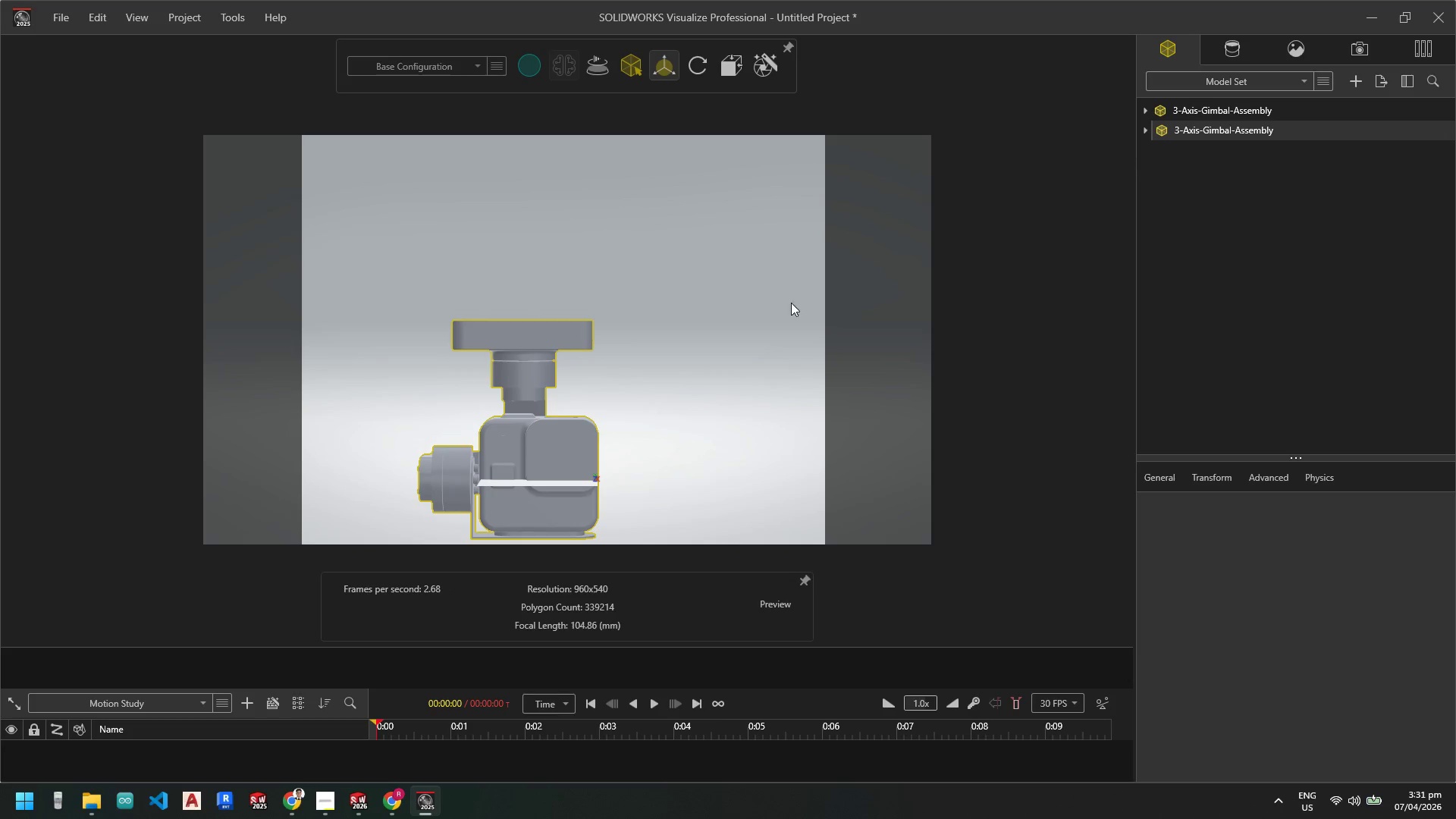 
scroll: coordinate [744, 348], scroll_direction: up, amount: 5.0
 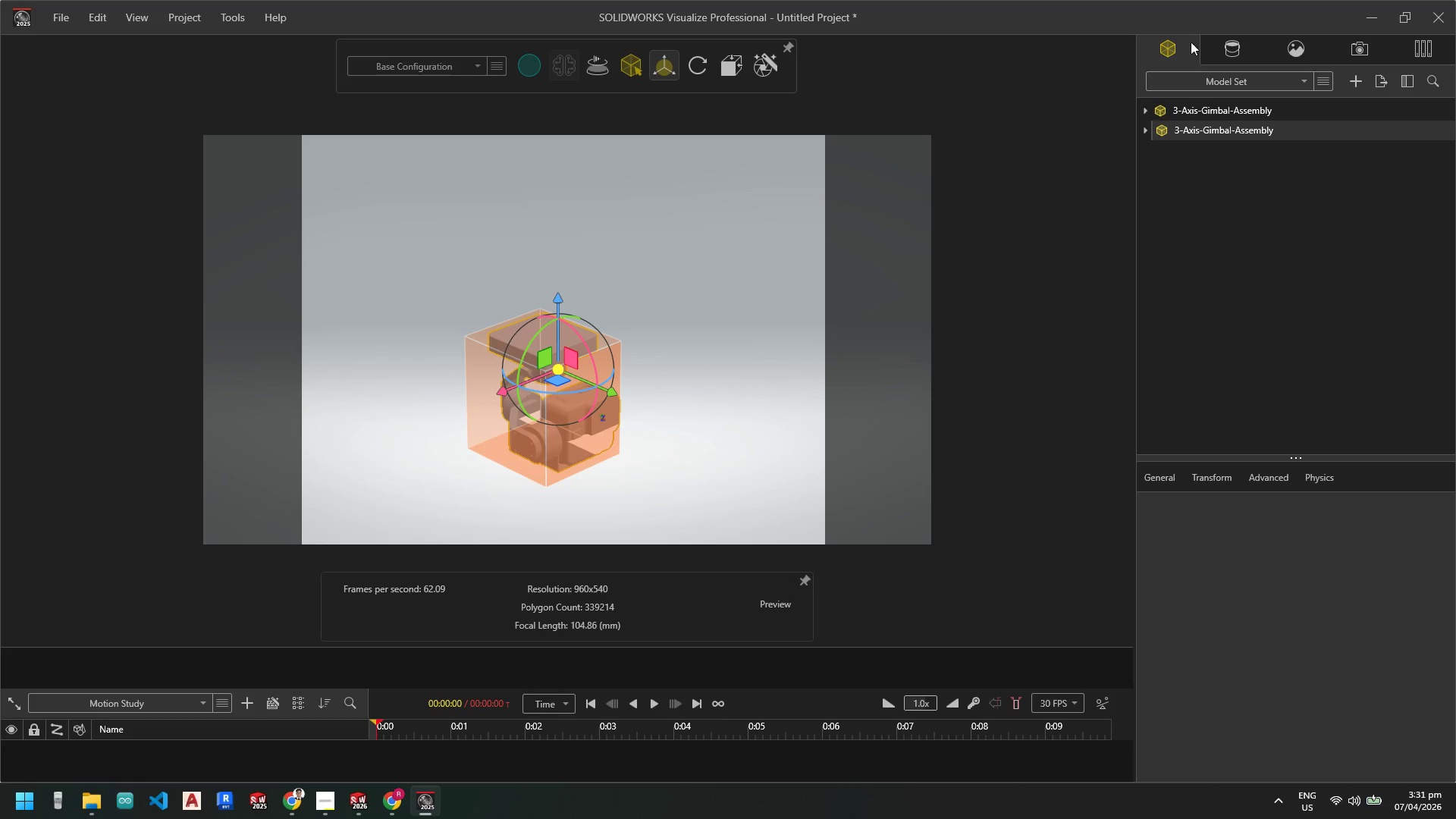 
left_click([1203, 110])
 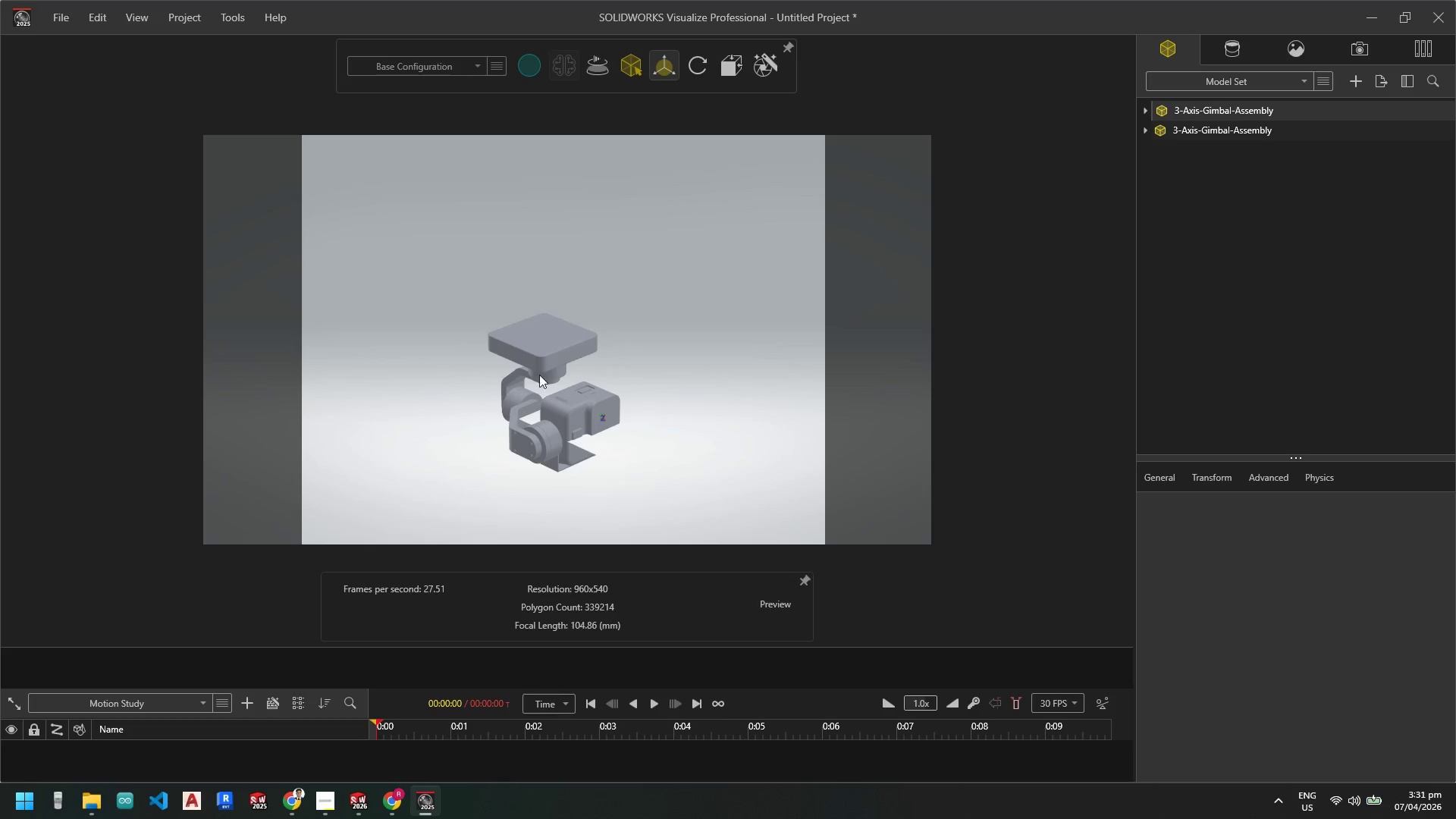 
left_click([553, 356])
 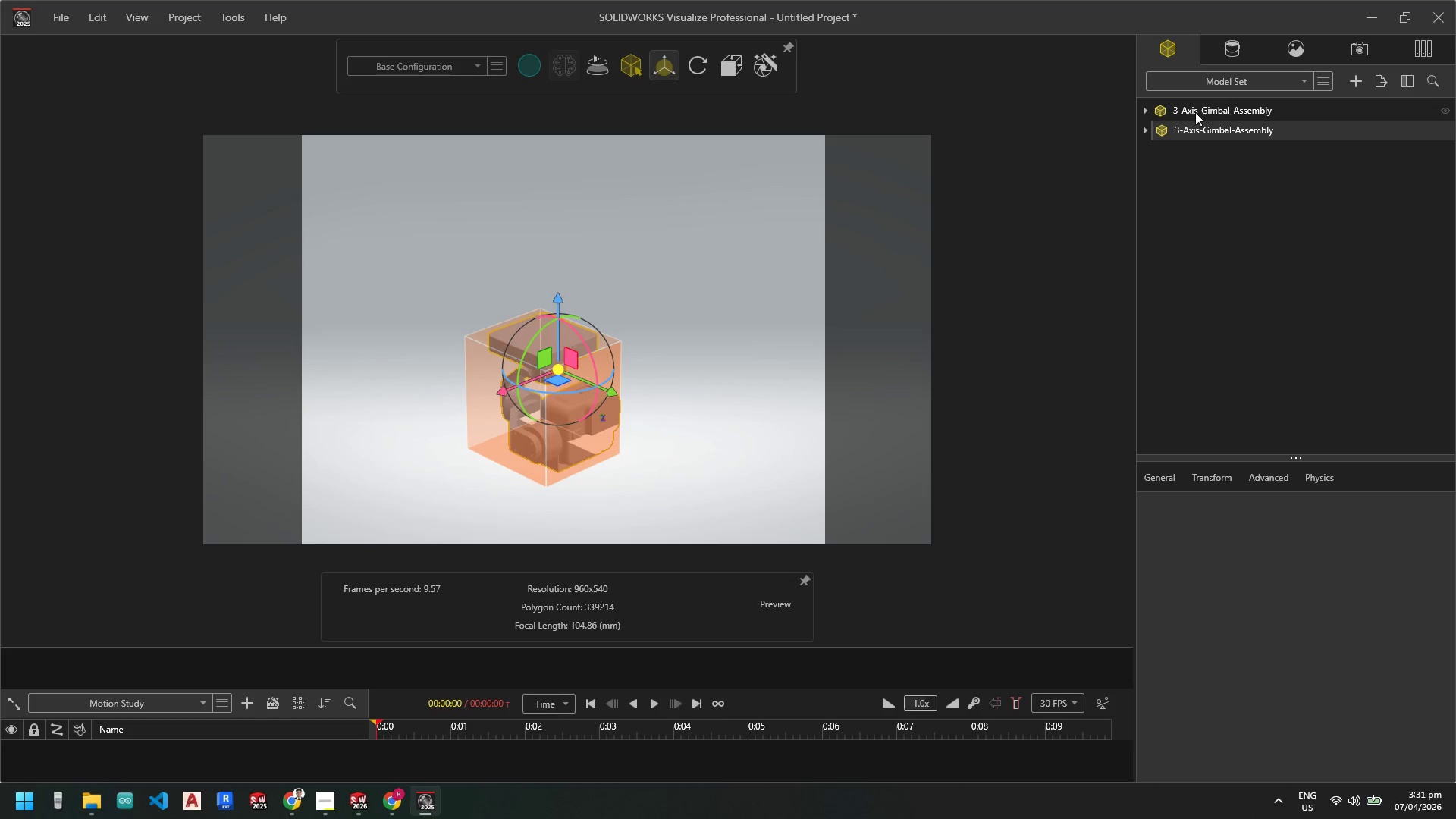 
double_click([1197, 108])
 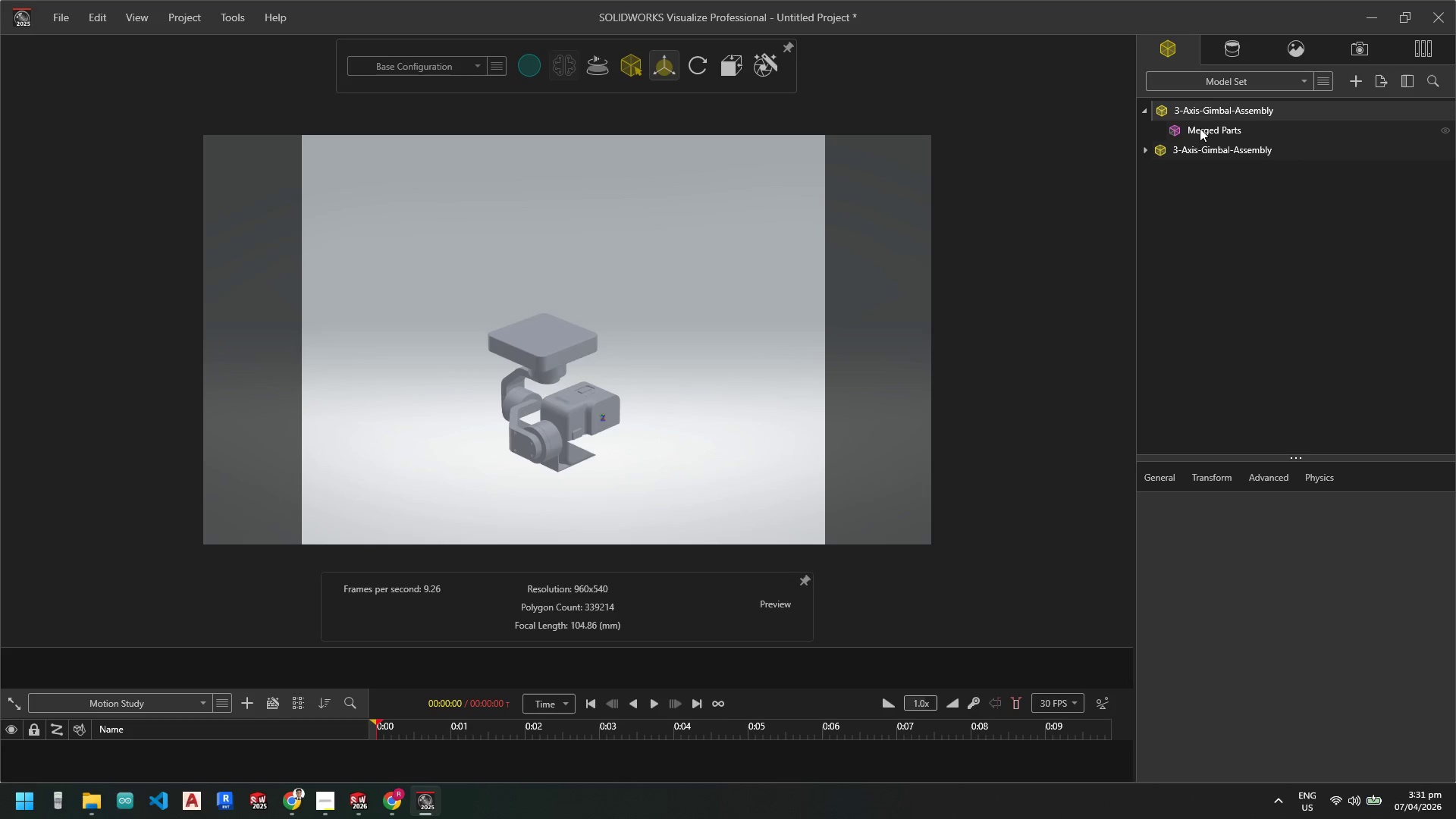 
left_click([1200, 128])
 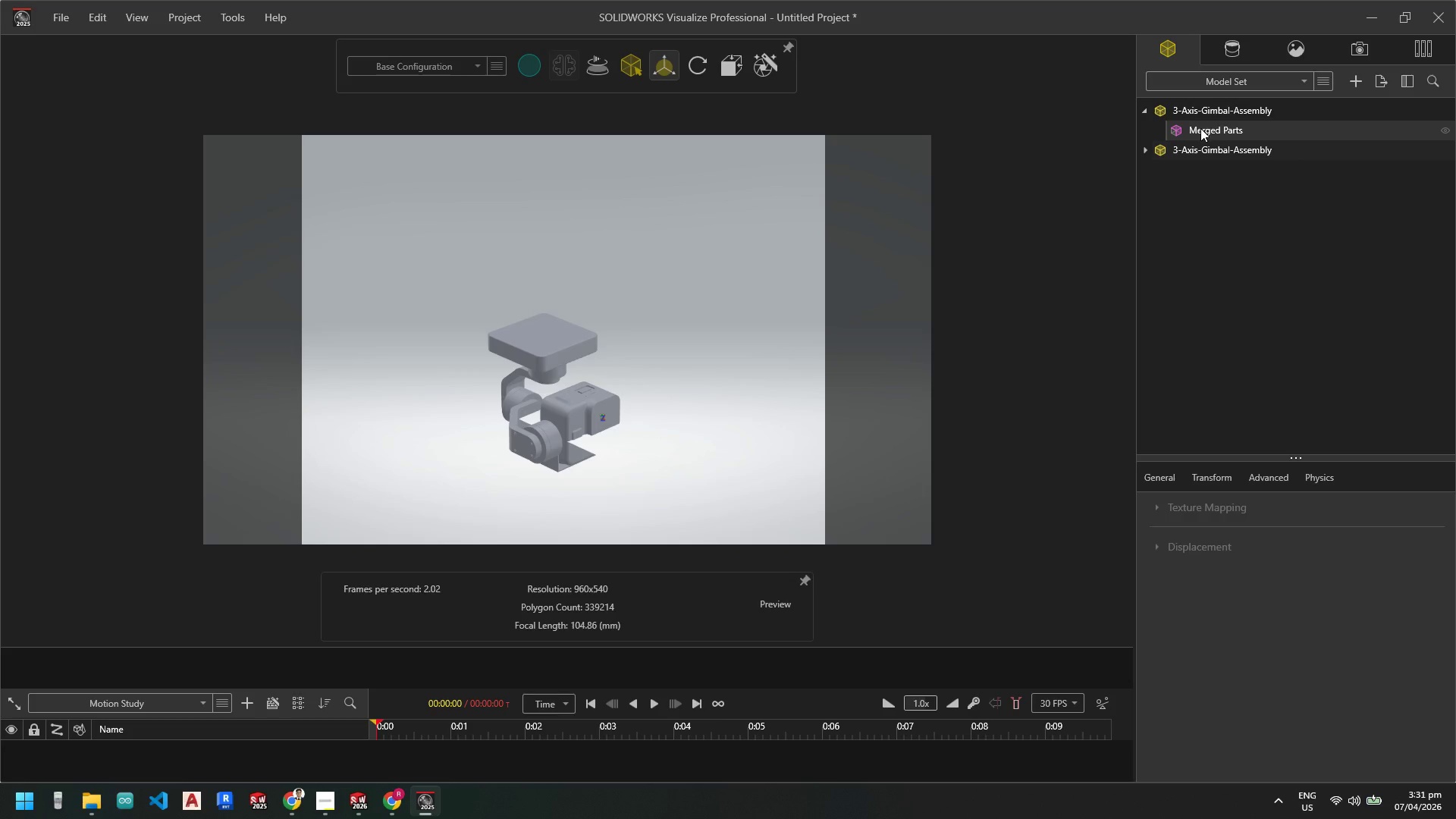 
left_click([1200, 128])
 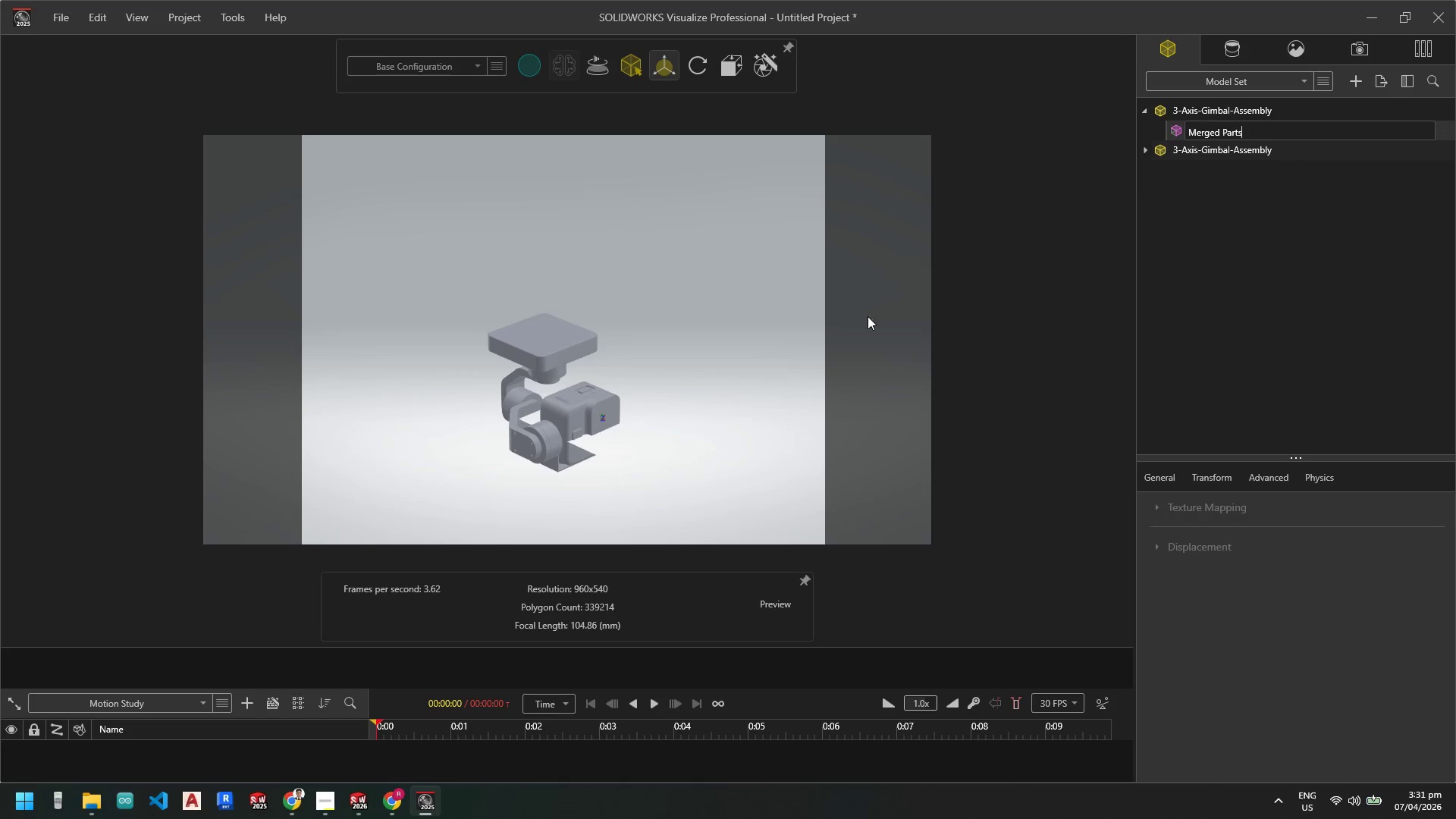 
scroll: coordinate [573, 480], scroll_direction: up, amount: 7.0
 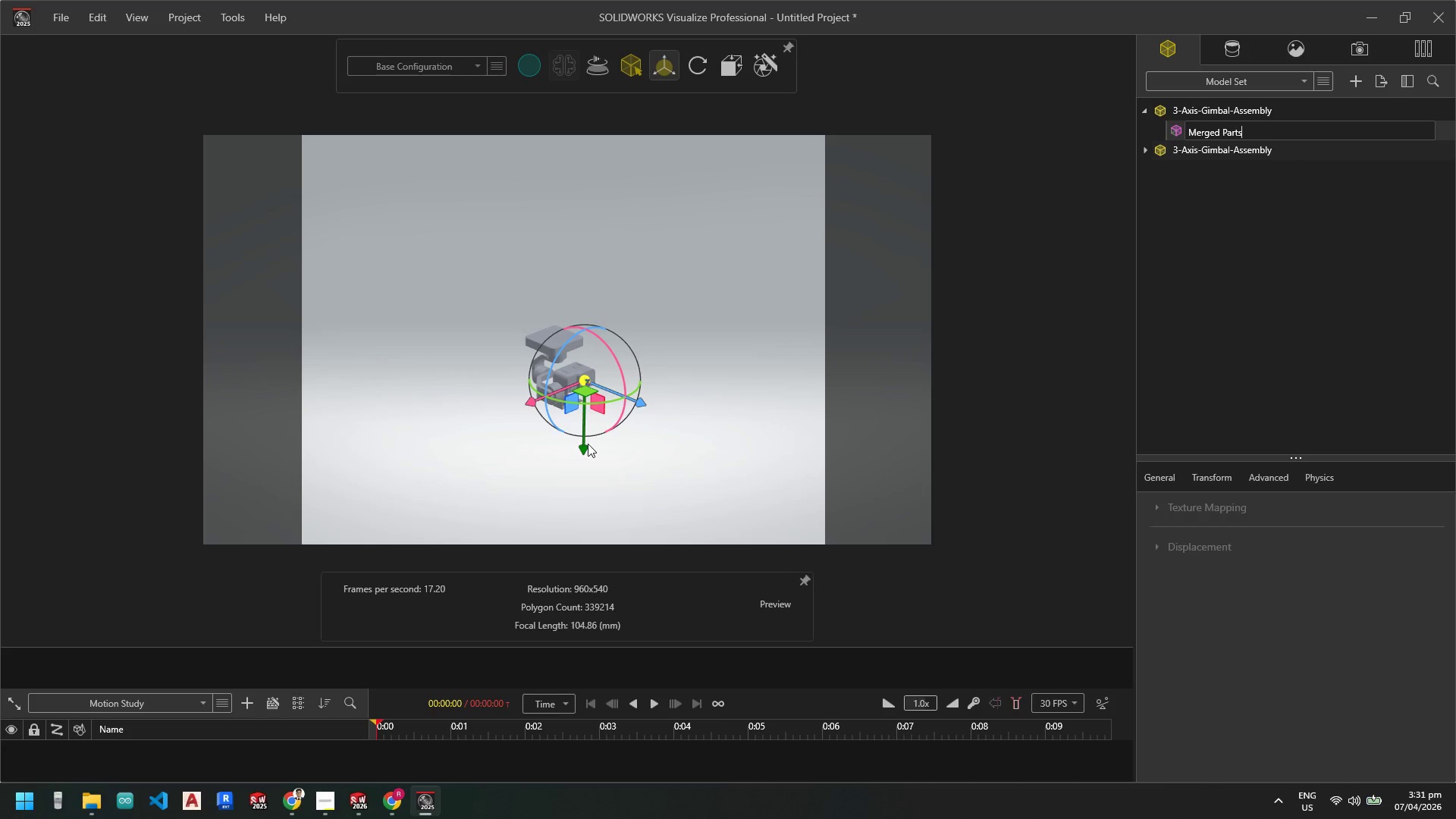 
left_click_drag(start_coordinate=[588, 444], to_coordinate=[613, 303])
 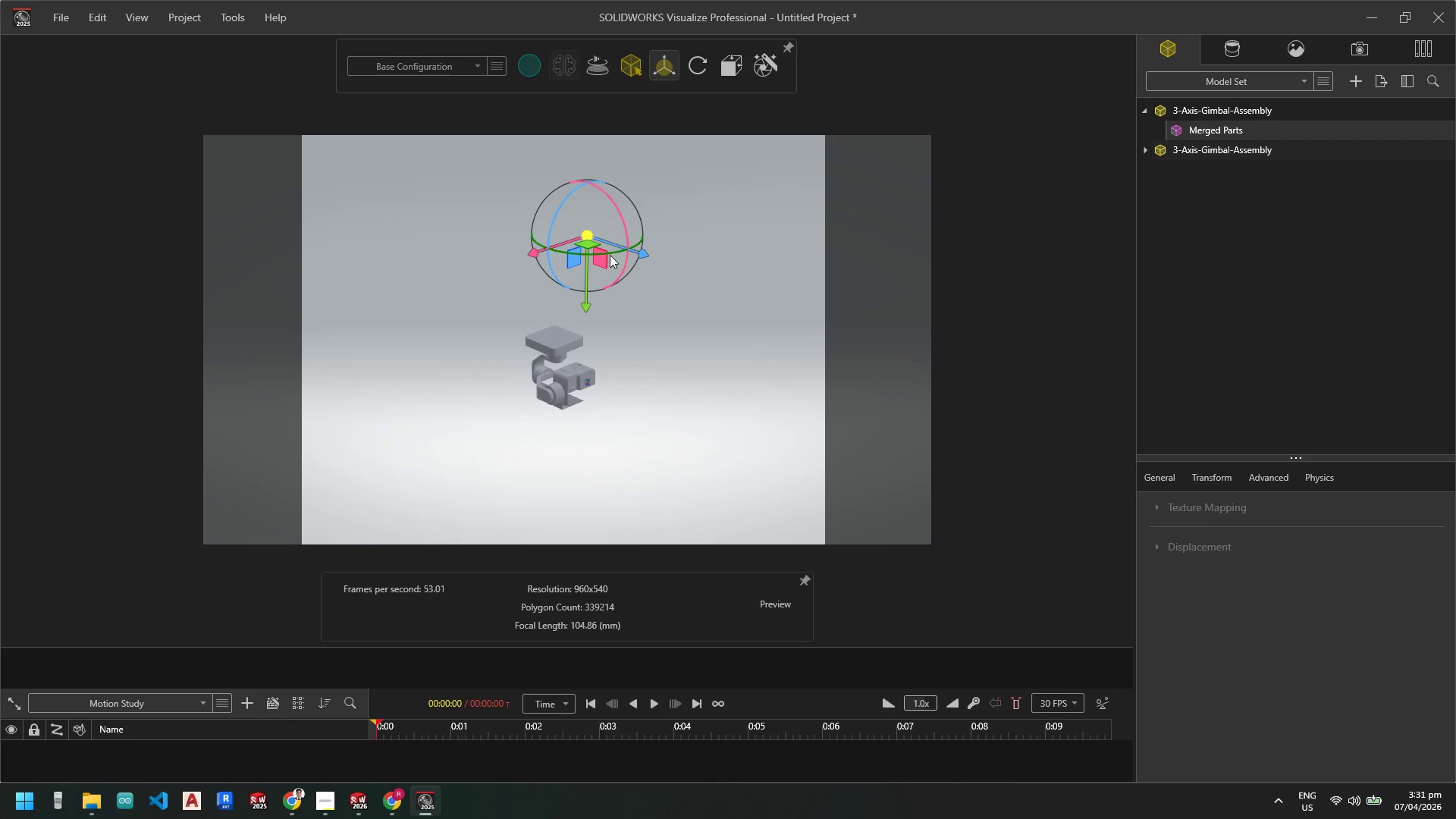 
scroll: coordinate [585, 477], scroll_direction: down, amount: 9.0
 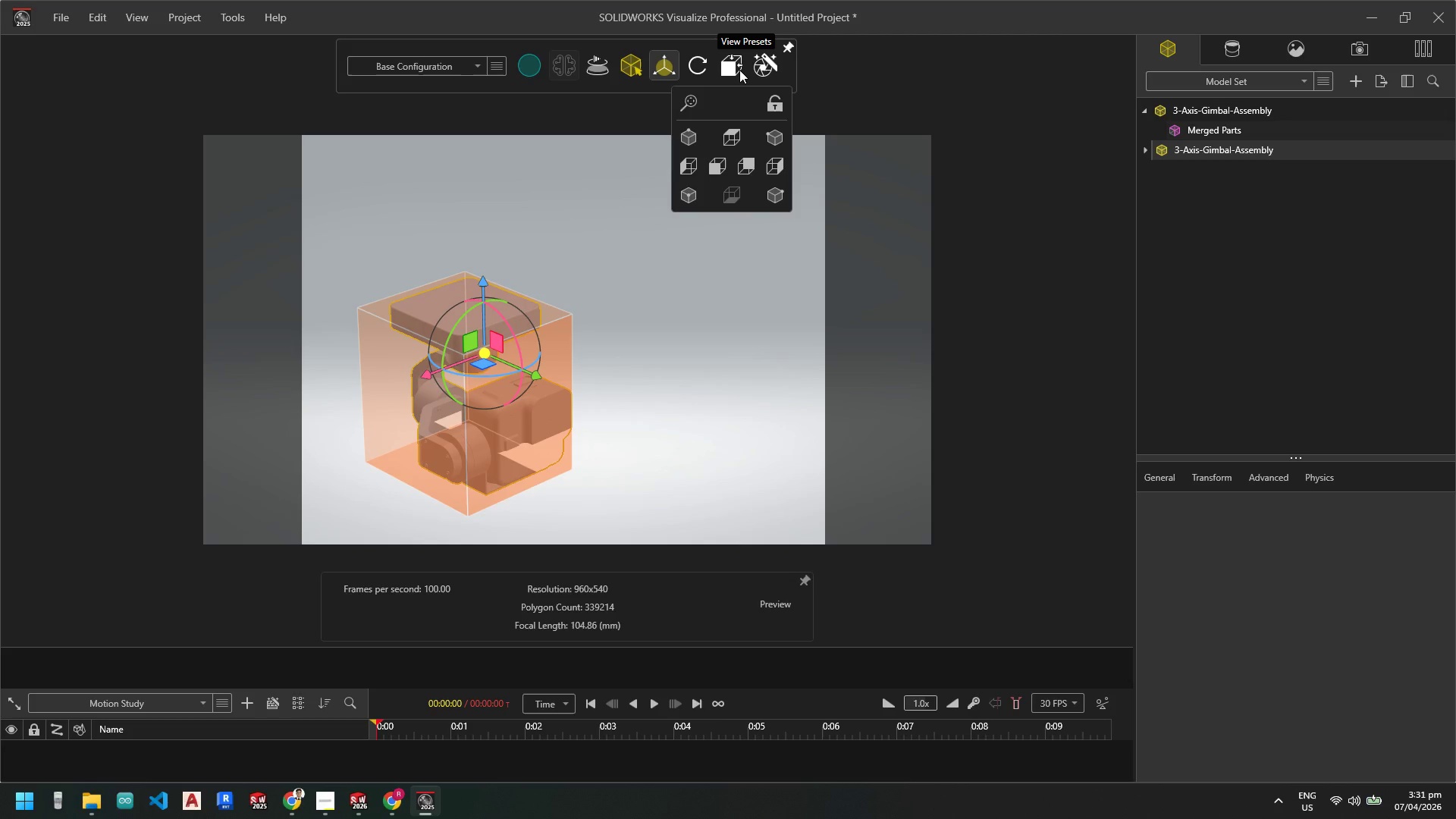 
wait(20.86)
 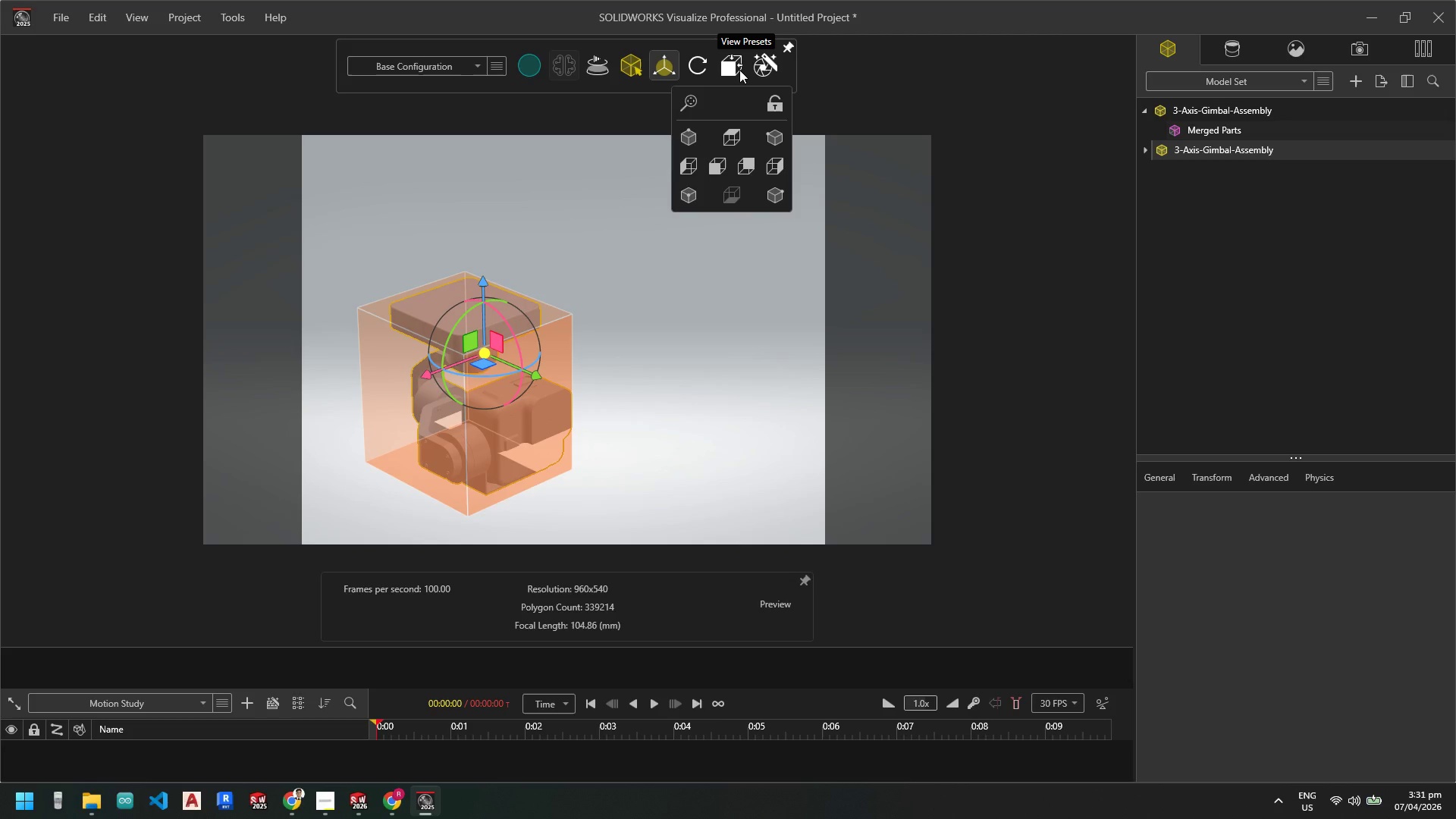 
key(Escape)
 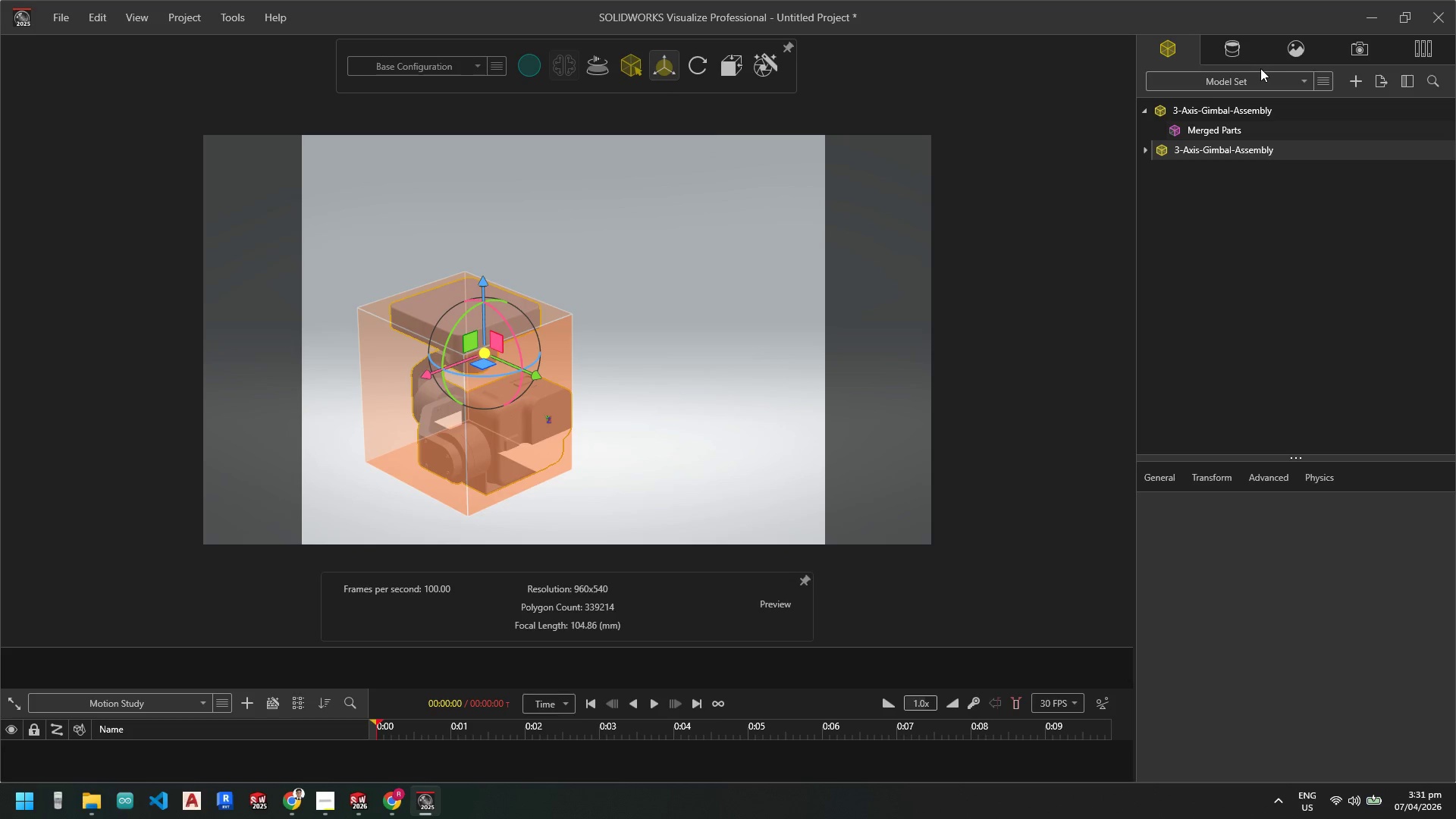 
key(Escape)
 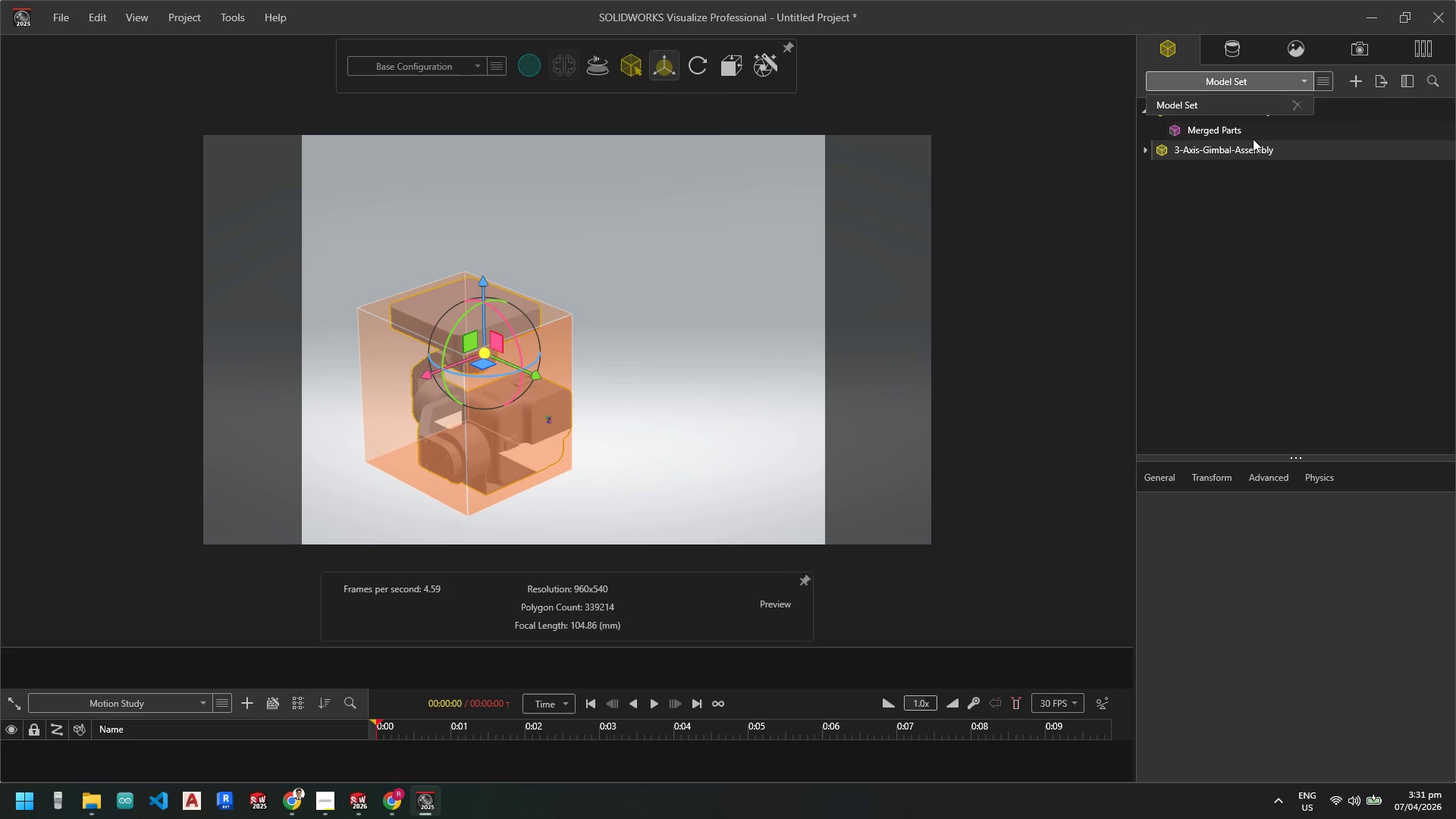 
left_click([1261, 234])
 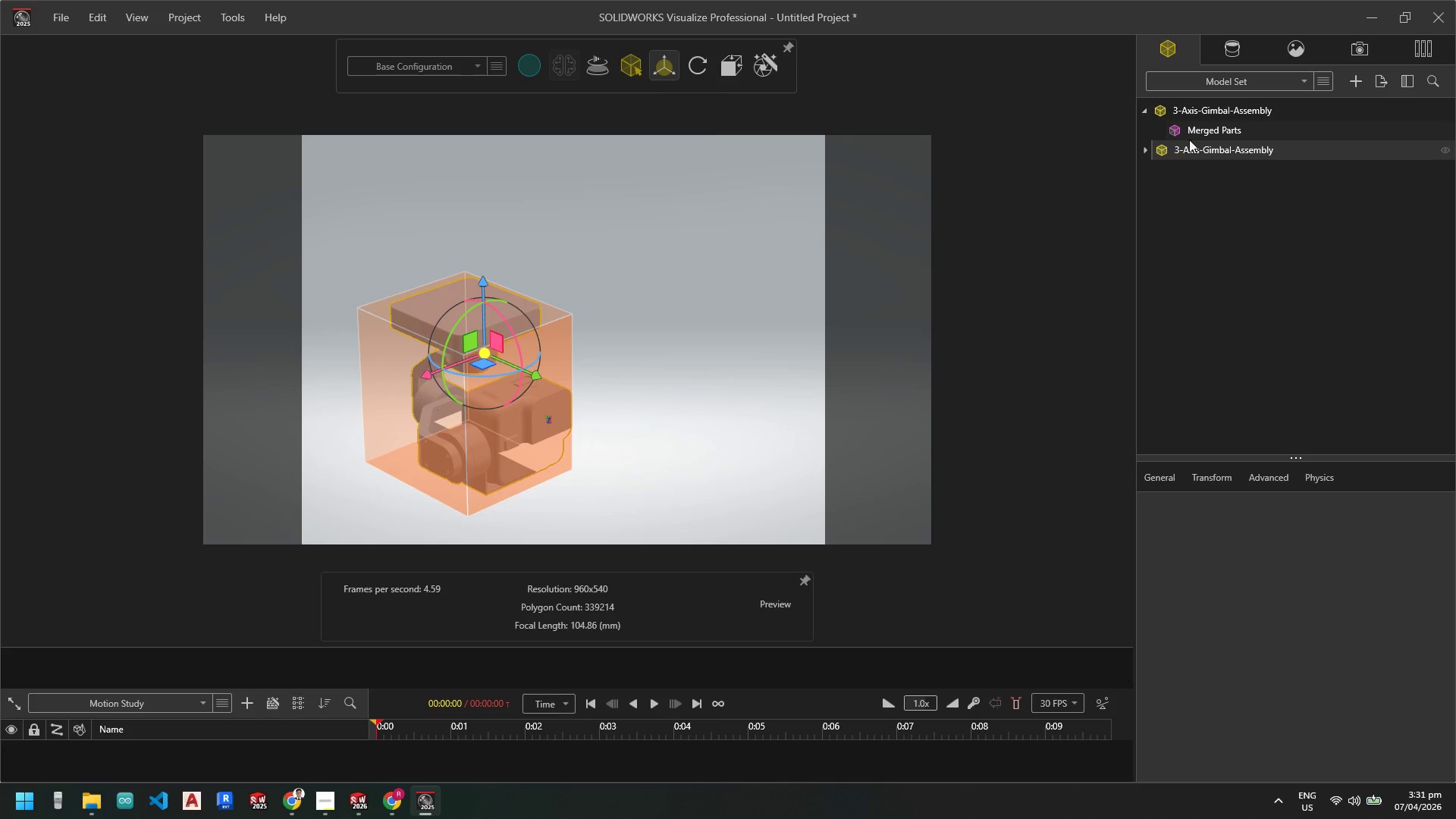 
left_click([1205, 125])
 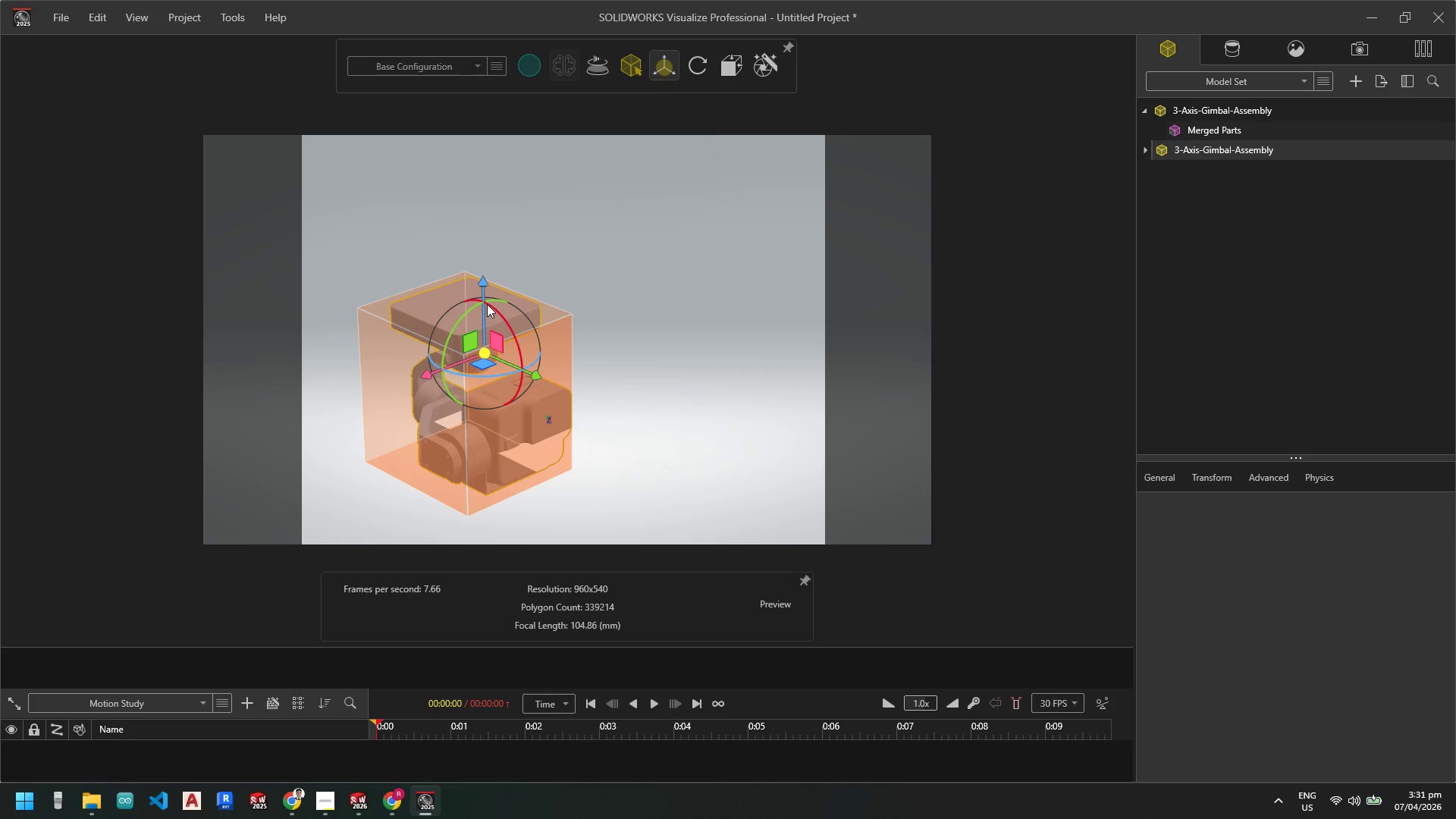 
left_click_drag(start_coordinate=[485, 290], to_coordinate=[485, 271])
 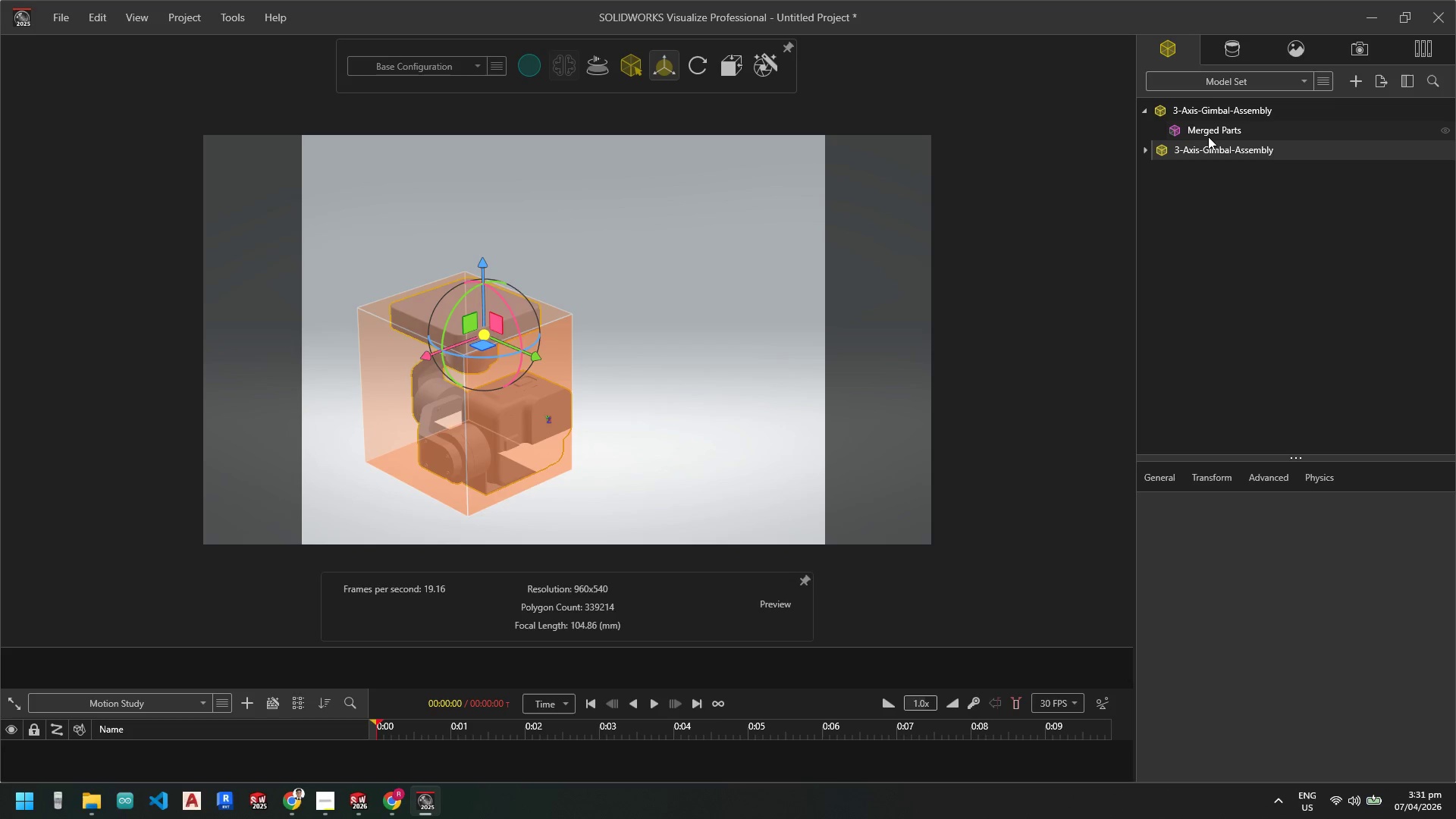 
left_click([1184, 132])
 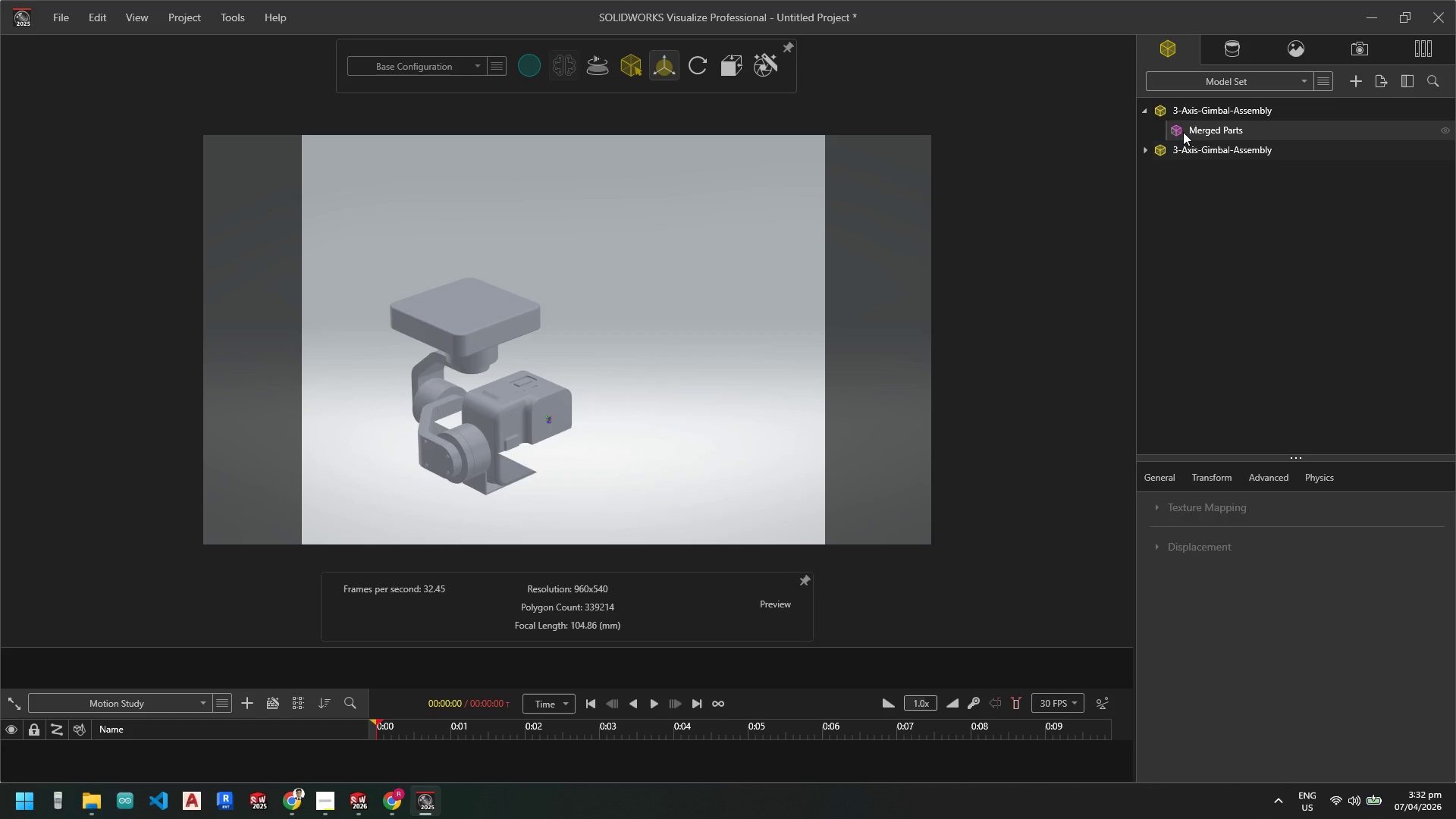 
right_click([1183, 132])
 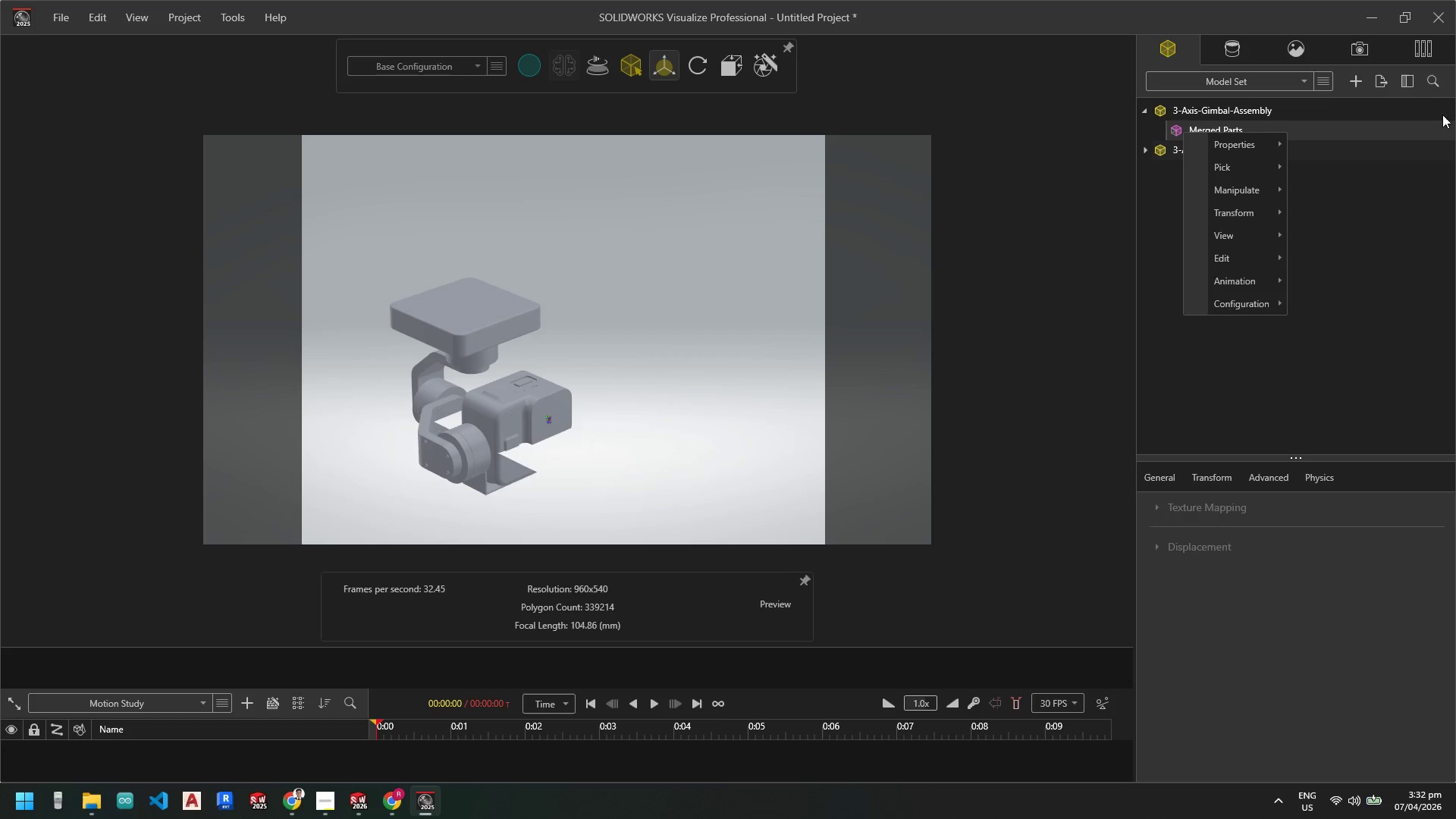 
key(Escape)
 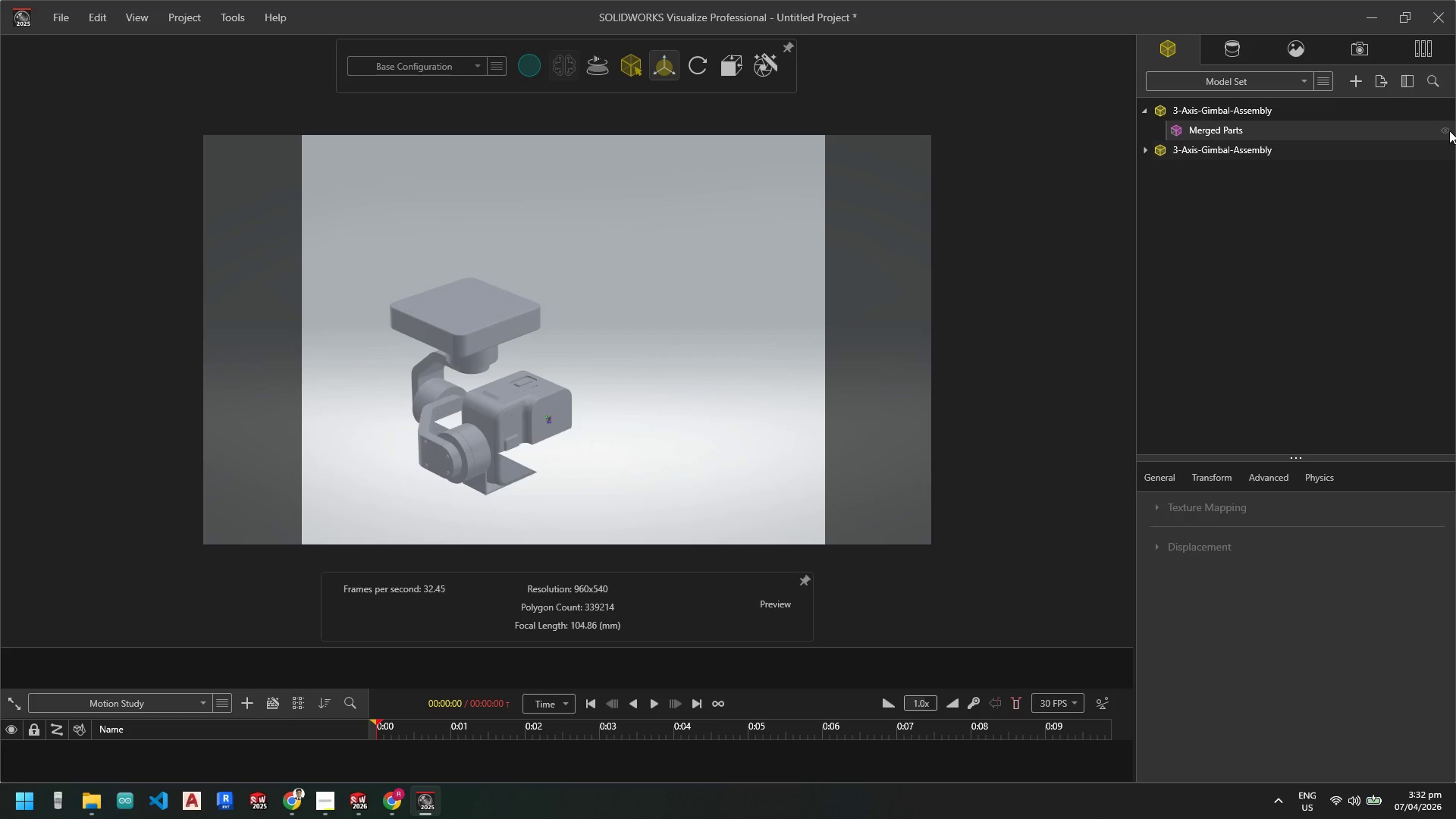 
left_click([1449, 130])
 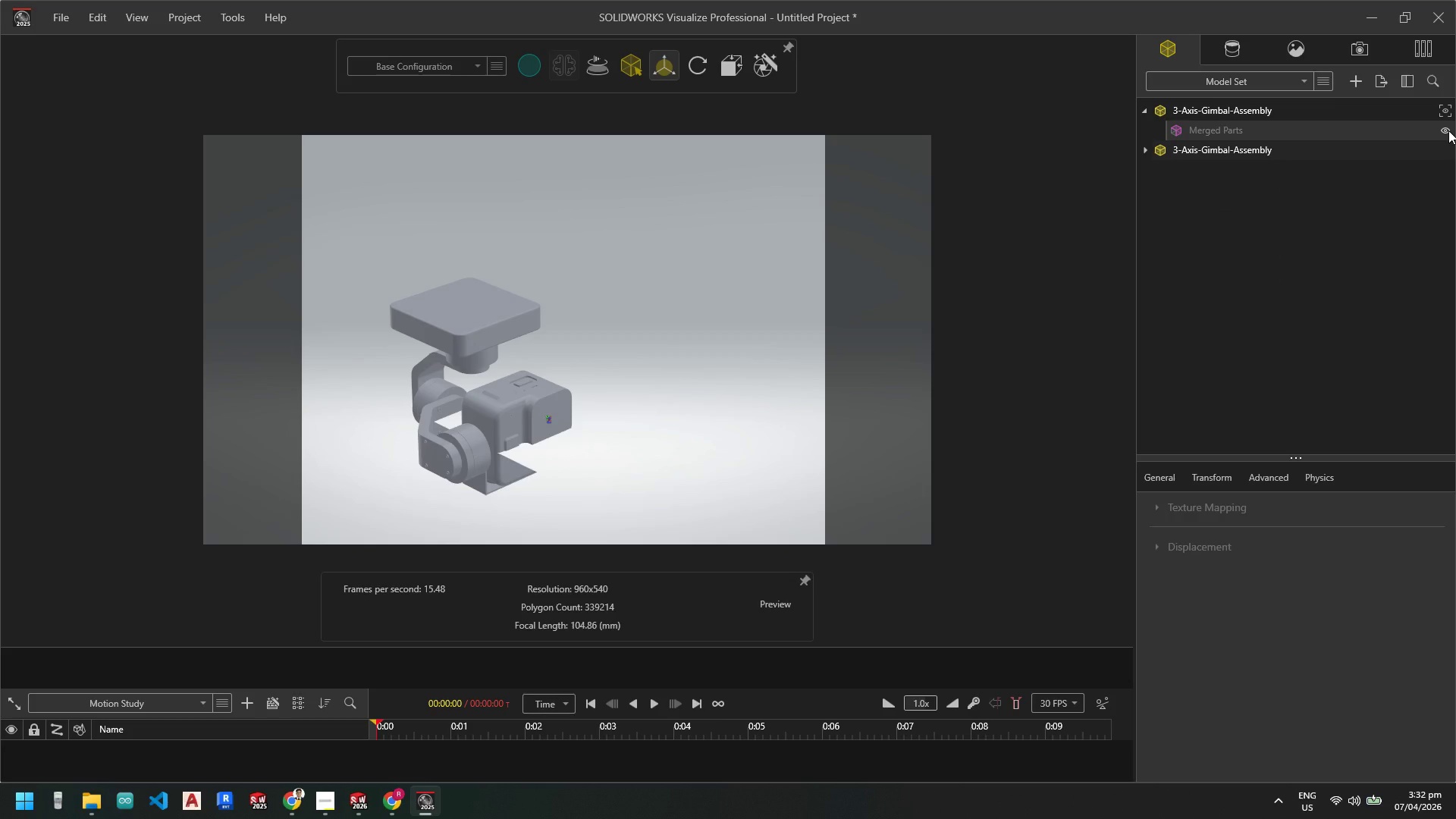 
left_click([1448, 130])
 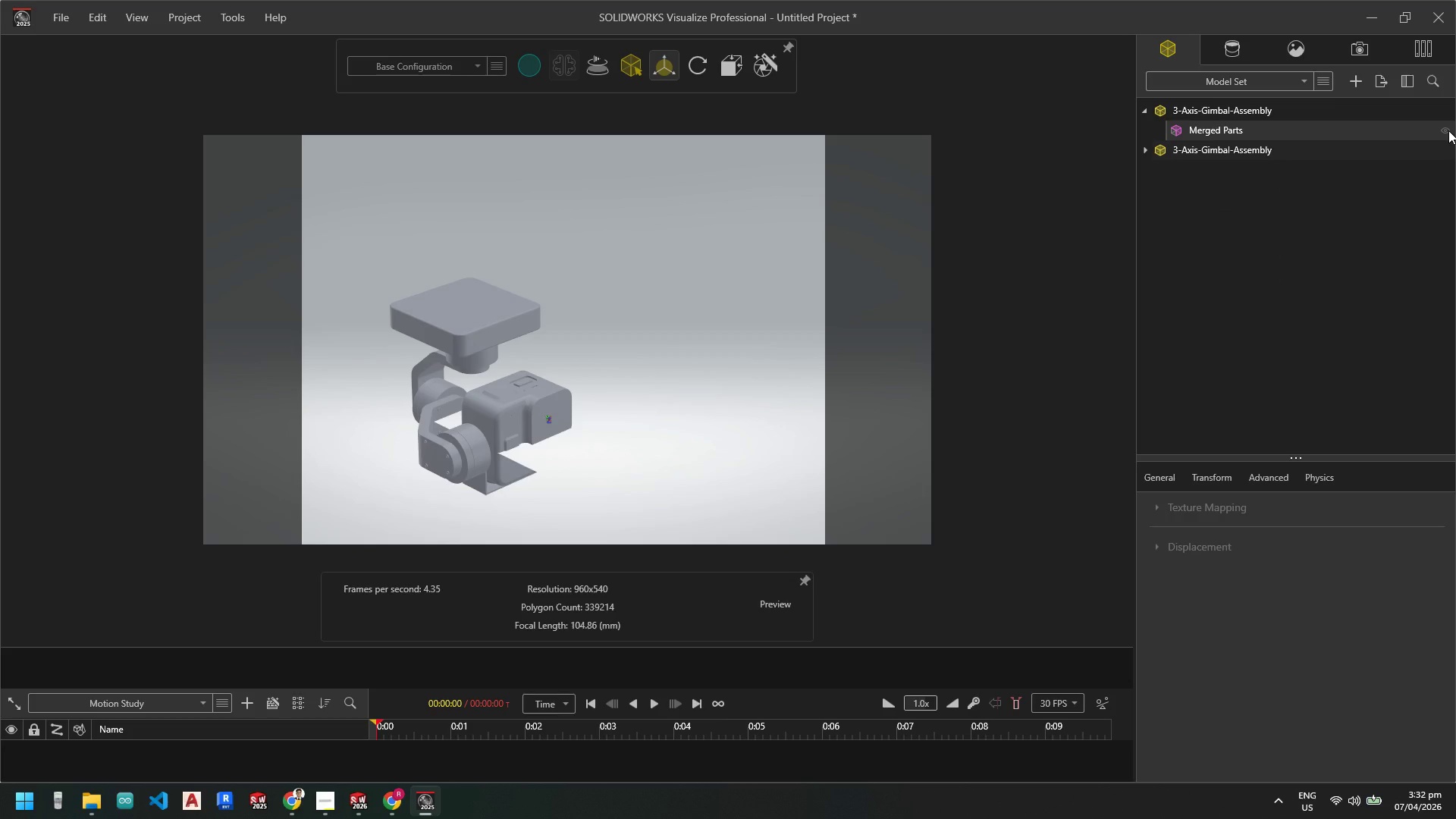 
left_click([1448, 130])
 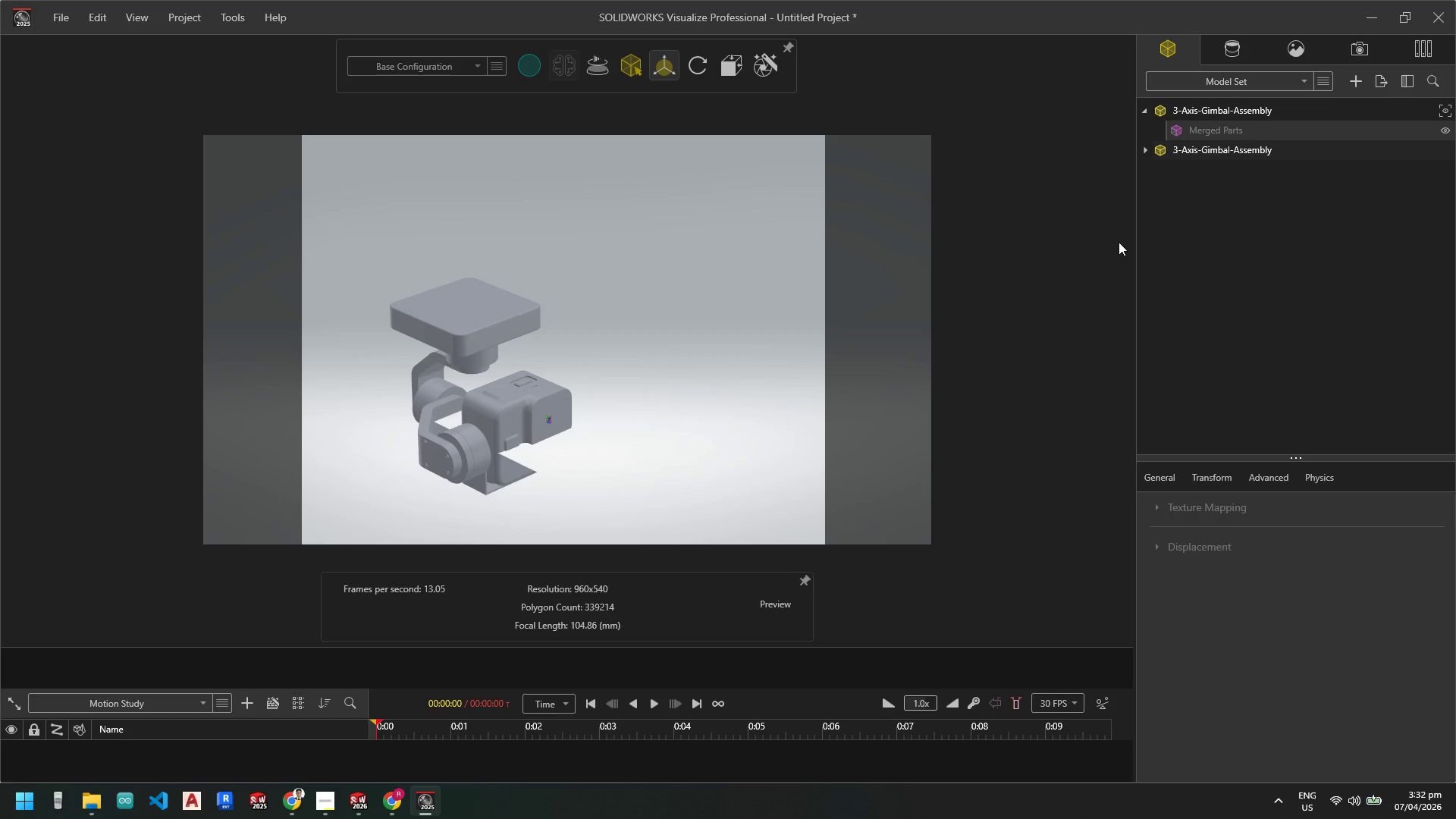 
key(Escape)
 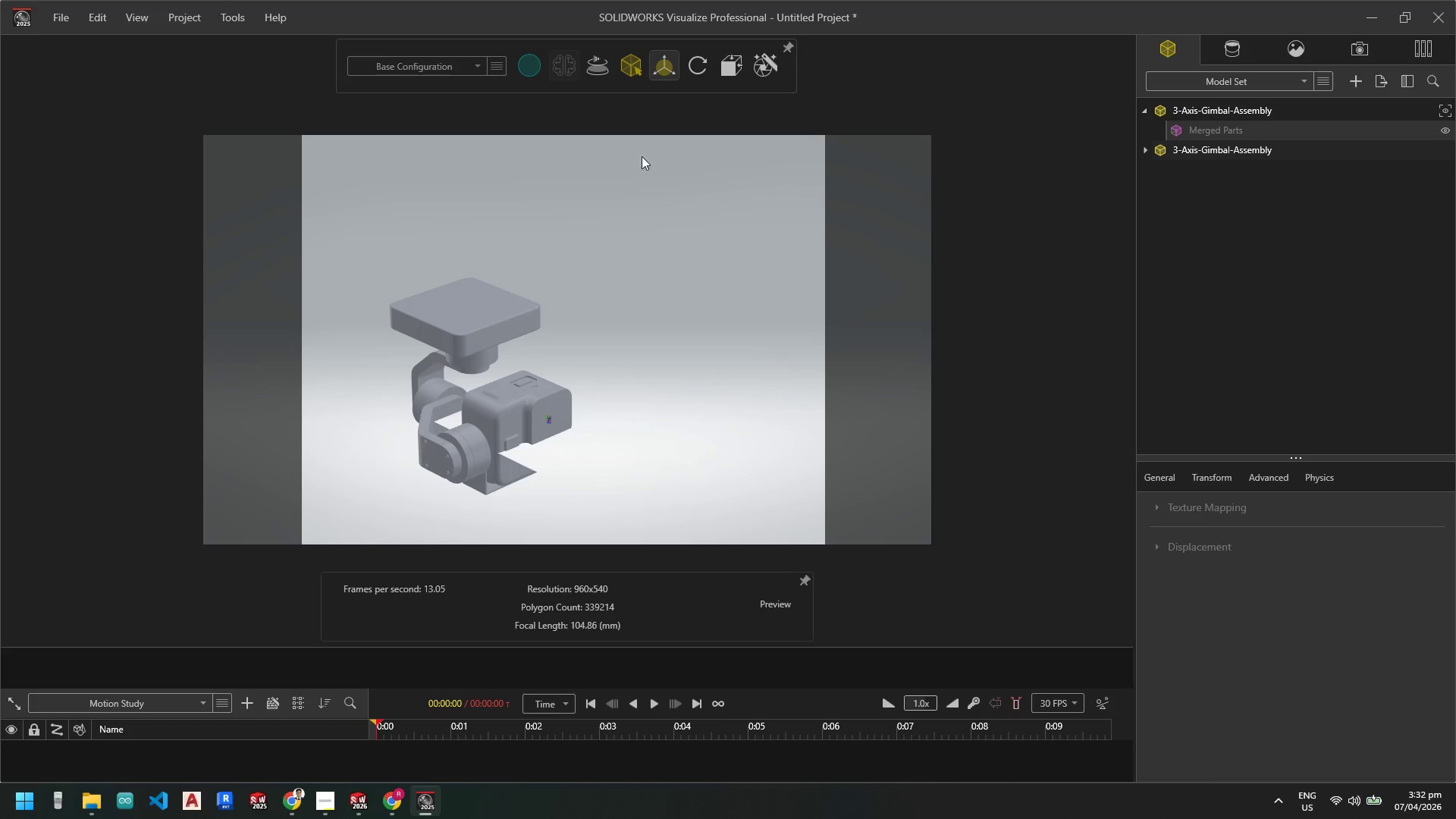 
key(Escape)
 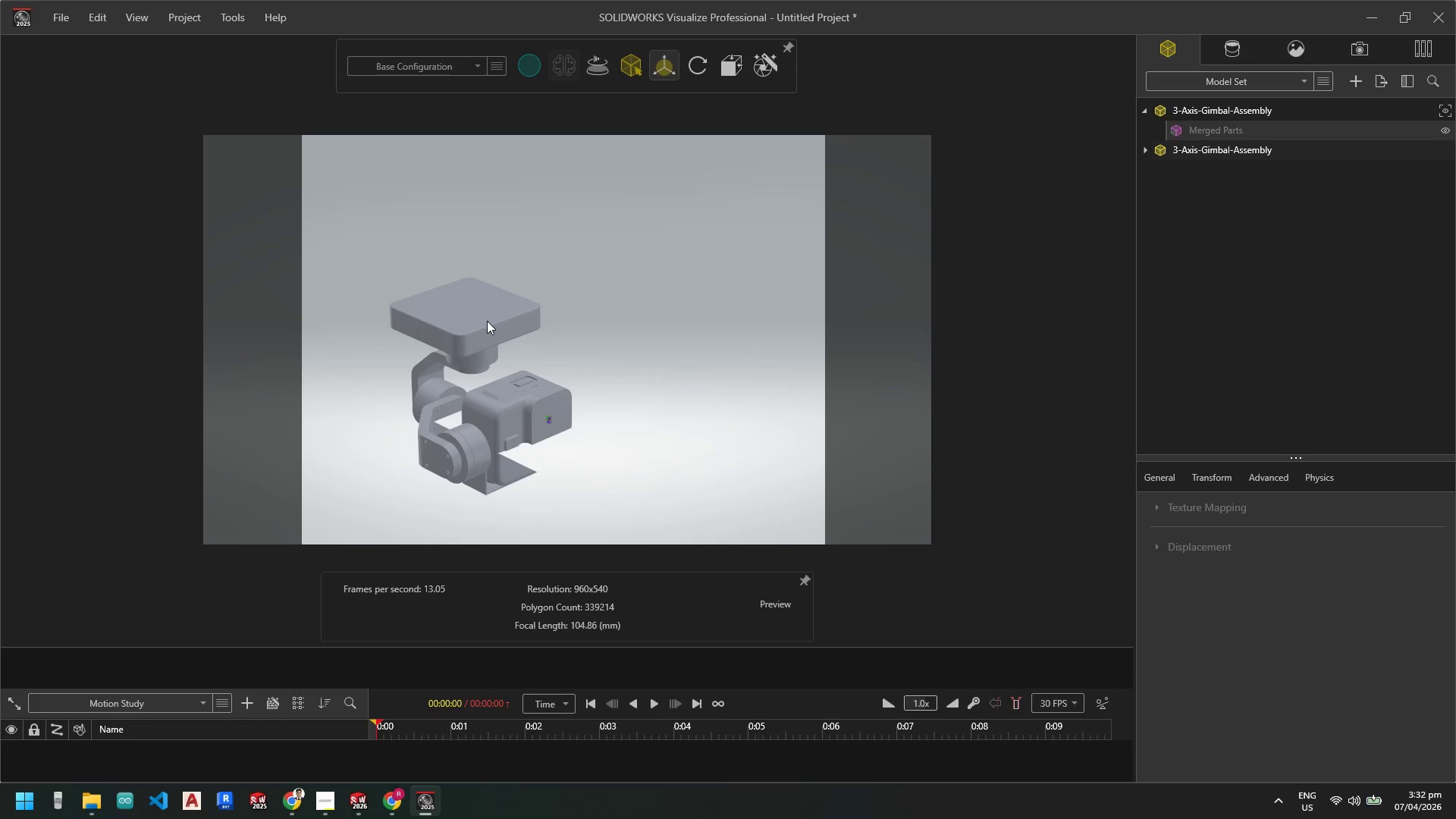 
double_click([487, 321])
 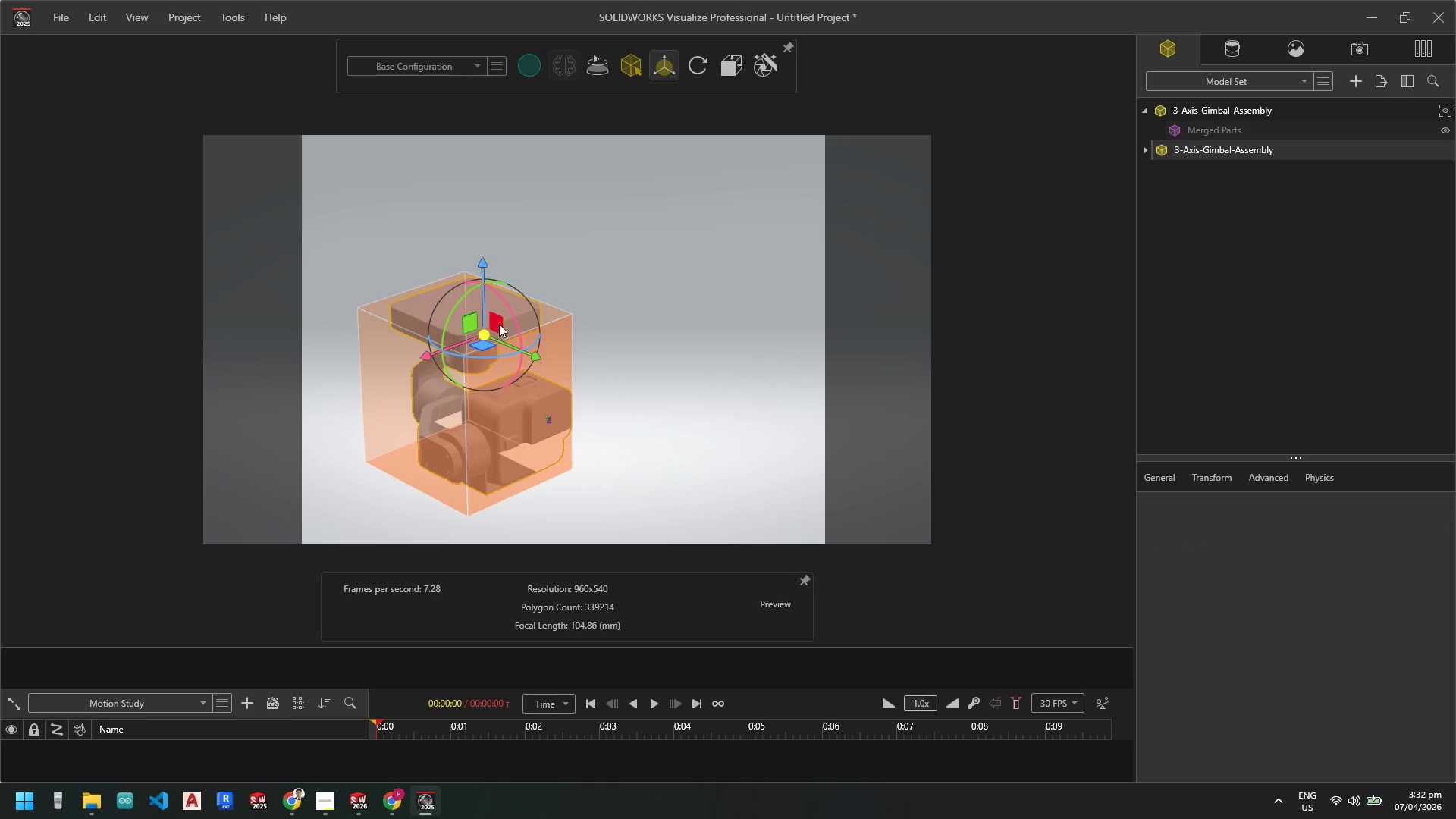 
left_click_drag(start_coordinate=[503, 305], to_coordinate=[537, 380])
 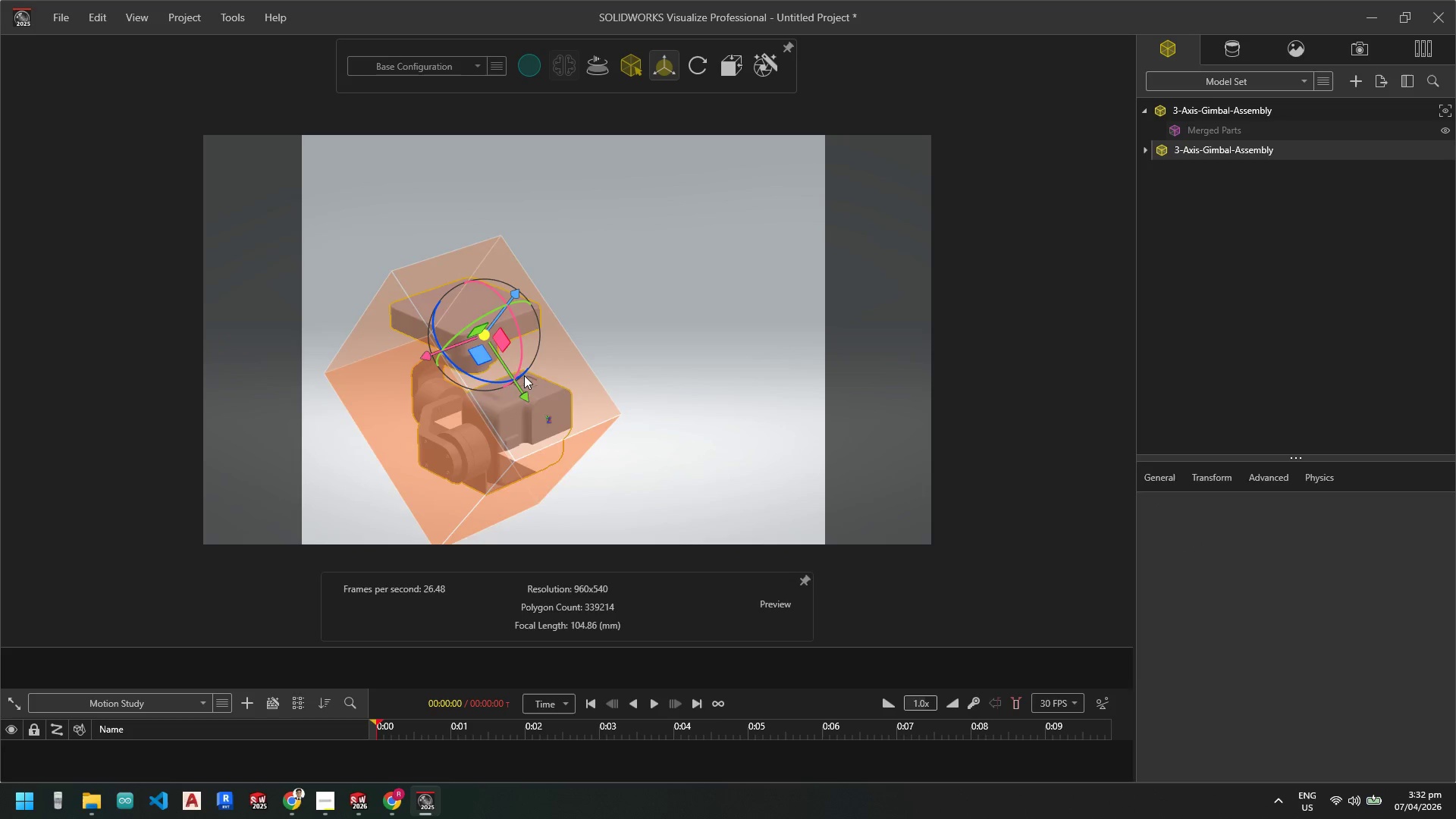 
key(Delete)
 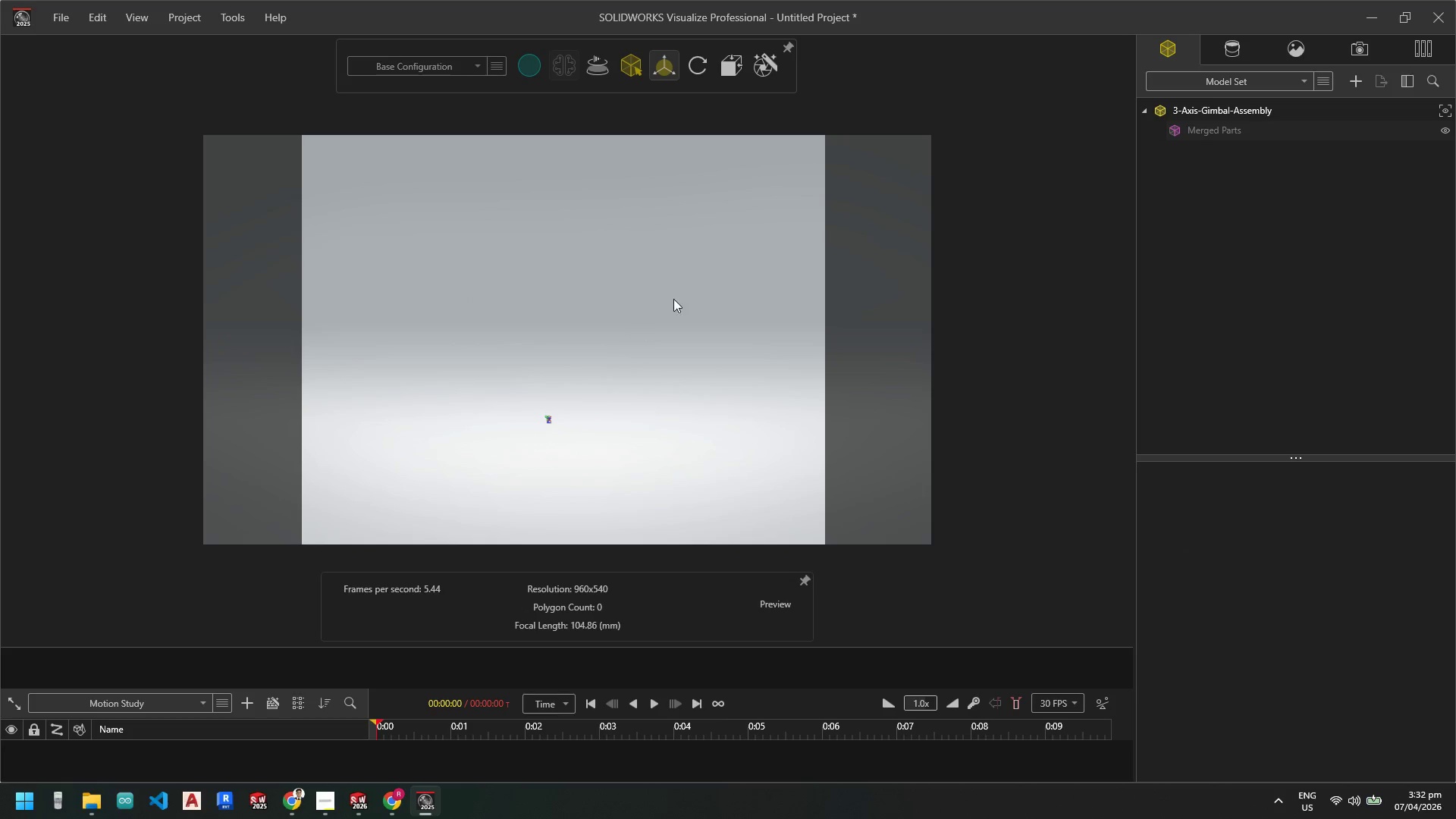 
key(Control+ControlLeft)
 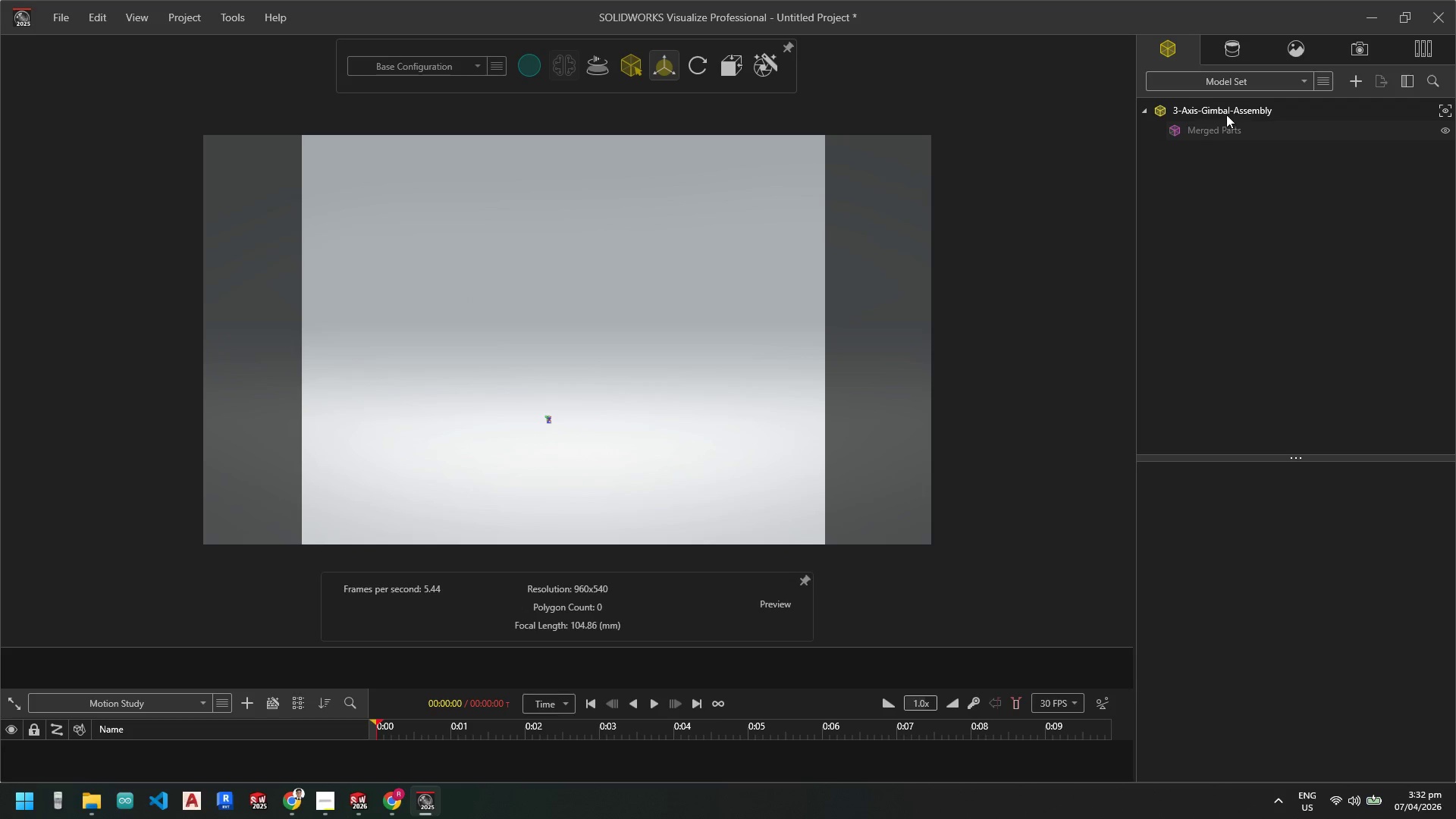 
double_click([1226, 115])
 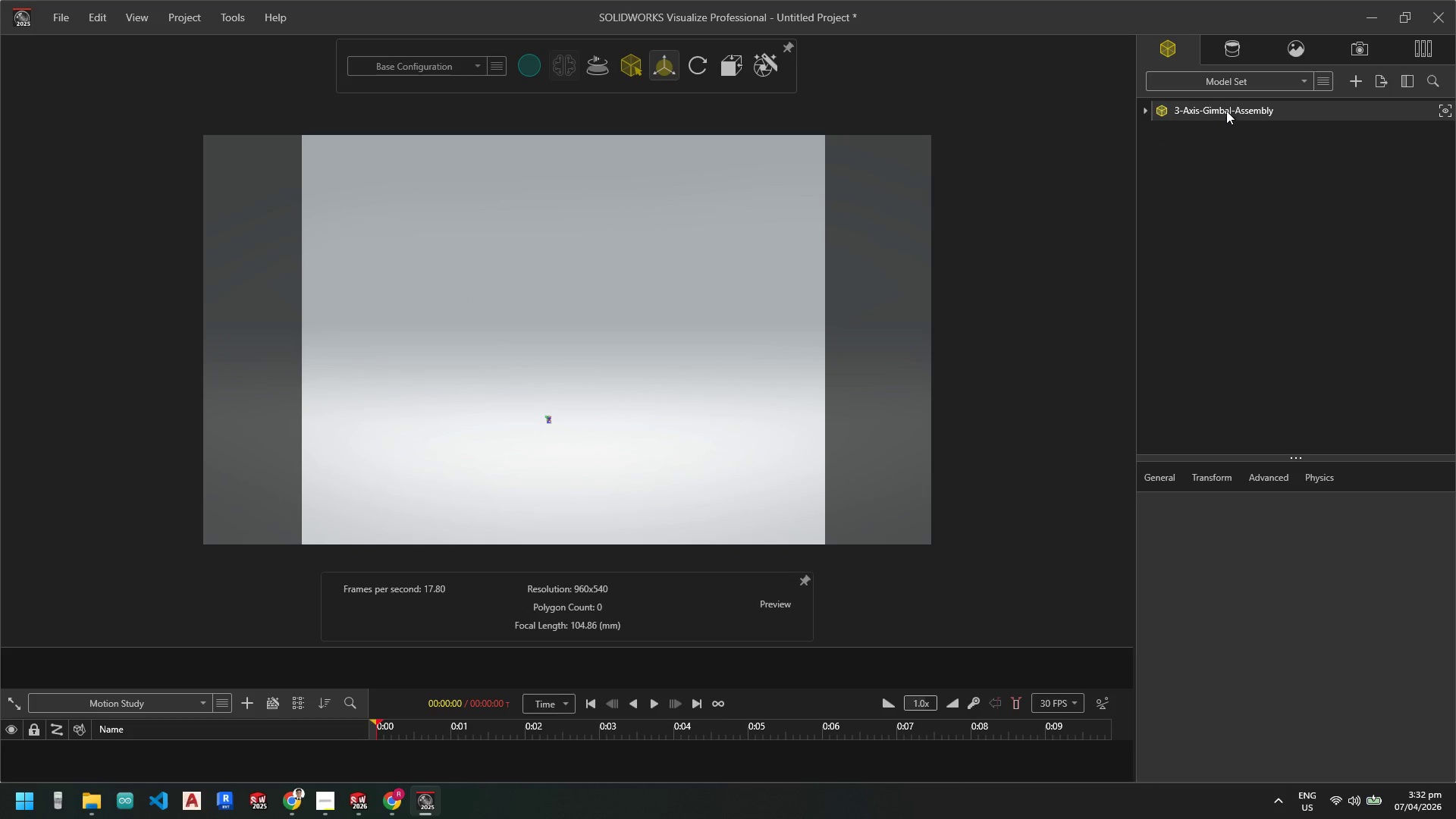 
right_click([1226, 108])
 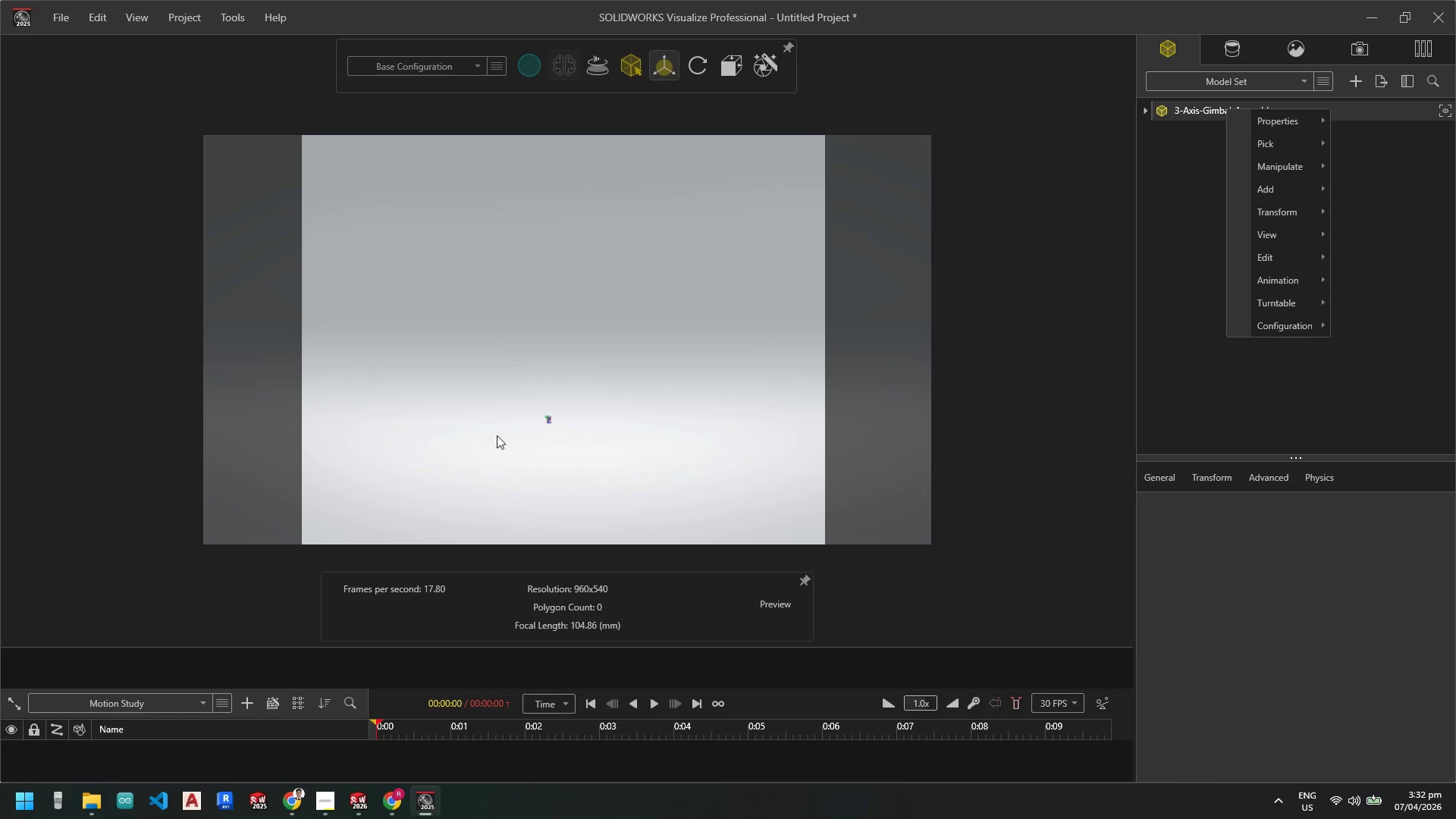 
scroll: coordinate [557, 428], scroll_direction: up, amount: 2.0
 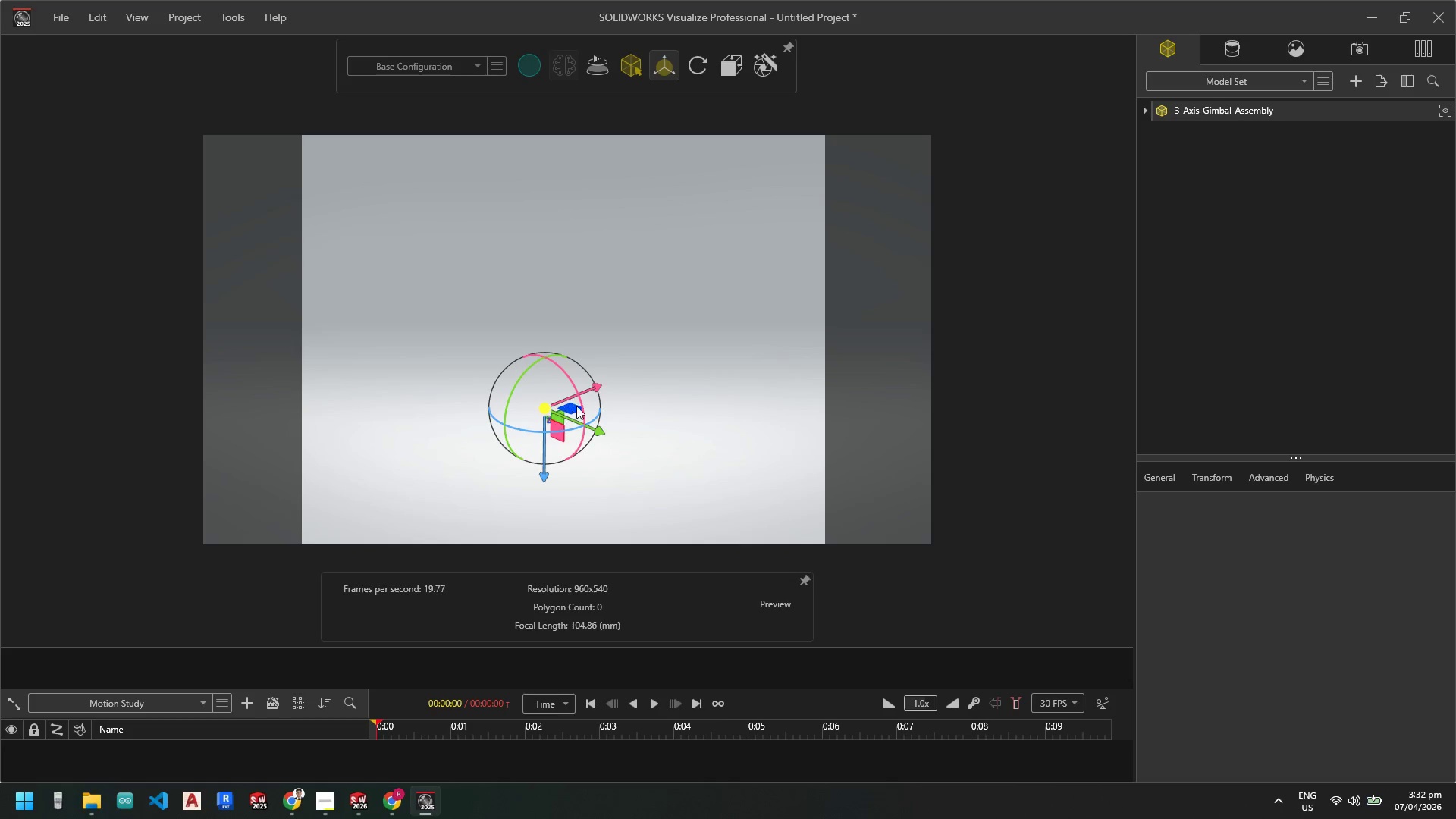 
key(Delete)
 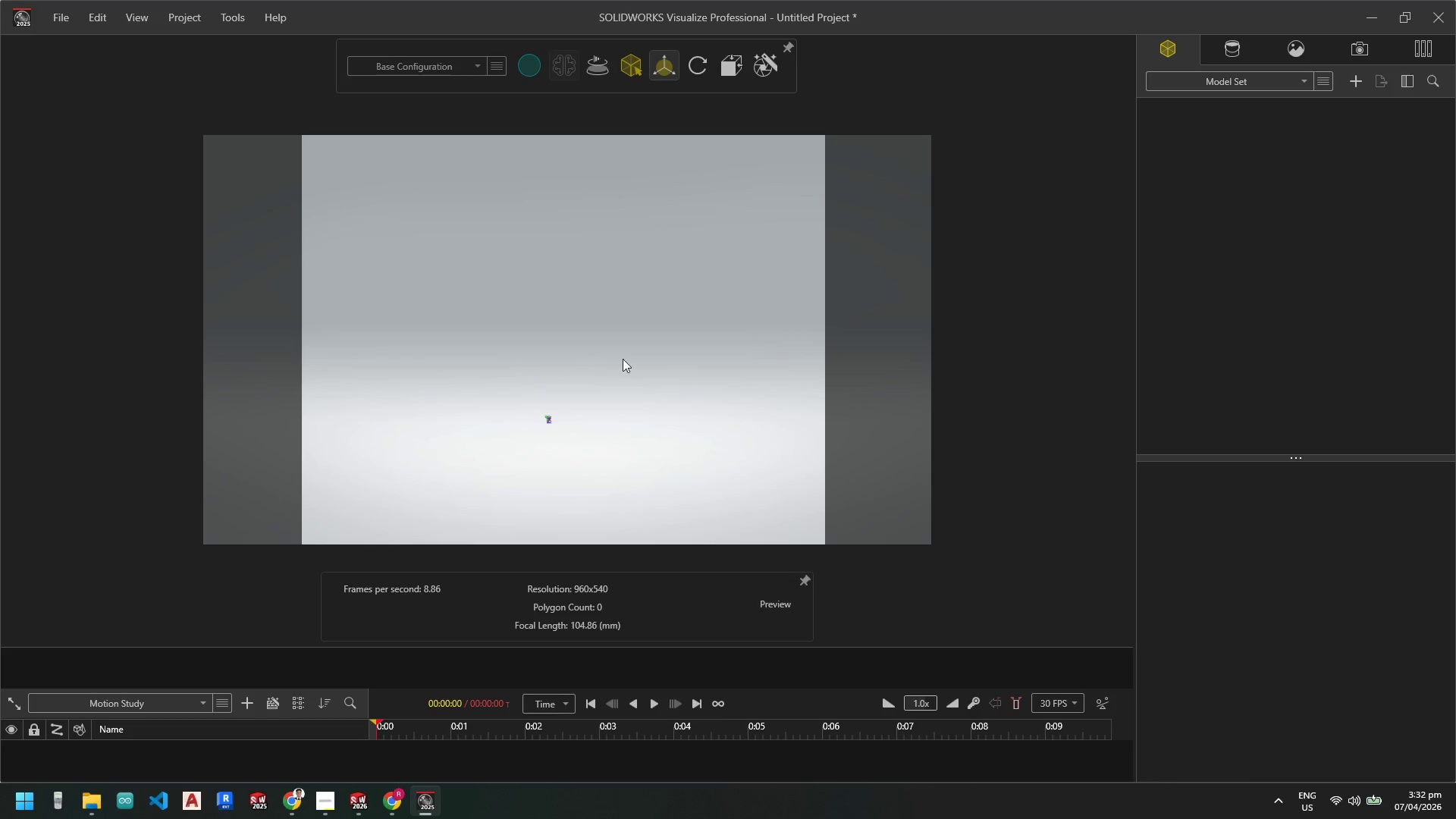 
left_click_drag(start_coordinate=[534, 392], to_coordinate=[607, 485])
 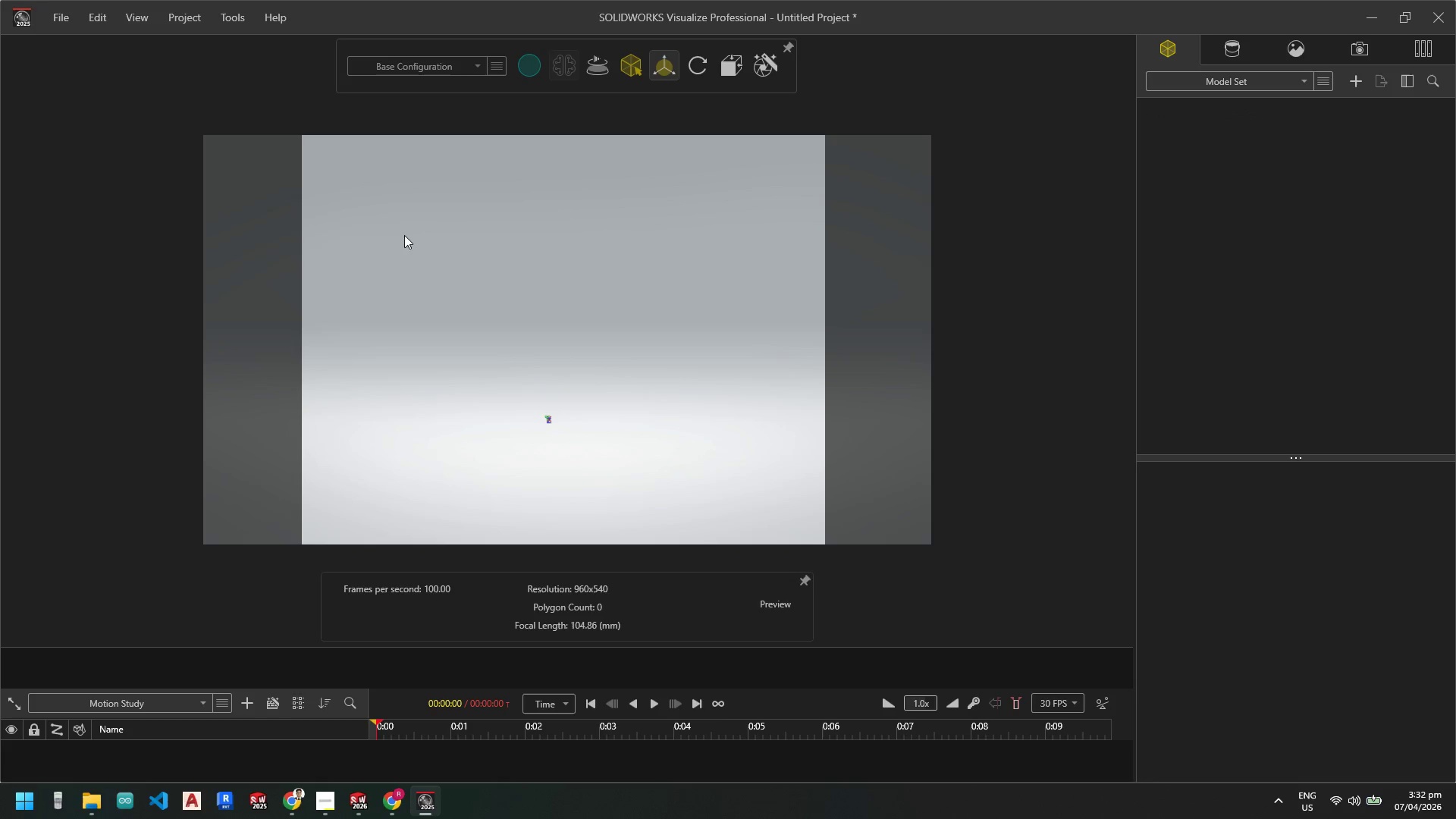 
key(Escape)
 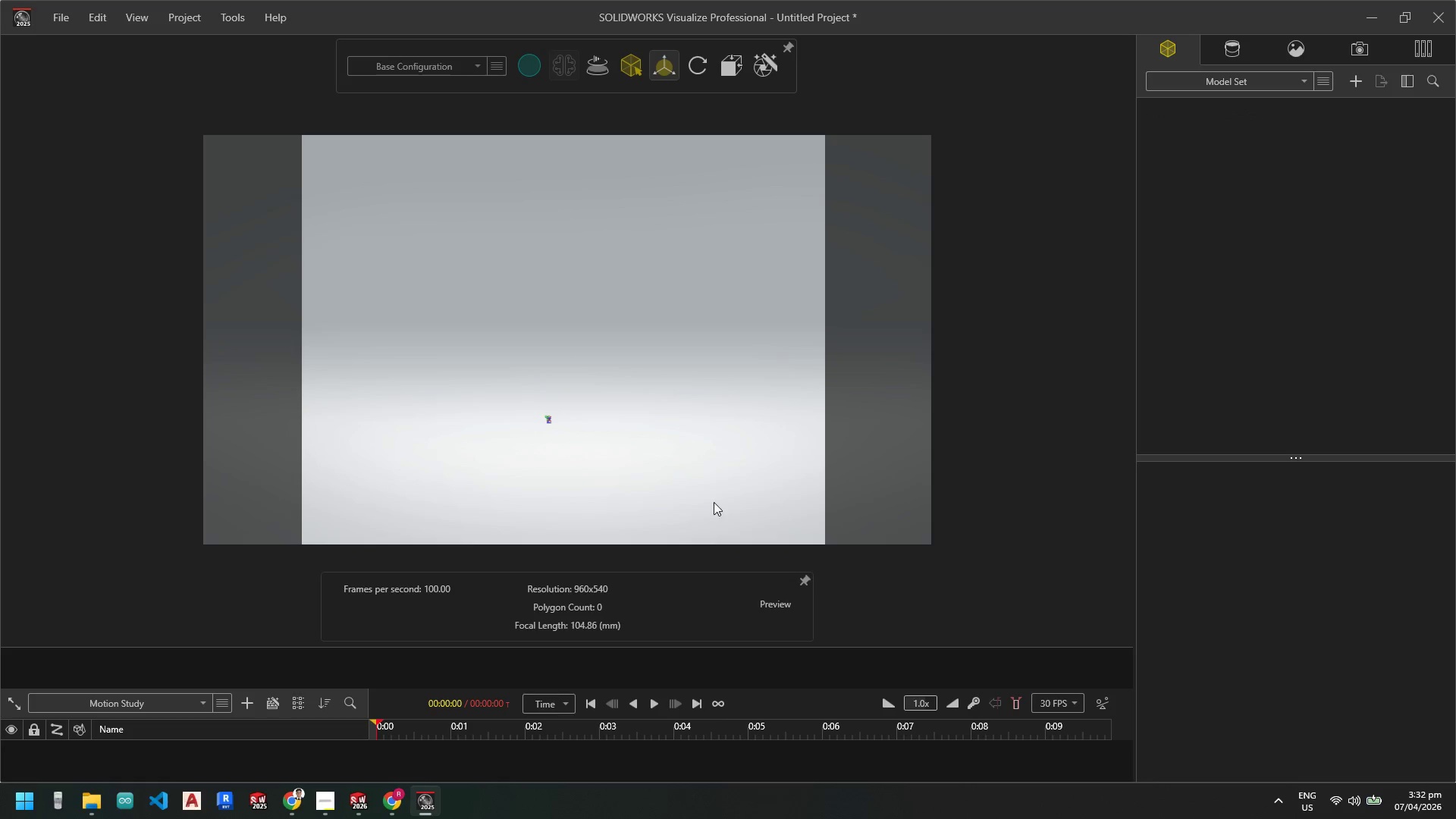 
scroll: coordinate [489, 325], scroll_direction: up, amount: 12.0
 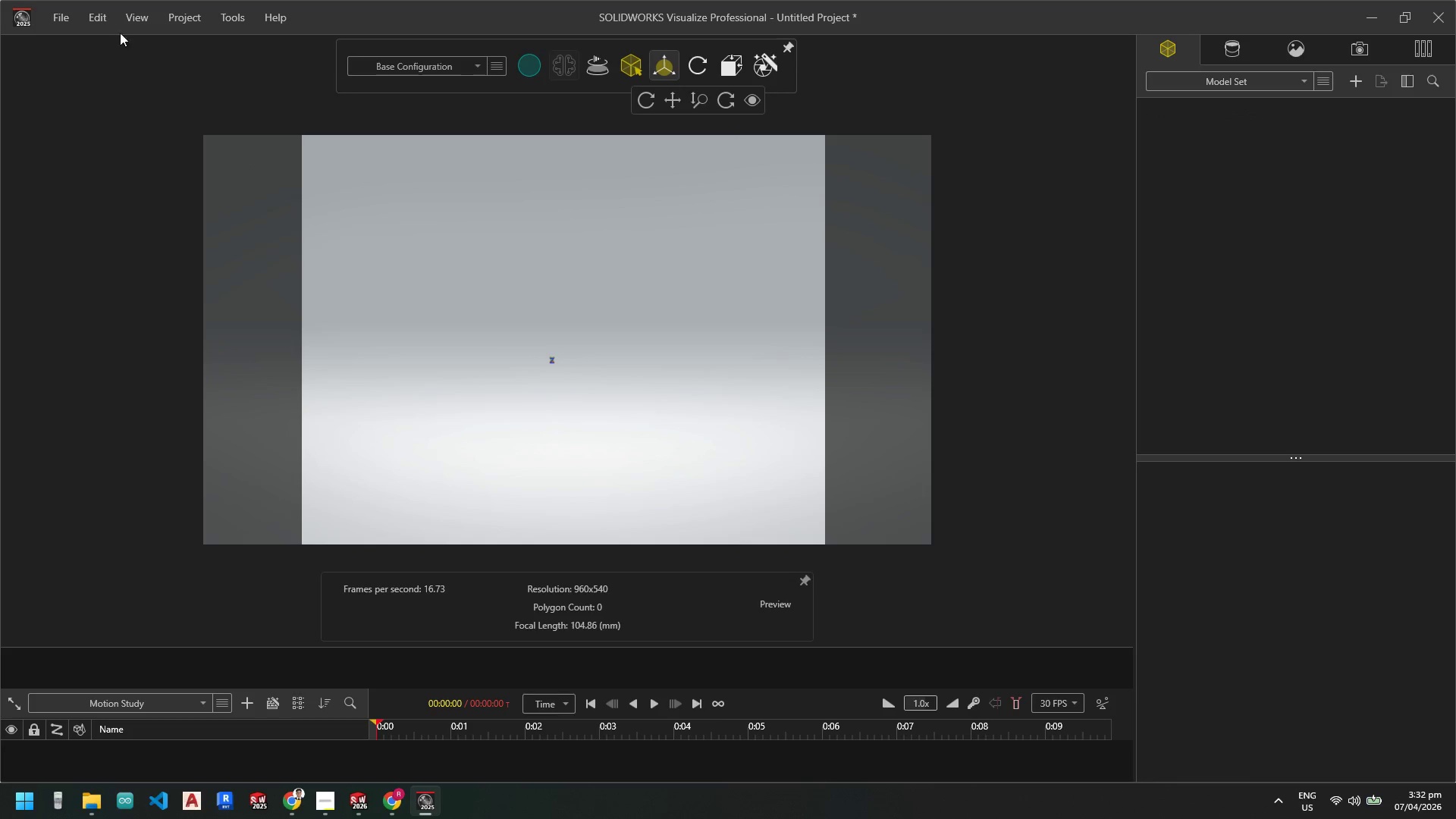 
left_click([56, 18])
 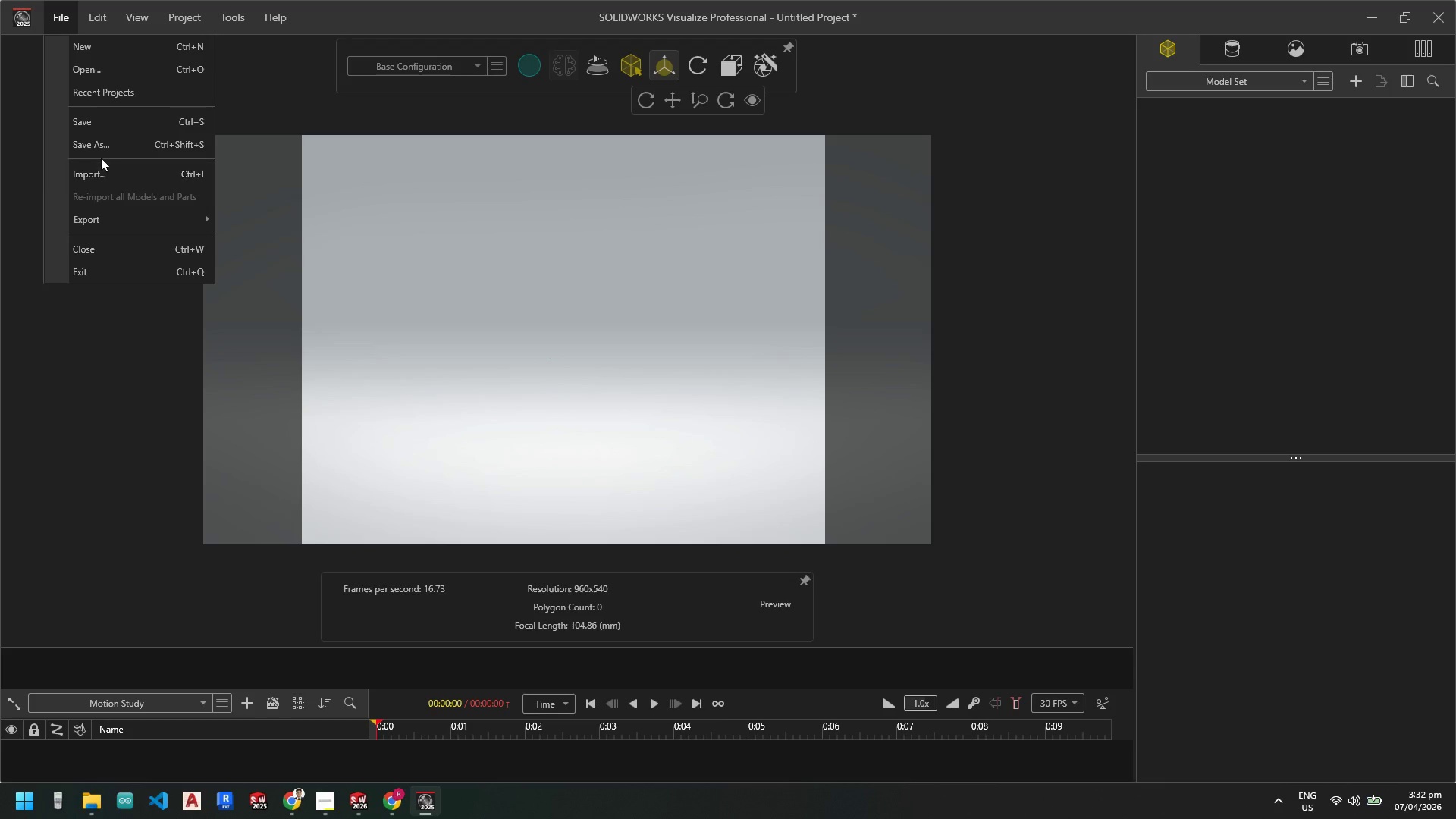 
left_click([102, 172])
 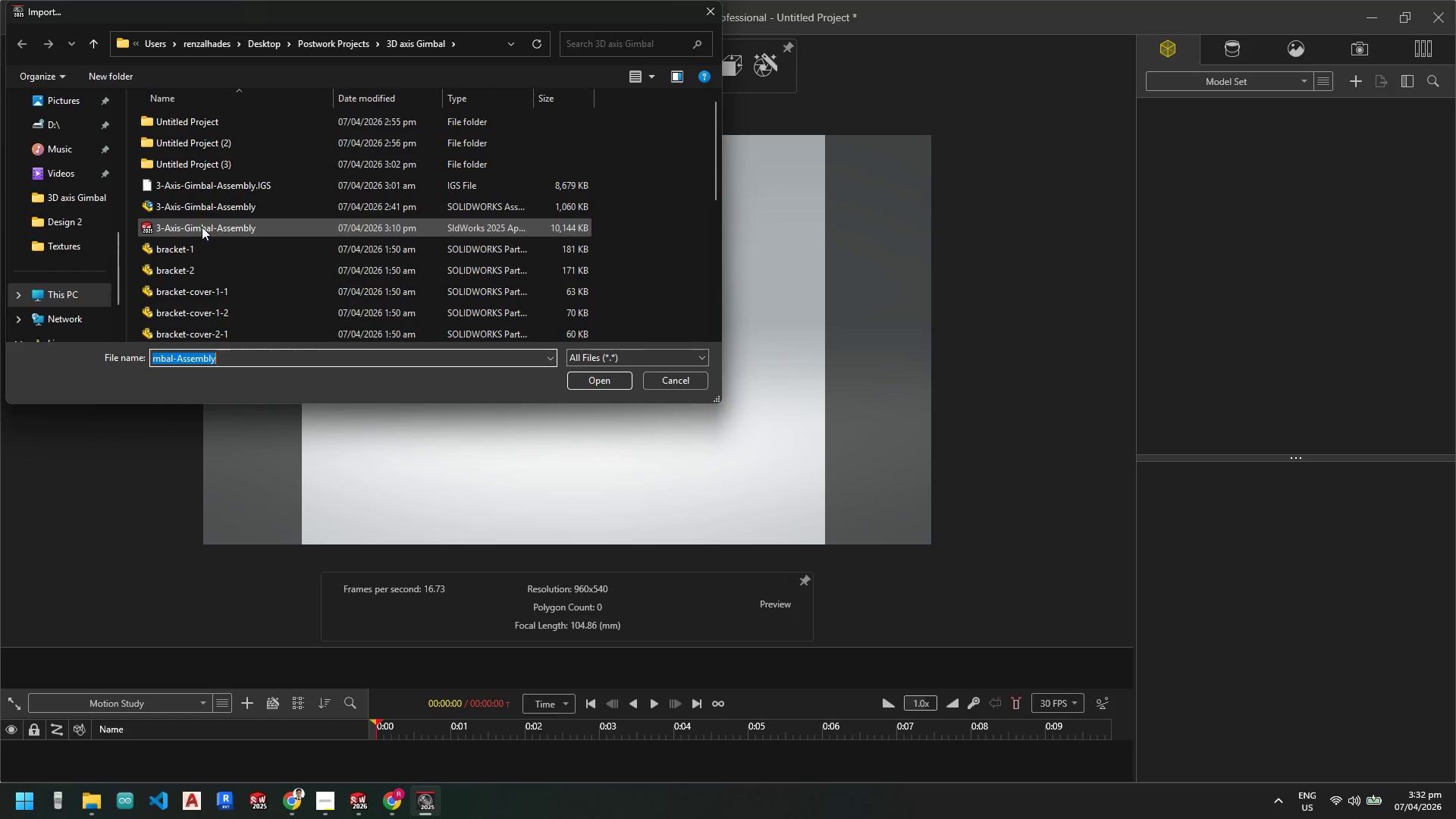 
double_click([202, 227])
 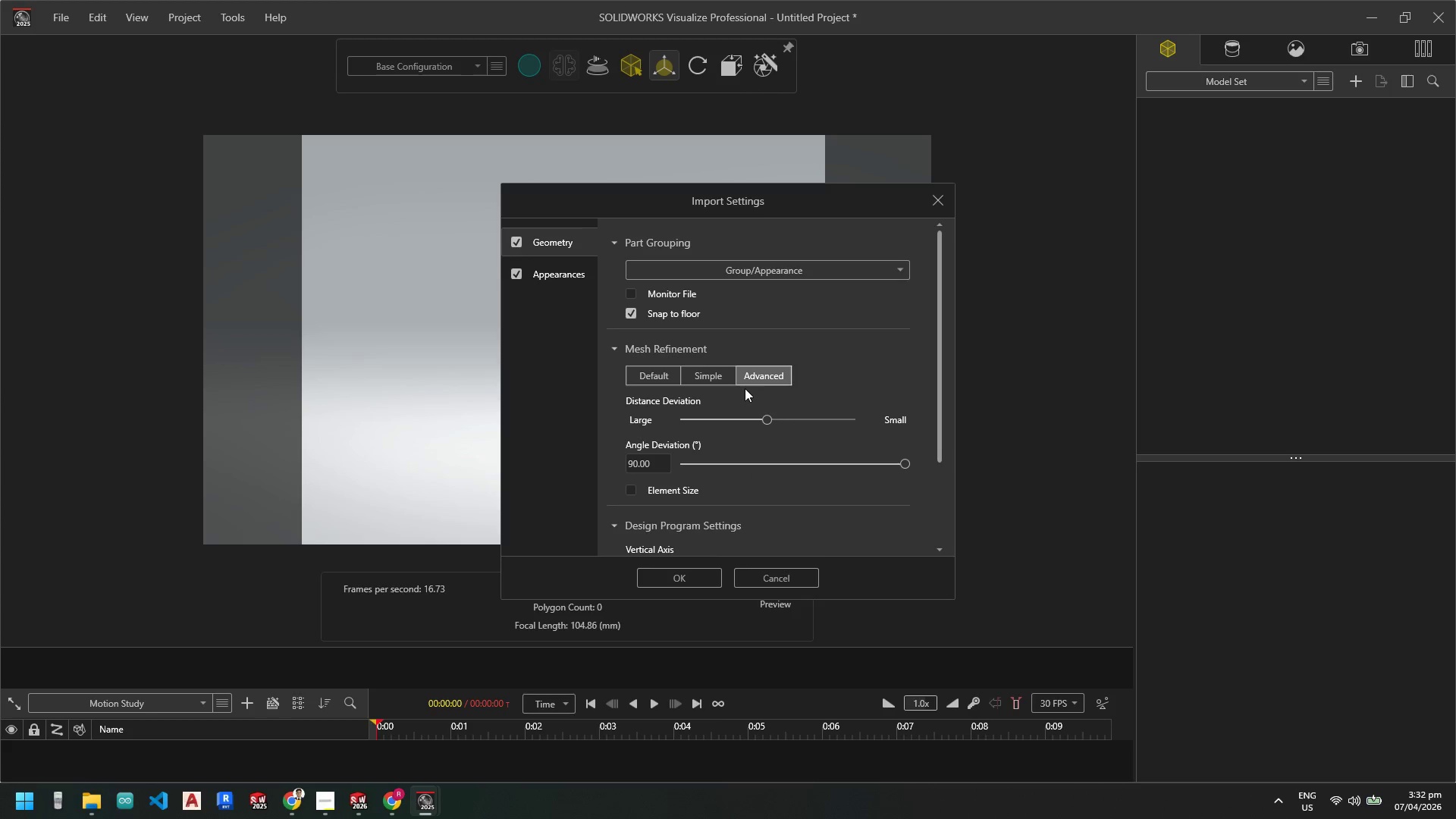 
wait(5.45)
 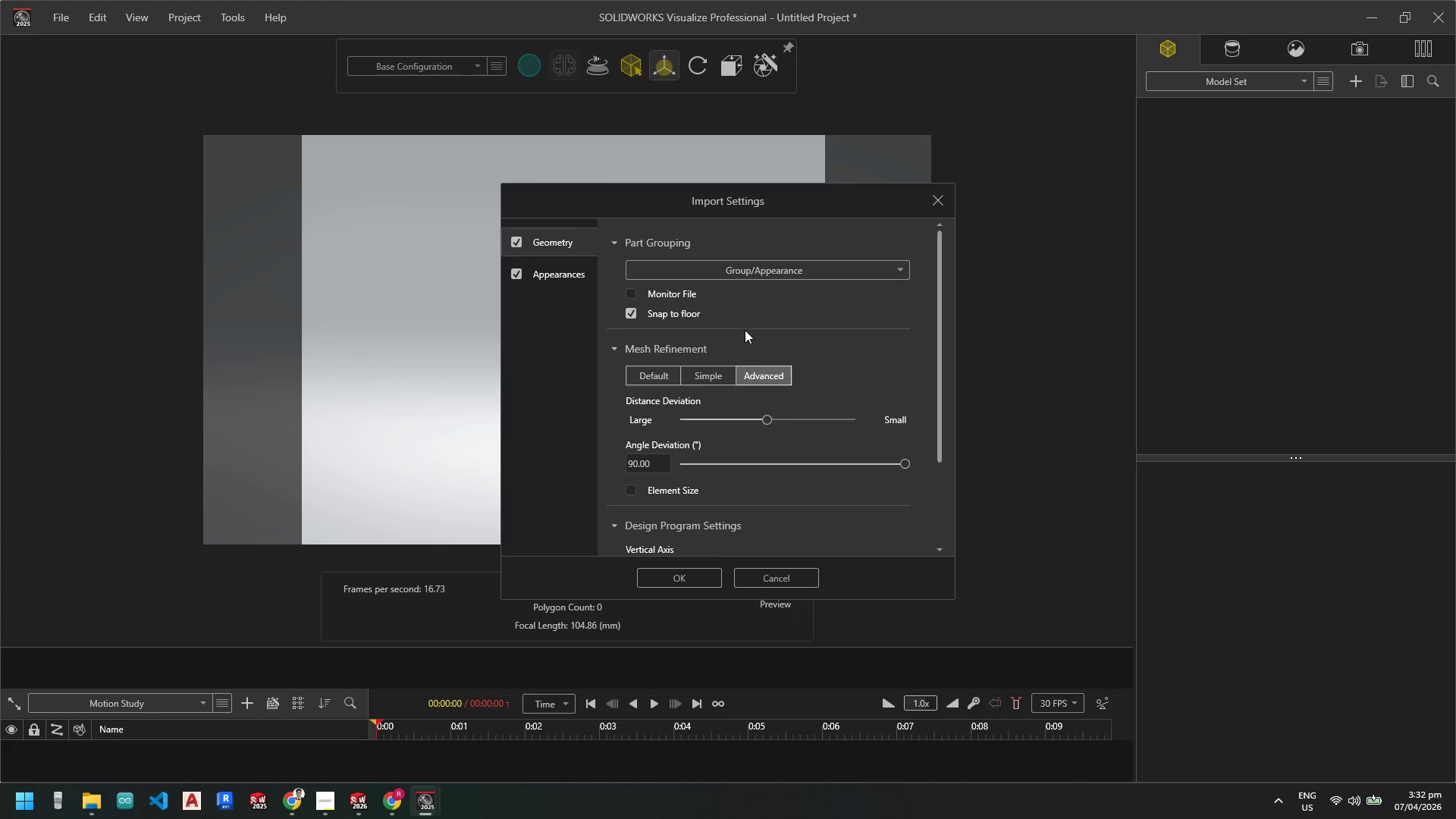 
scroll: coordinate [716, 496], scroll_direction: down, amount: 7.0
 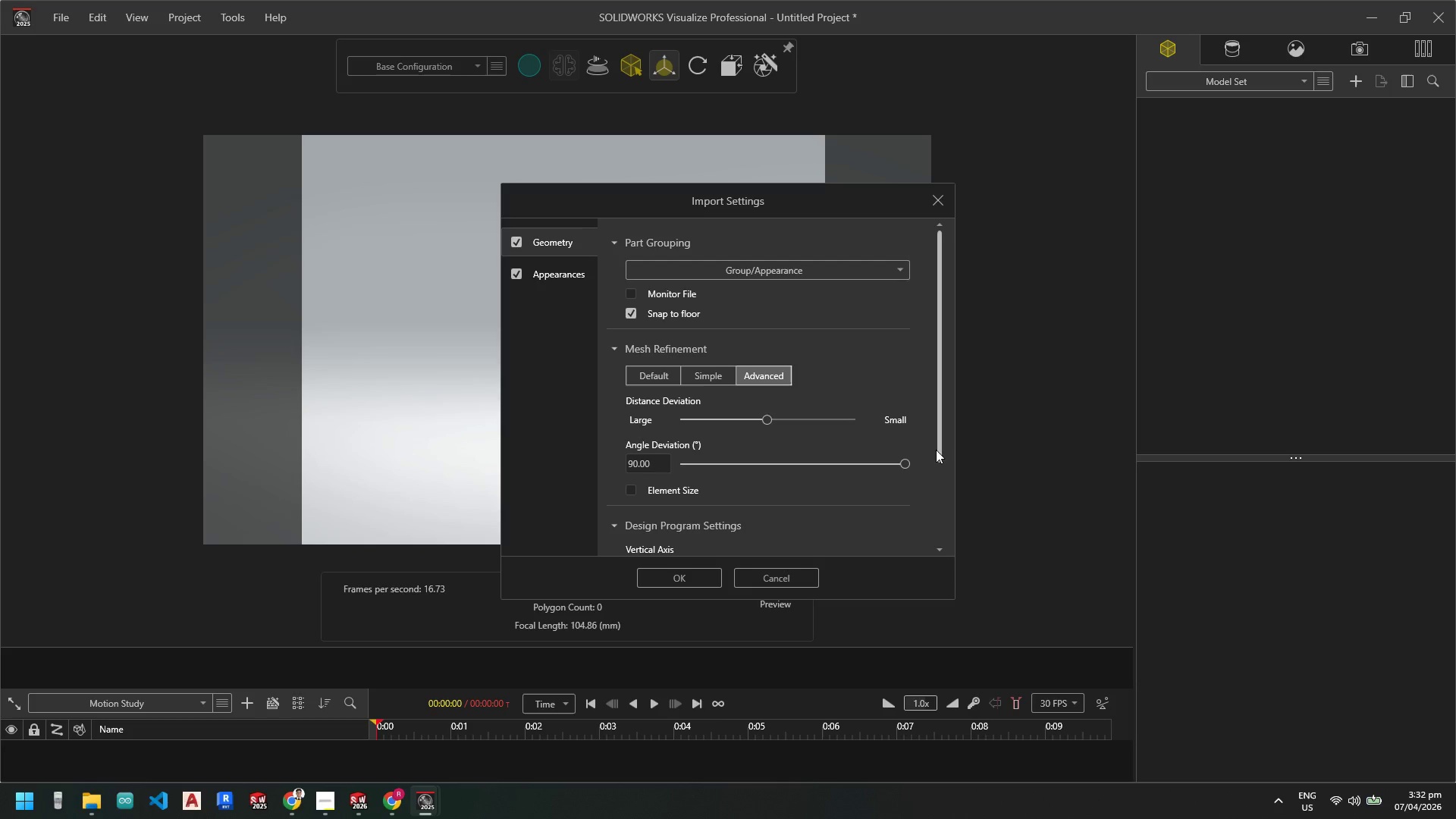 
left_click_drag(start_coordinate=[942, 446], to_coordinate=[947, 544])
 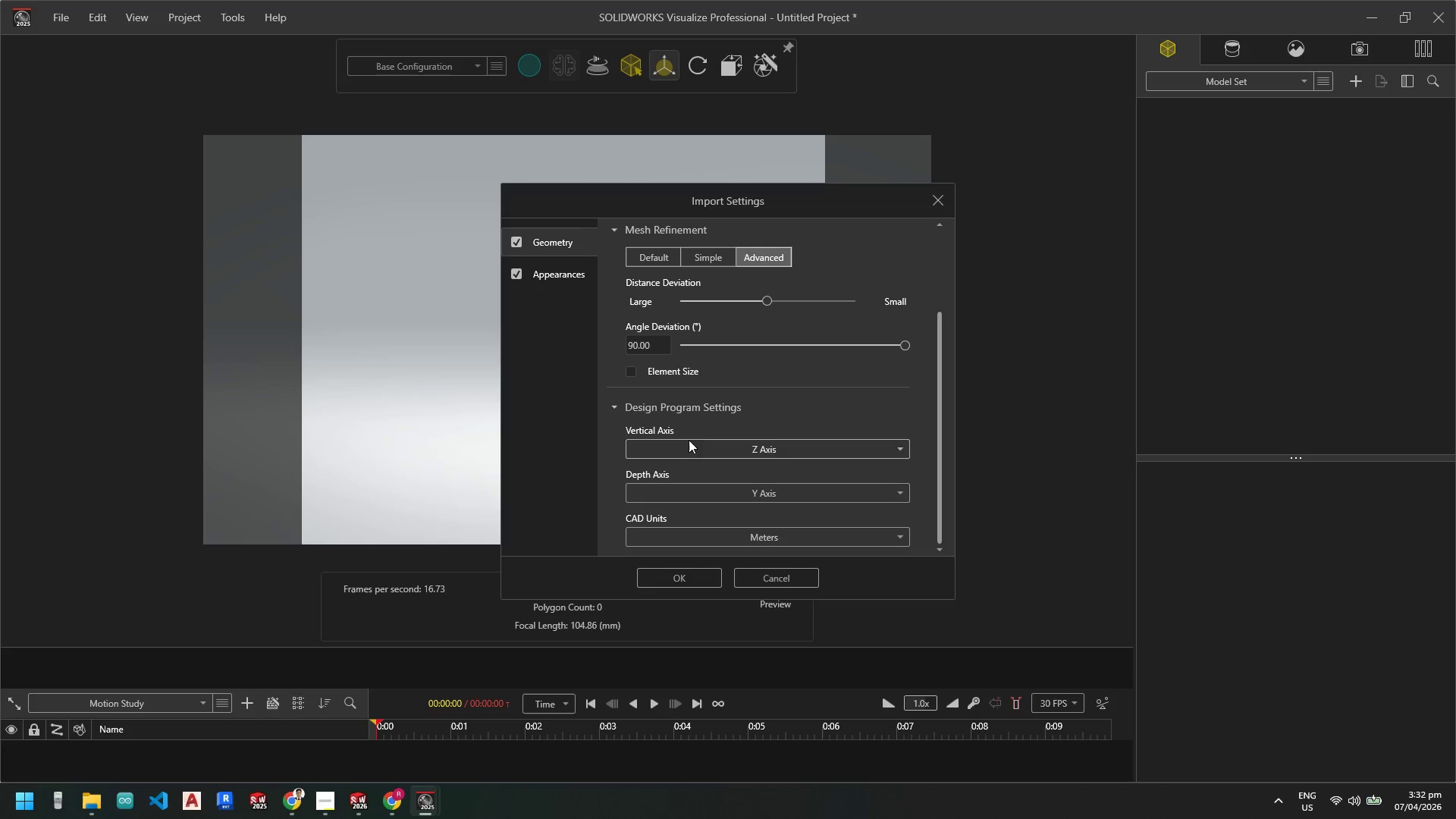 
left_click([361, 801])
 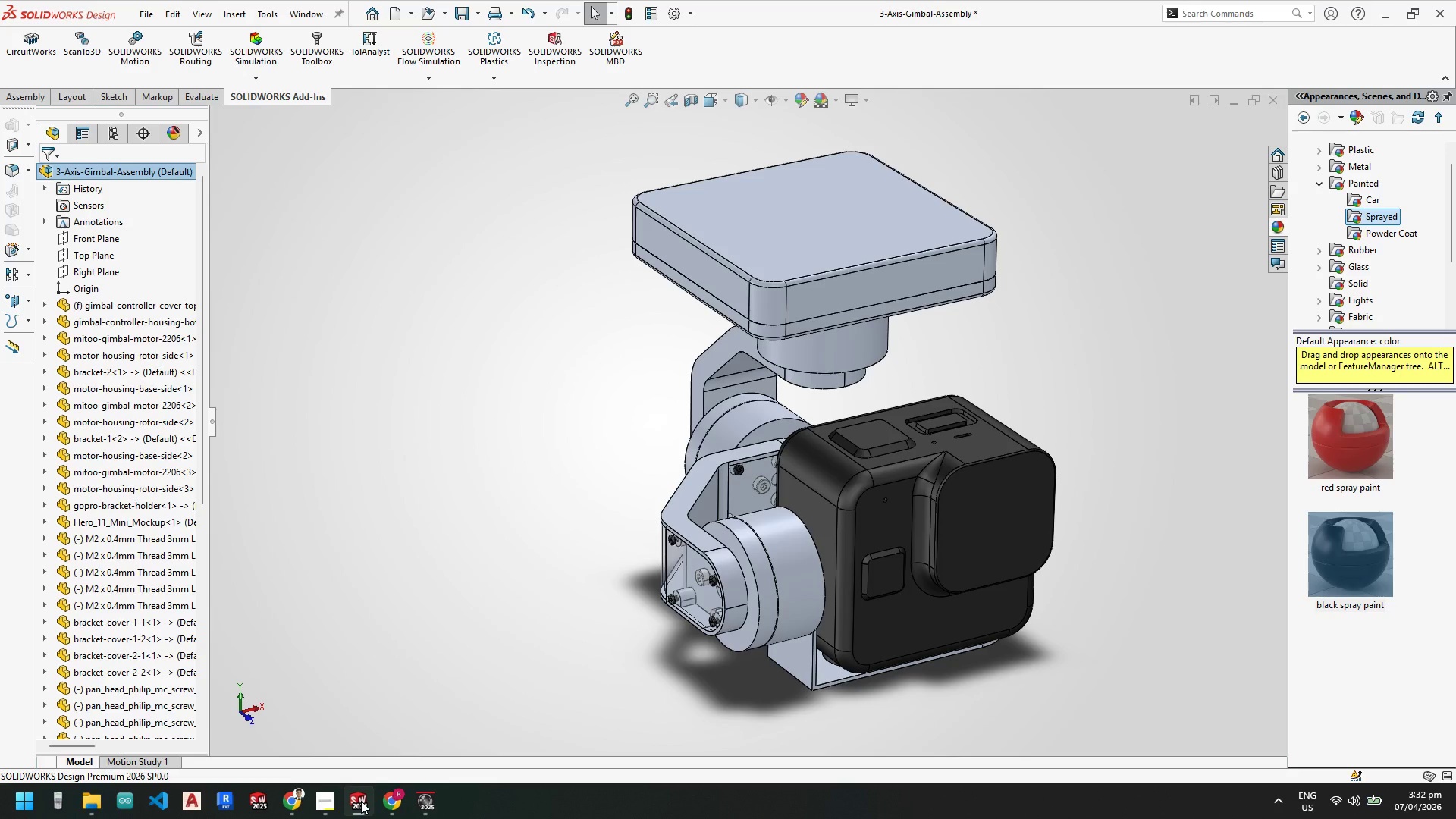 
left_click([361, 801])
 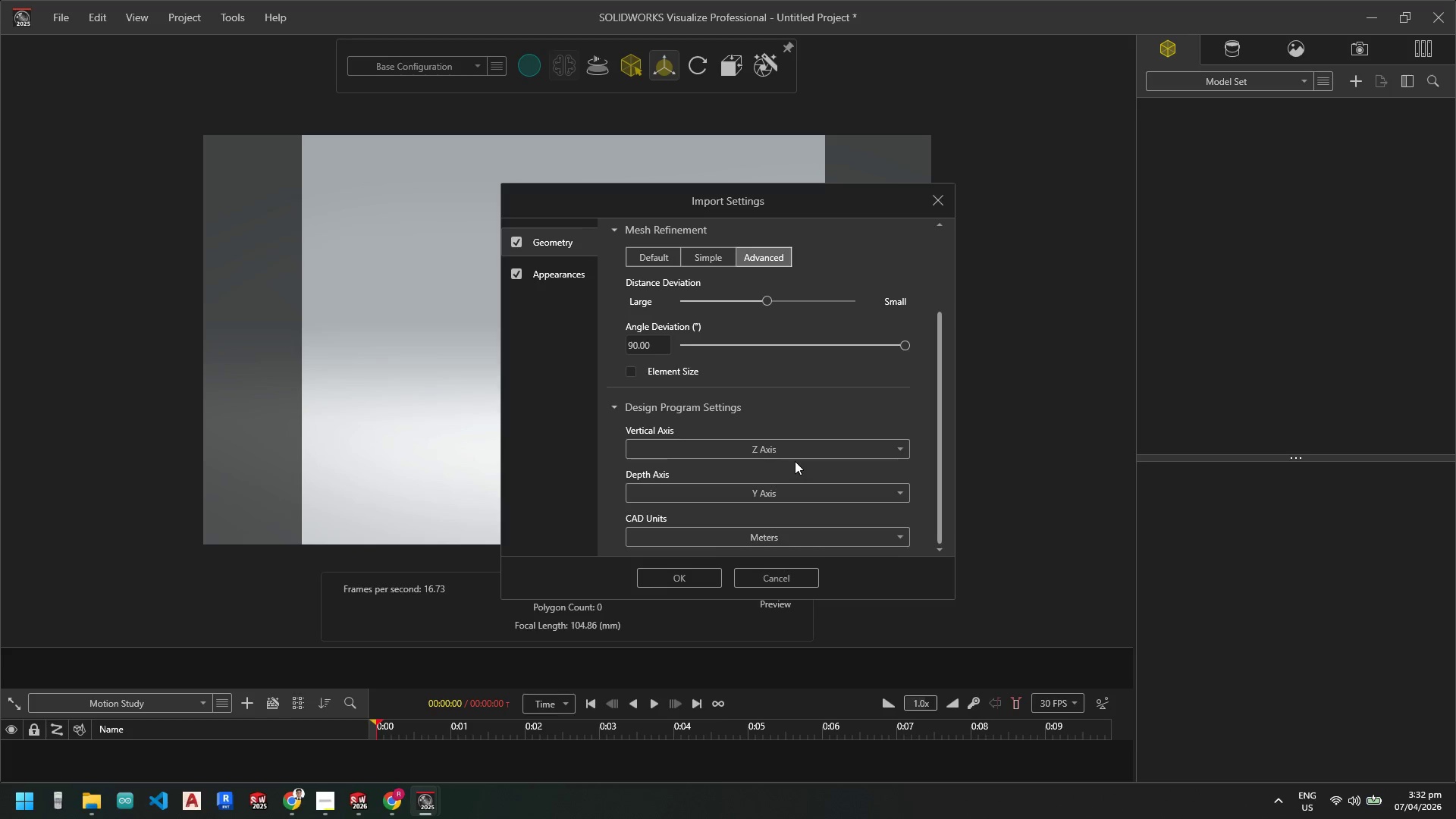 
left_click([794, 451])
 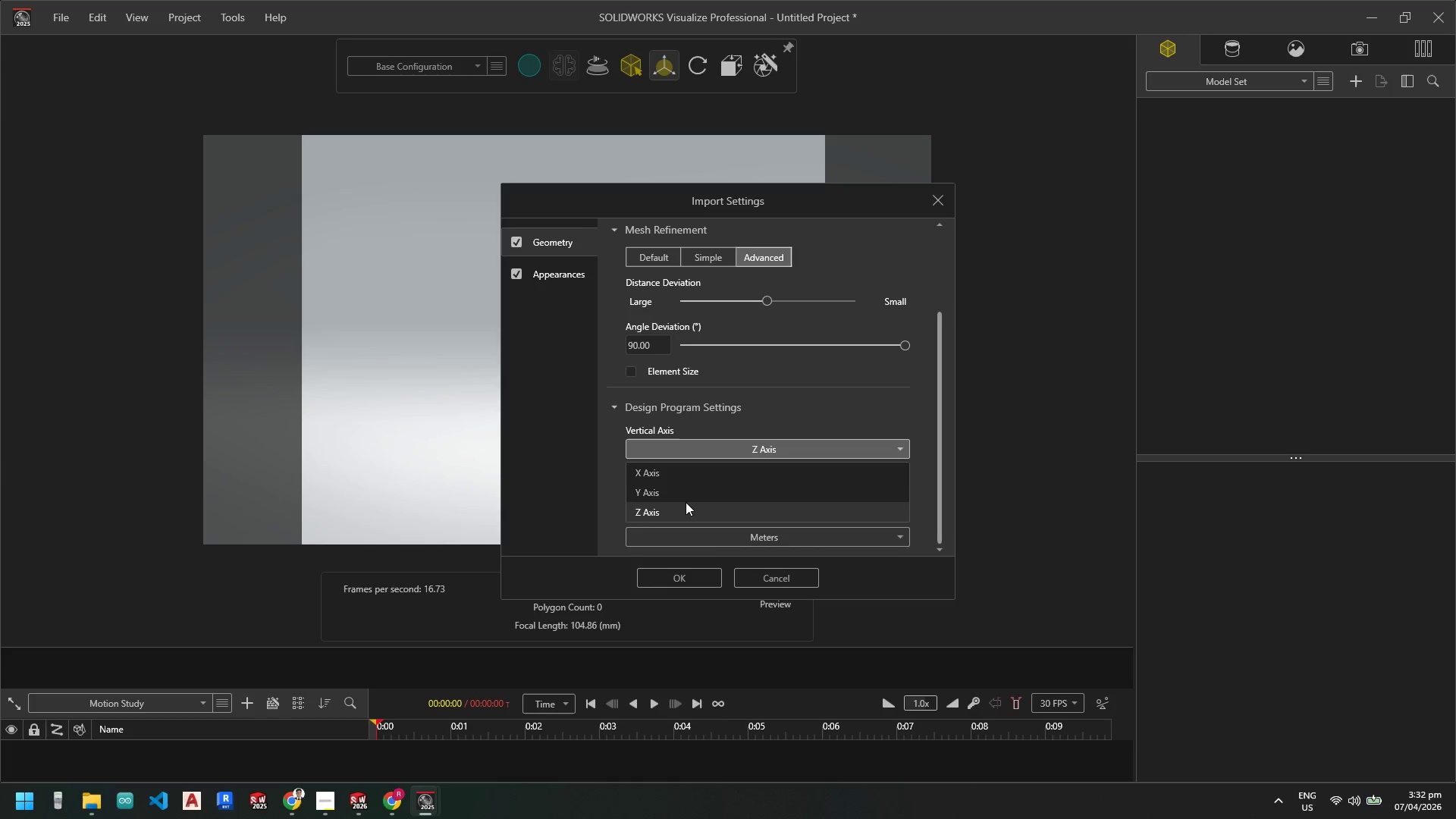 
left_click([684, 496])
 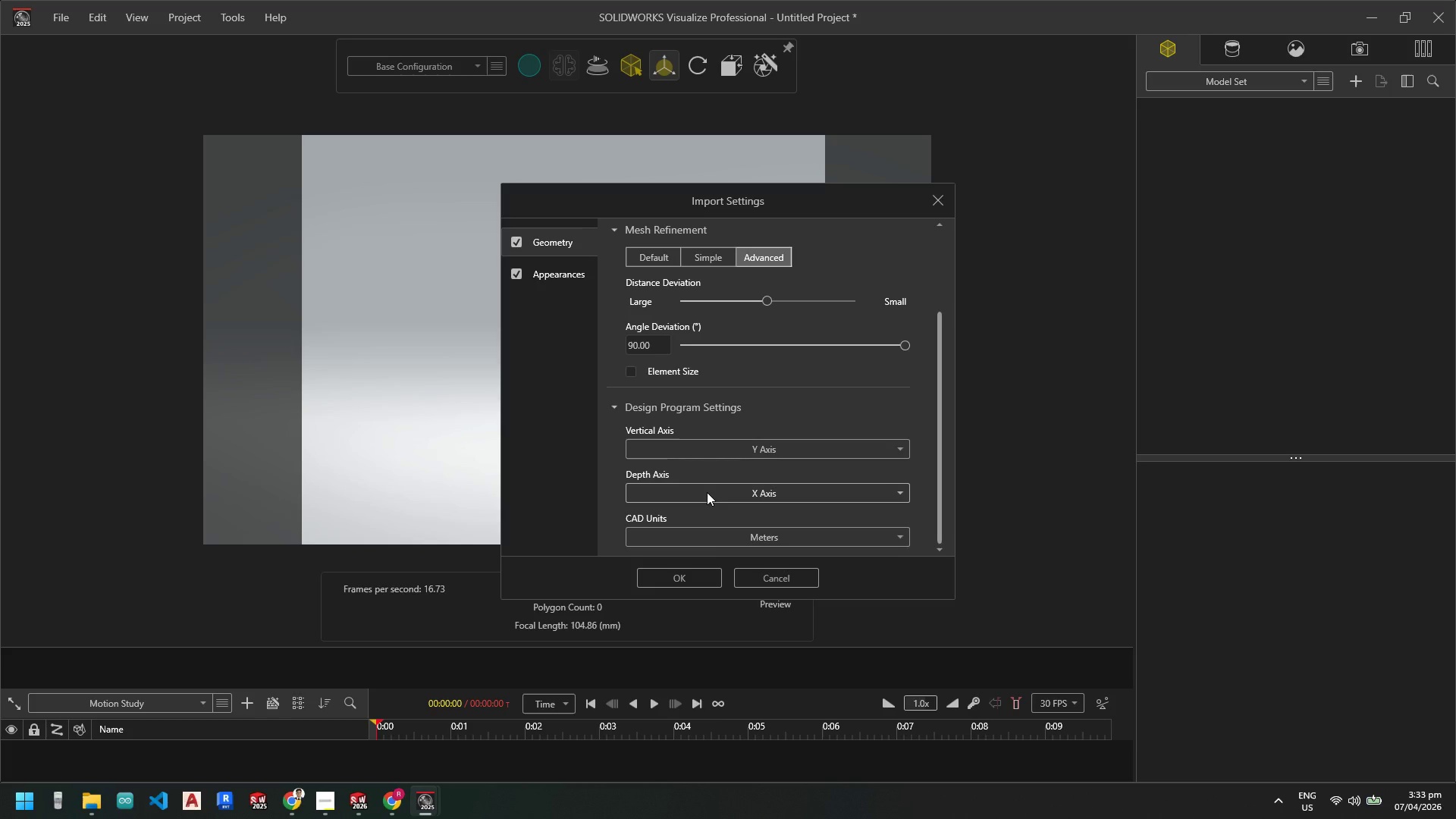 
wait(20.39)
 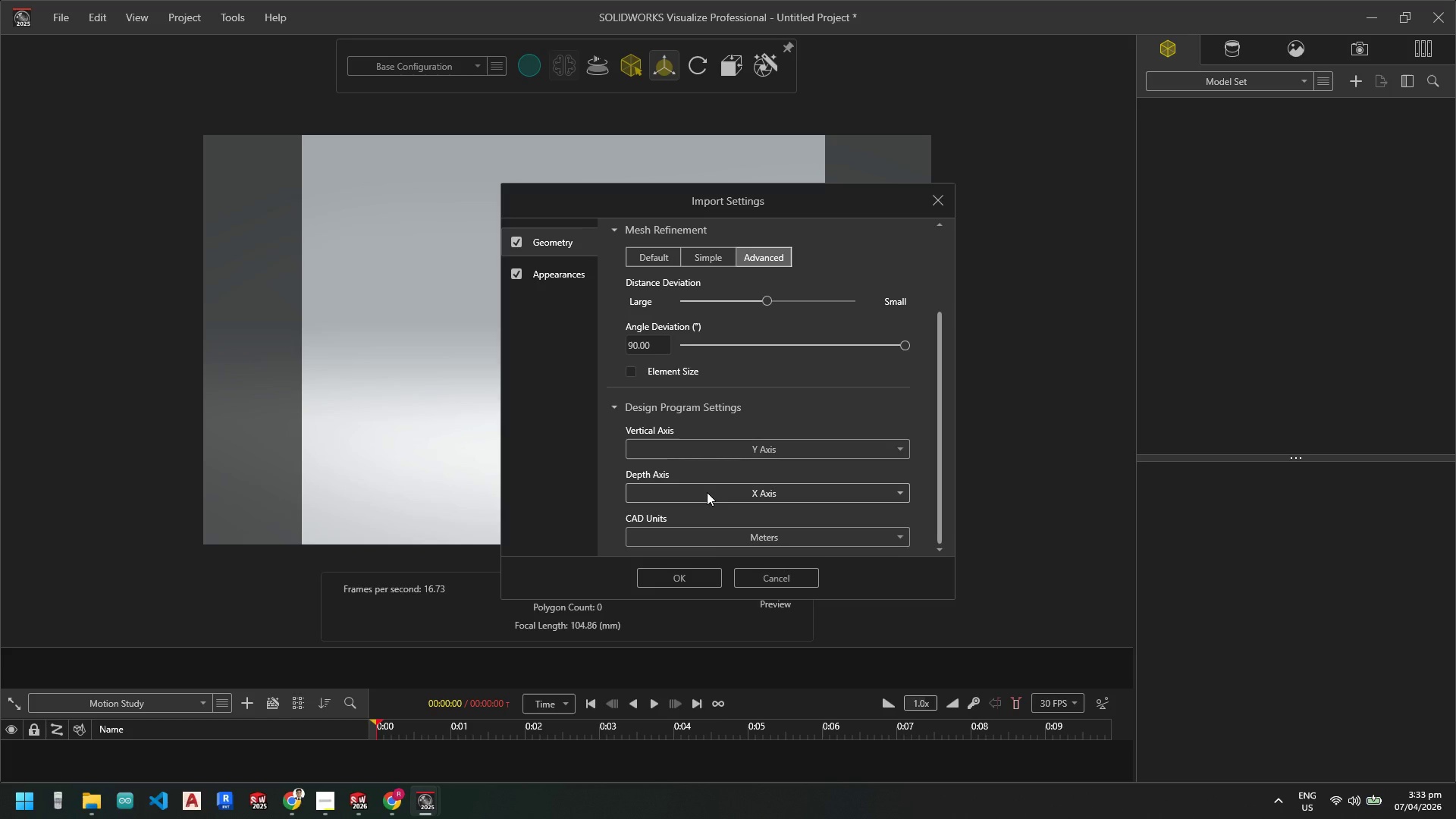 
scroll: coordinate [727, 419], scroll_direction: down, amount: 2.0
 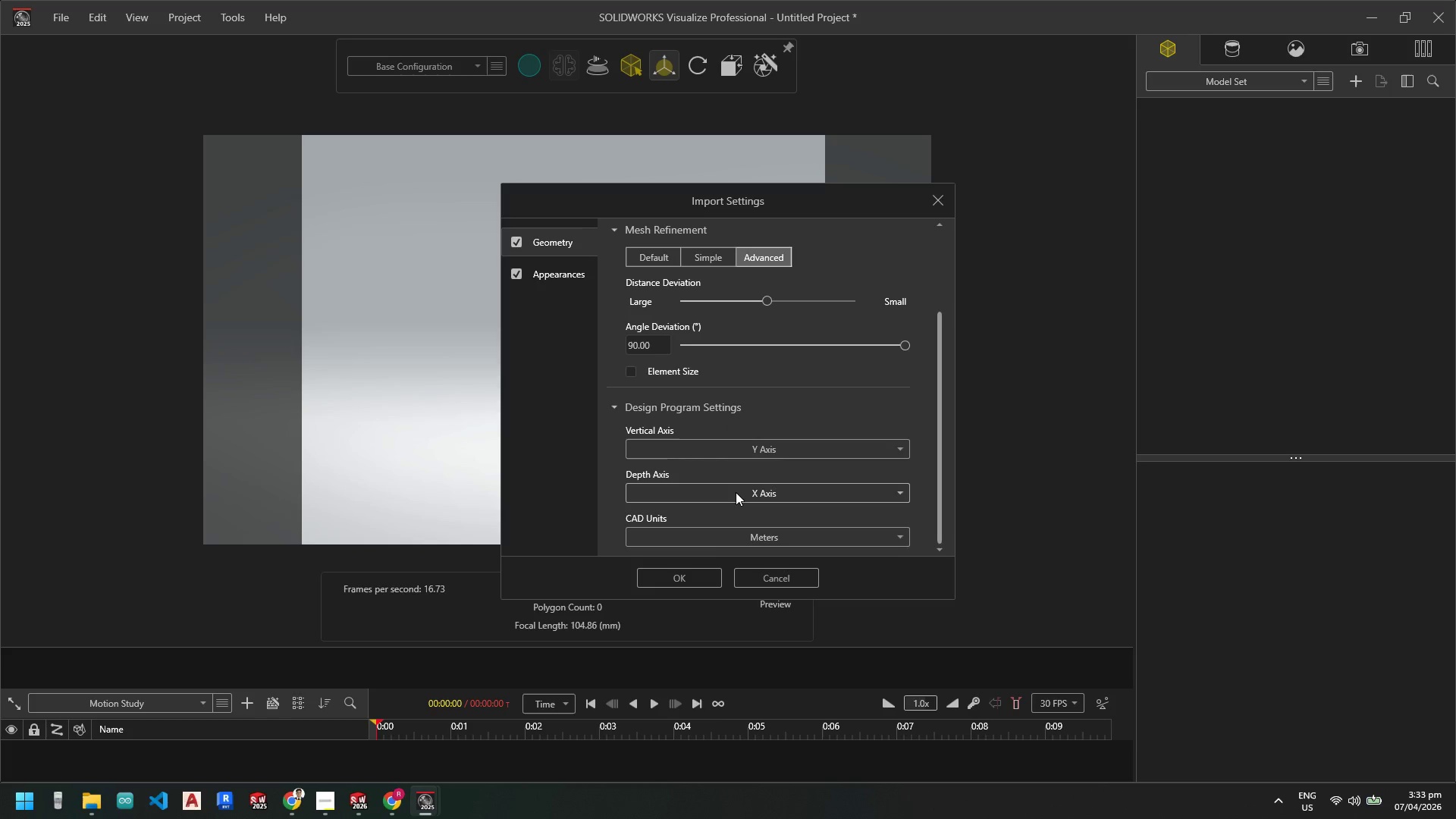 
left_click([736, 492])
 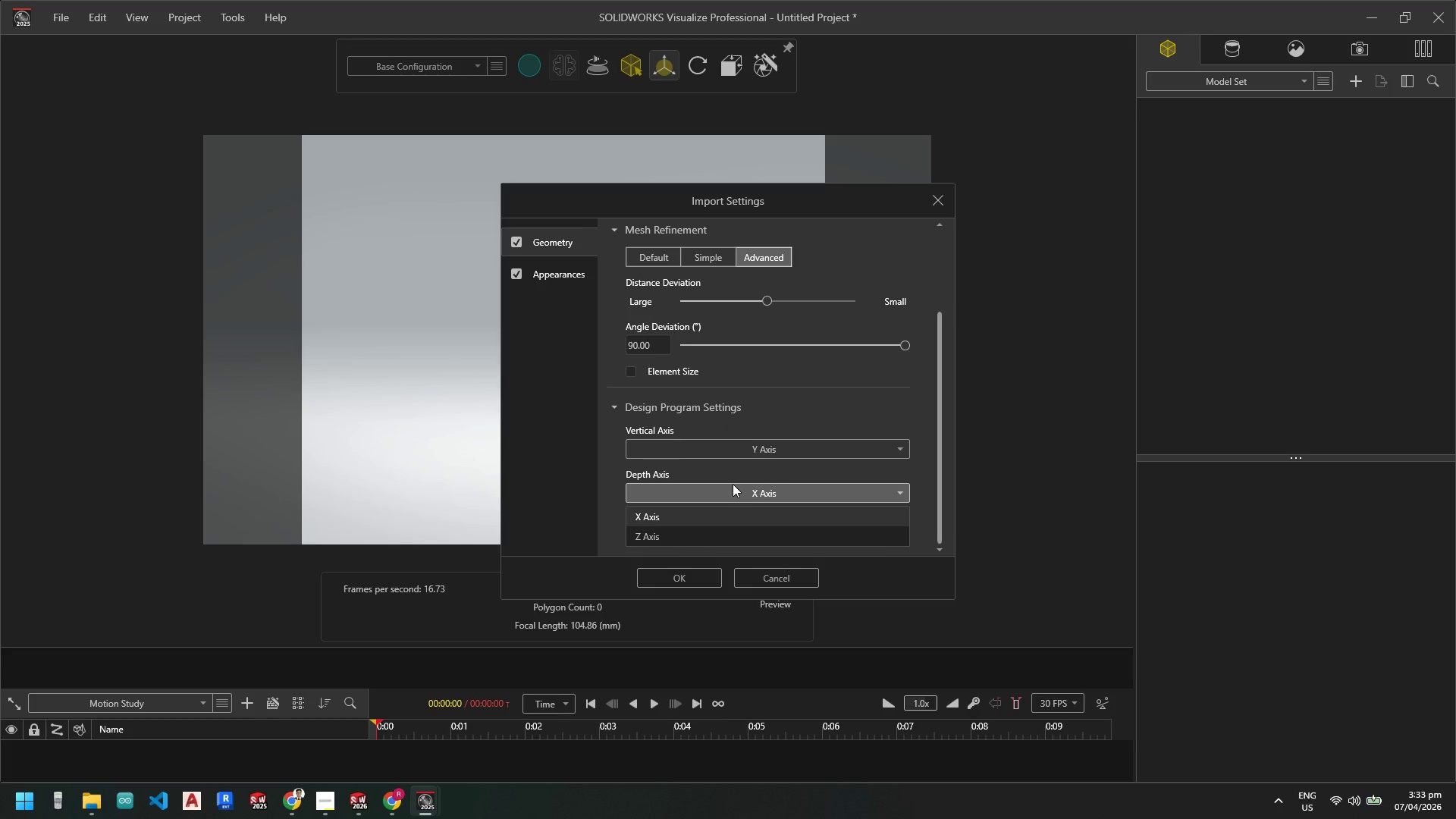 
left_click([353, 801])
 